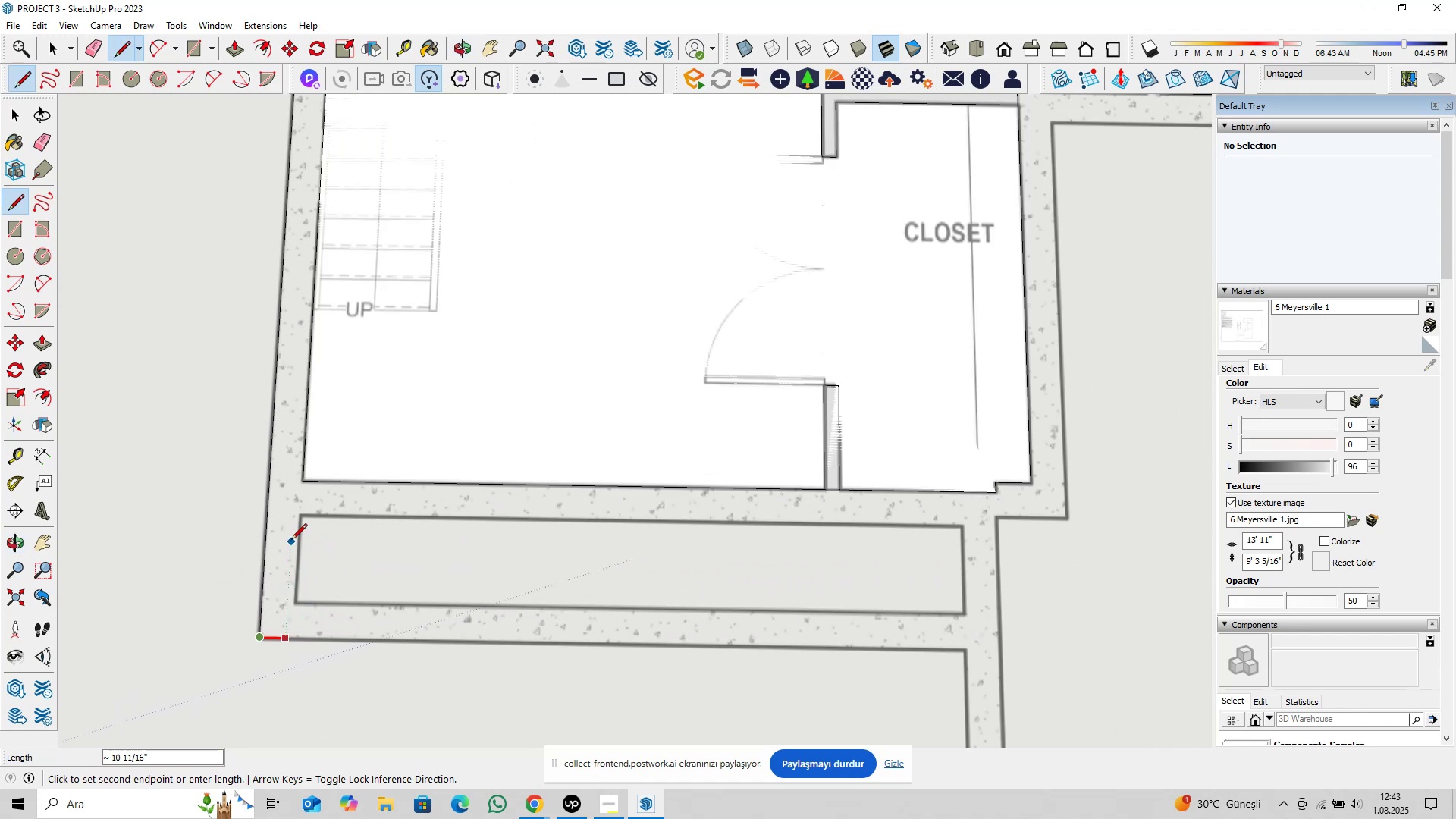 
key(Escape)
 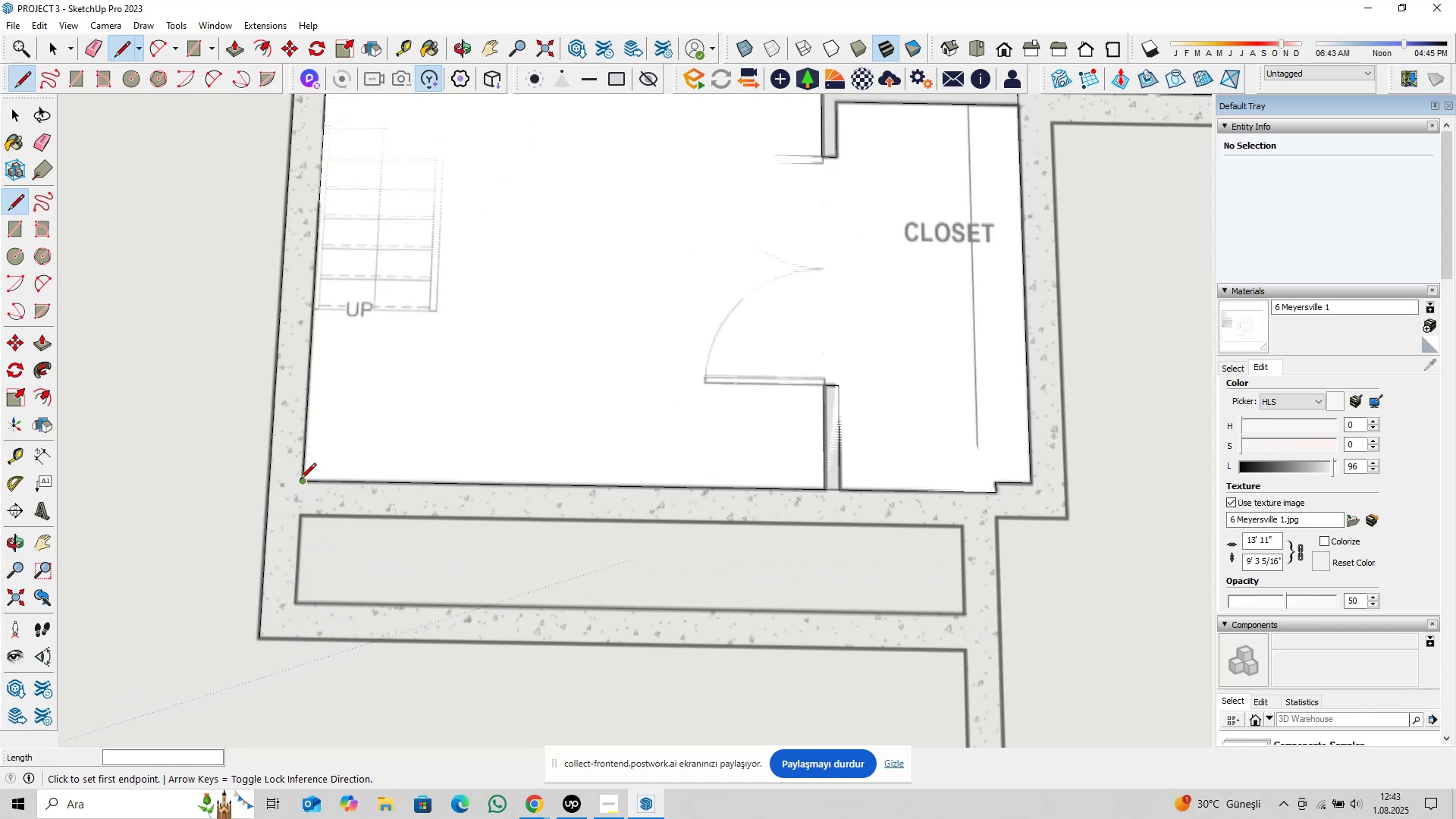 
left_click([300, 480])
 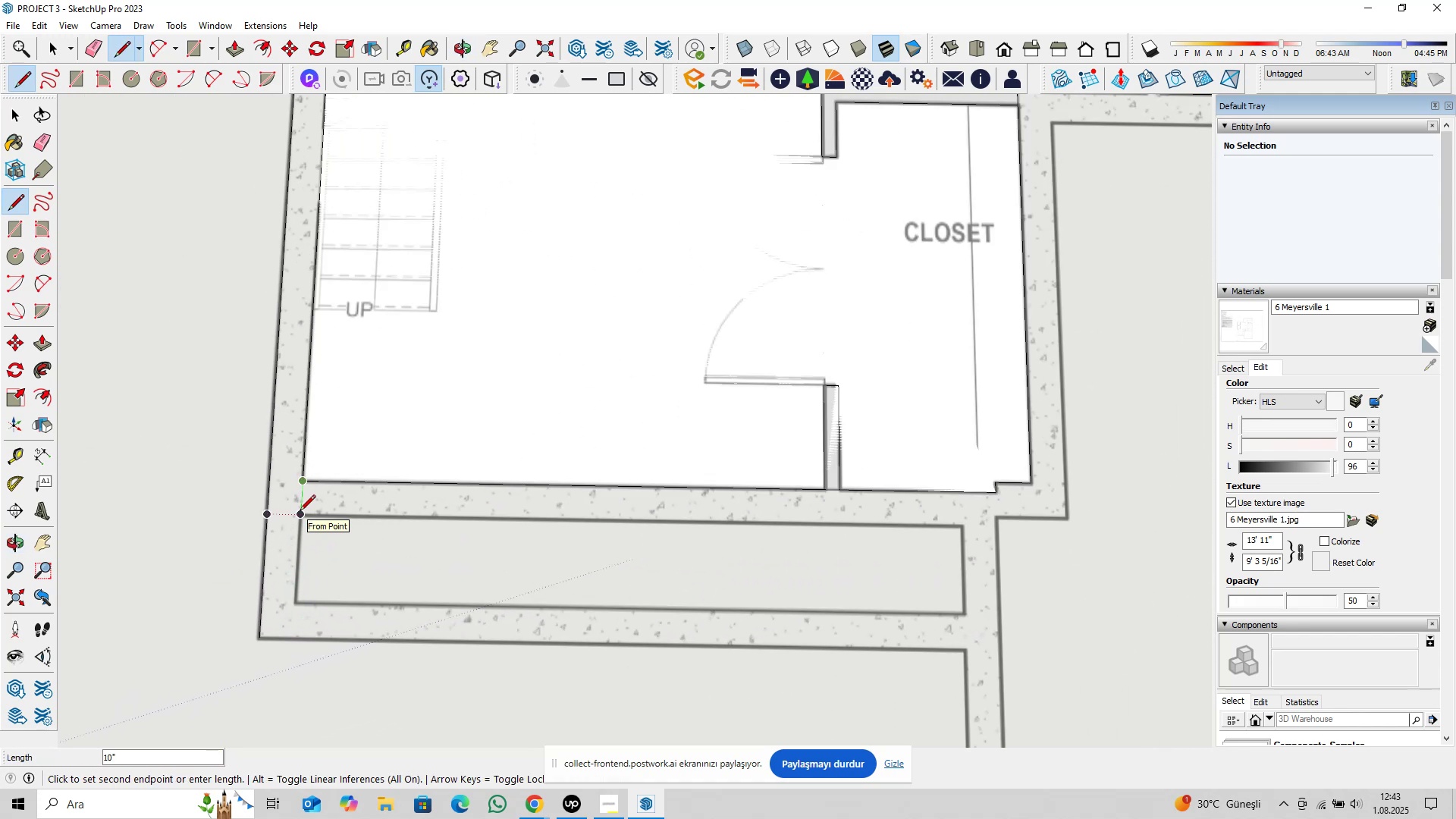 
left_click([300, 512])
 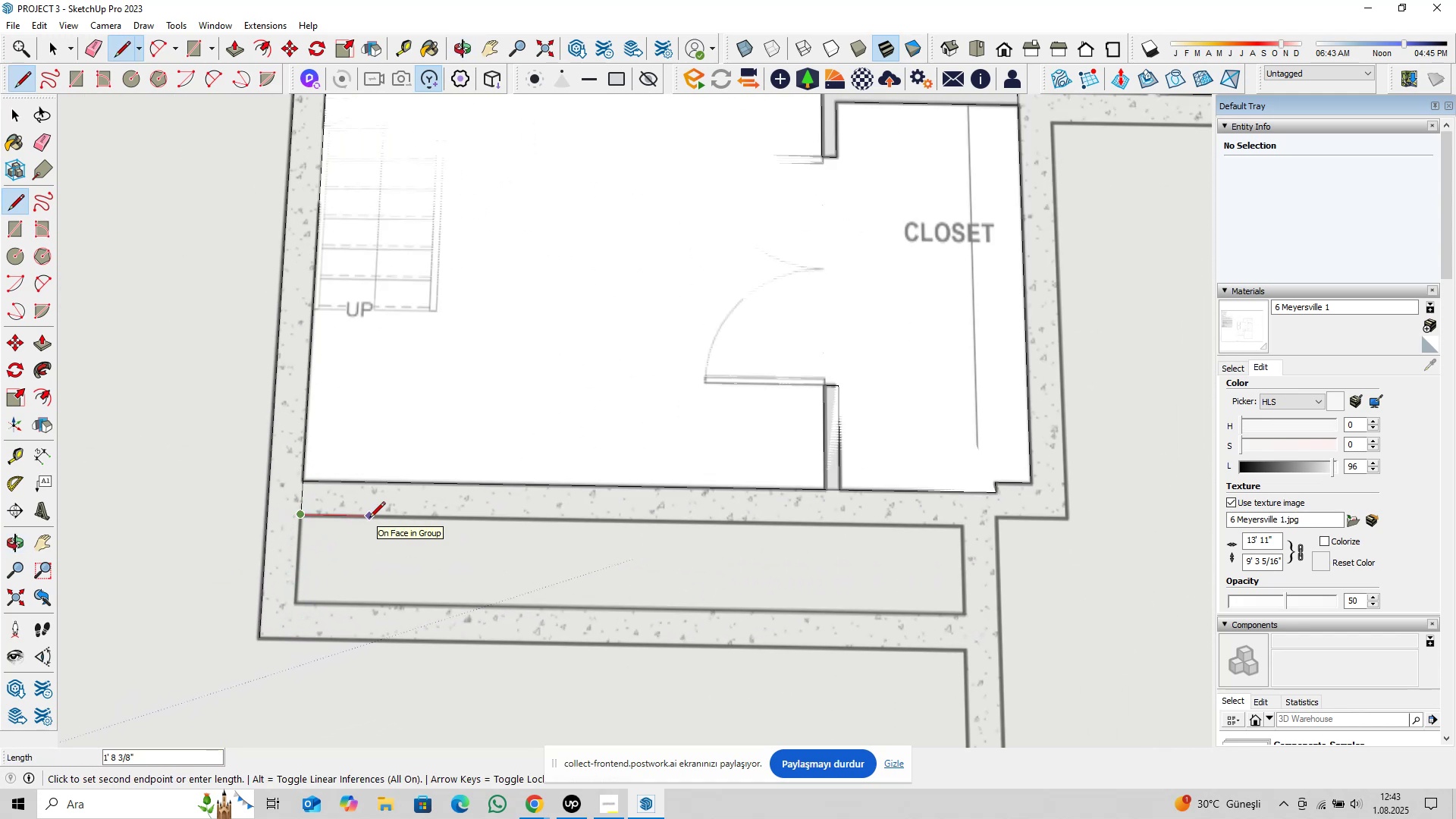 
key(ArrowLeft)
 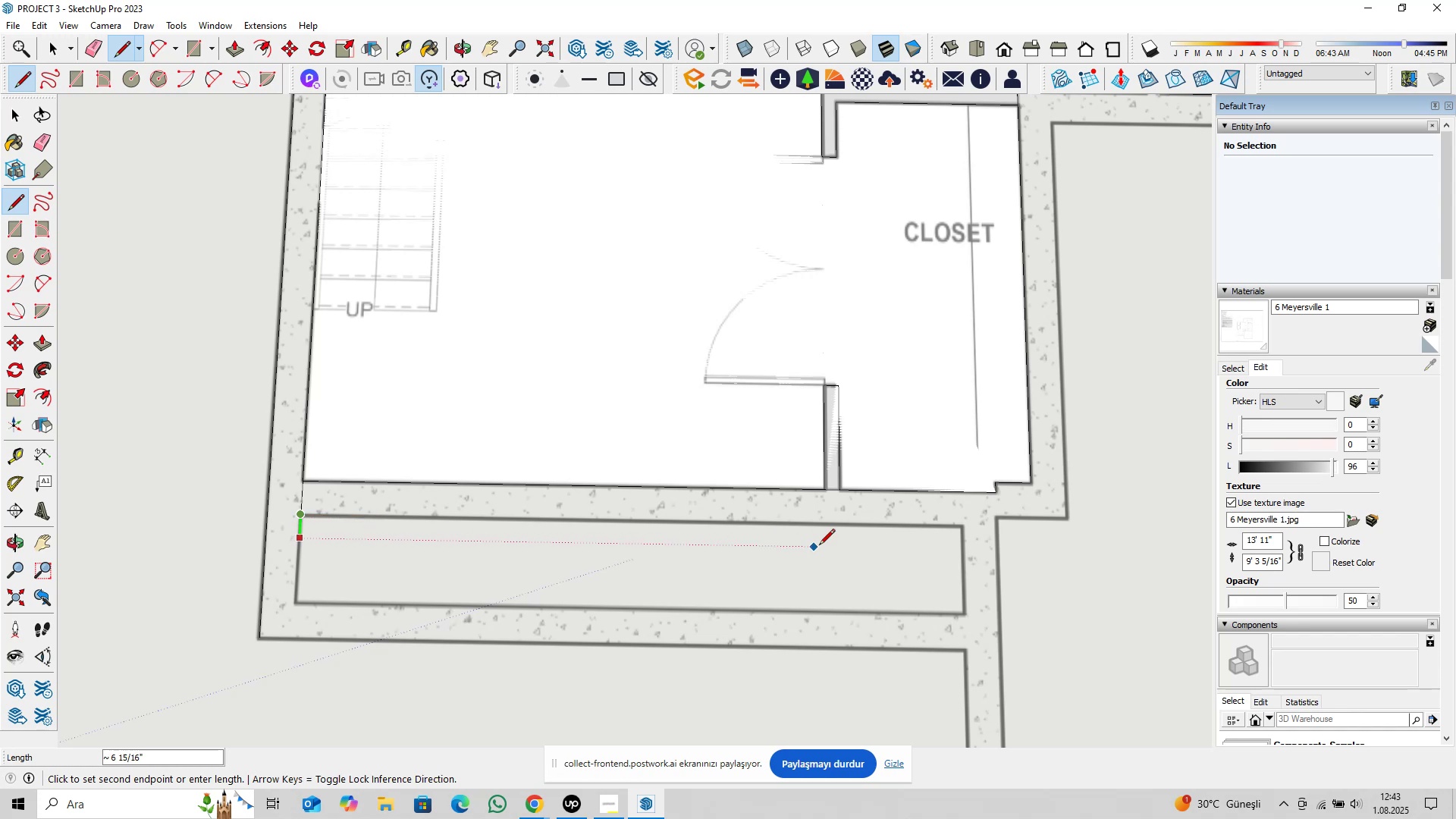 
key(ArrowRight)
 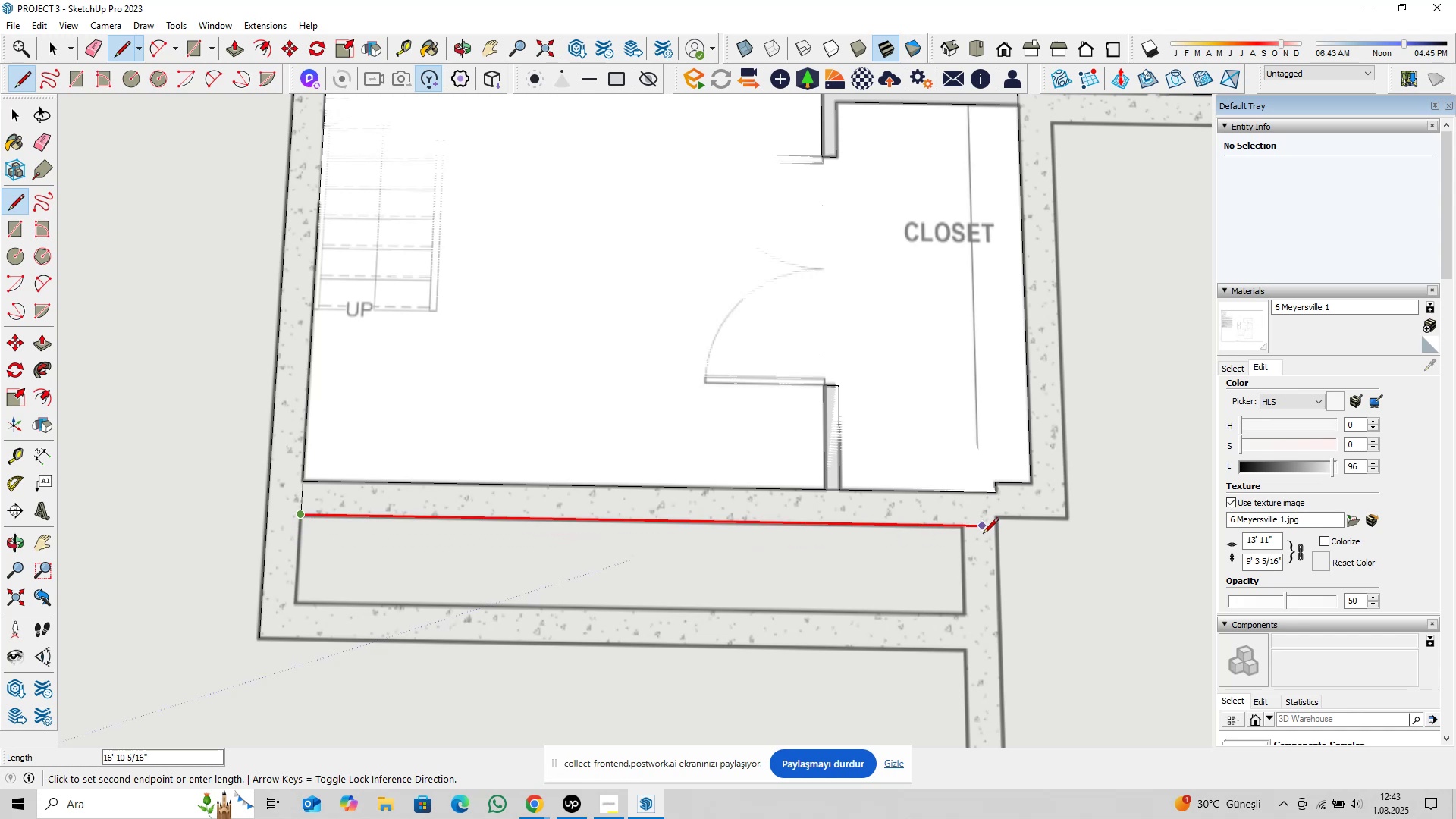 
scroll: coordinate [1002, 521], scroll_direction: up, amount: 12.0
 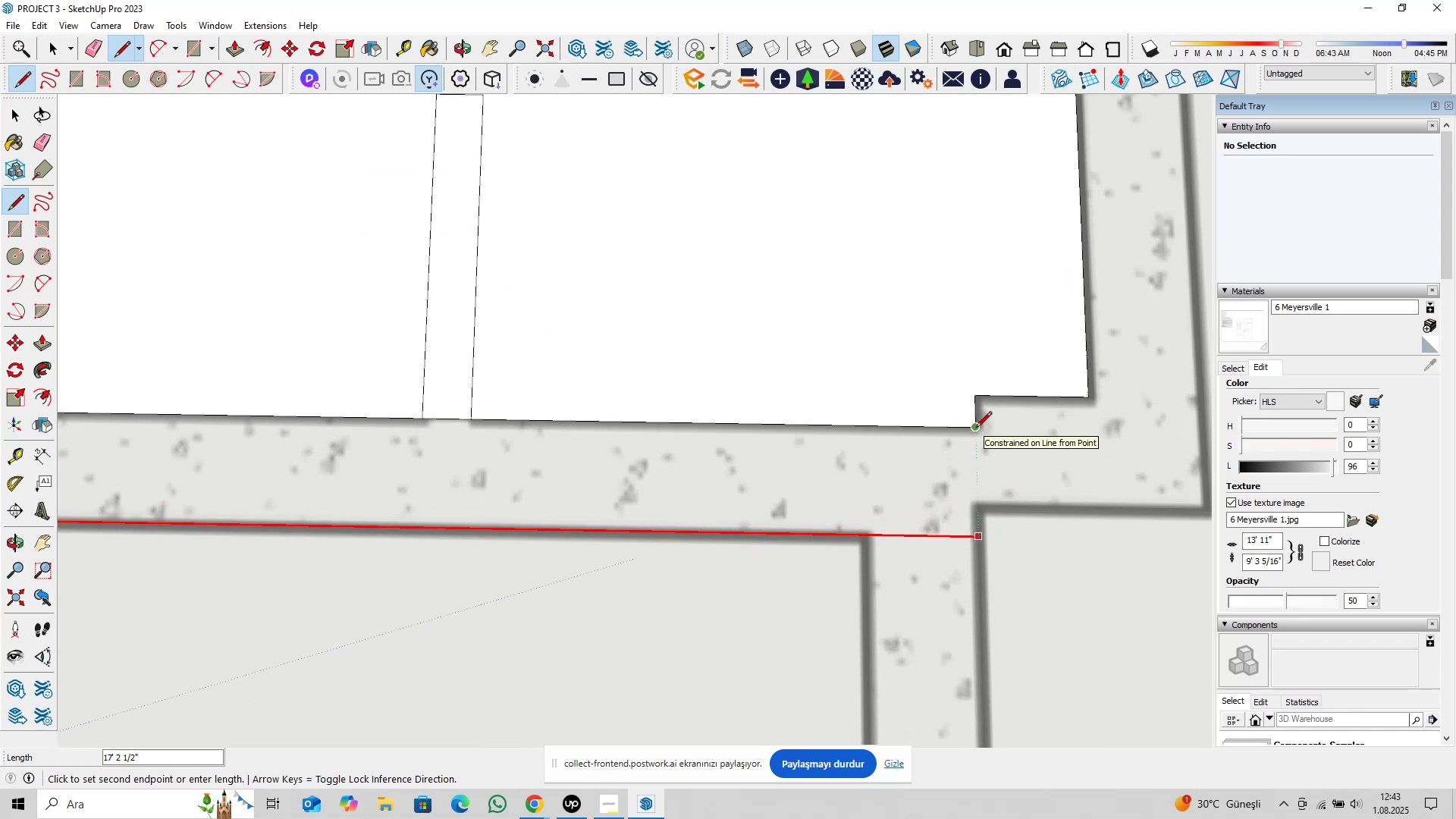 
left_click([976, 428])
 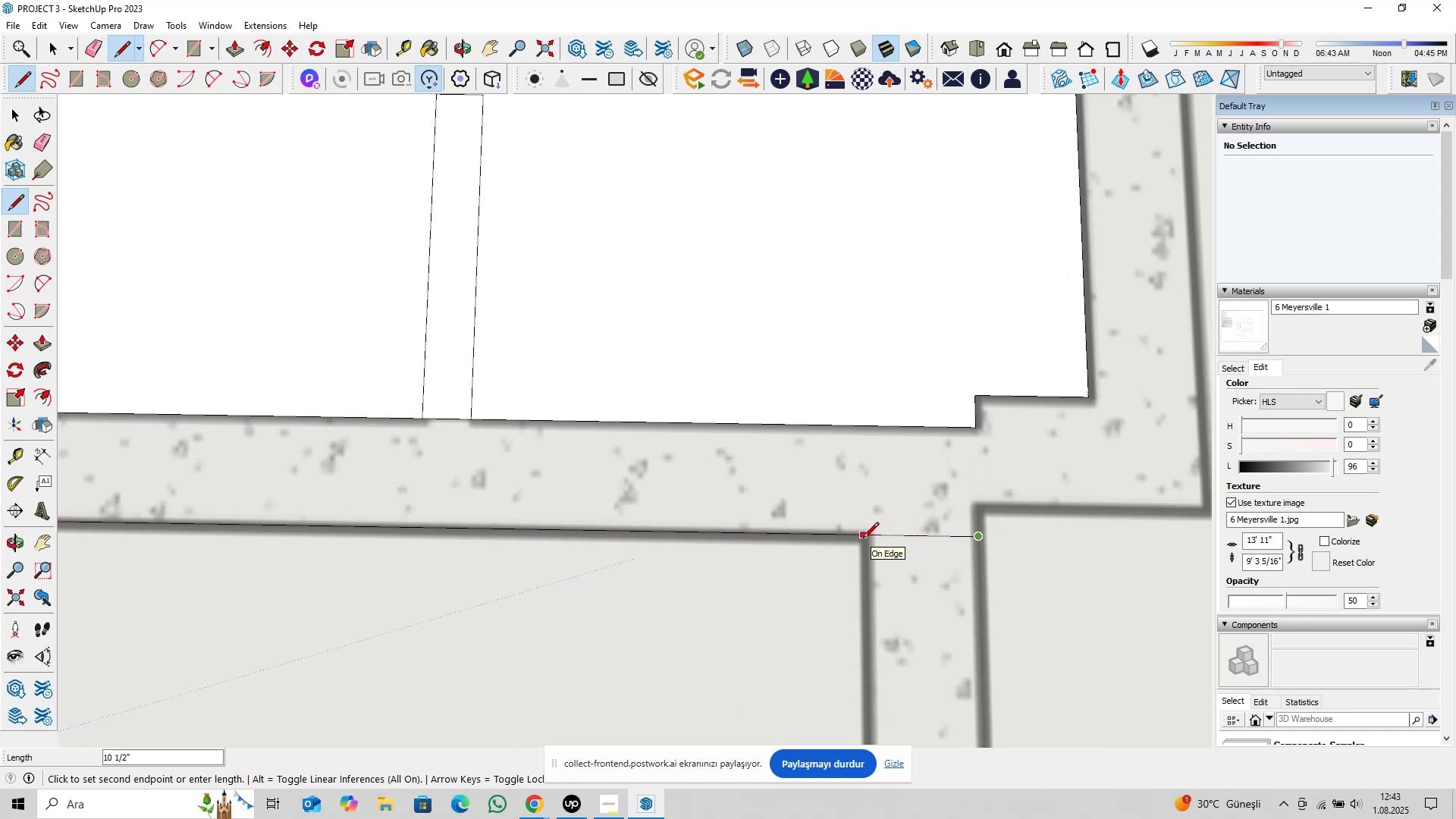 
type(10)
 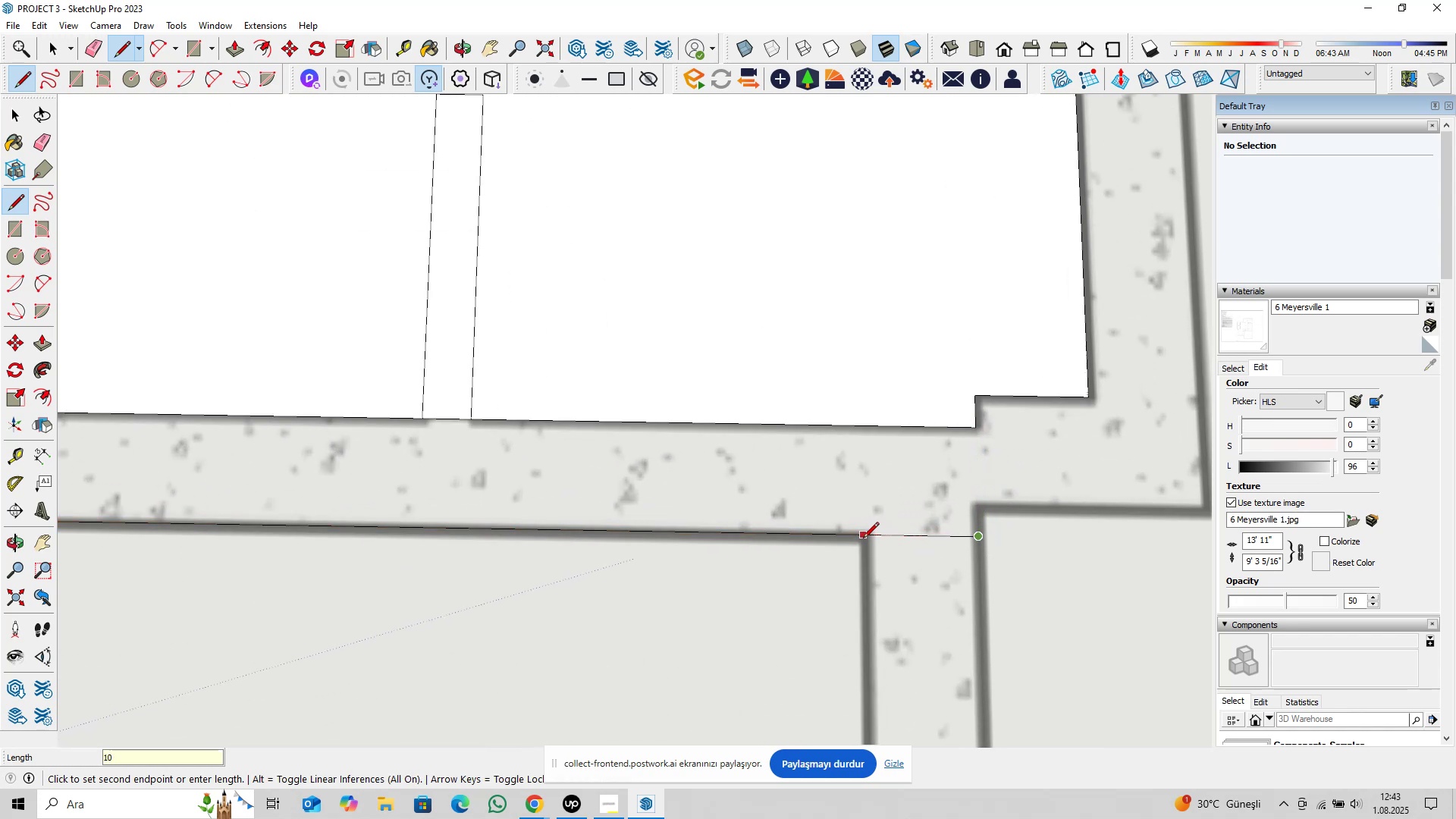 
key(Enter)
 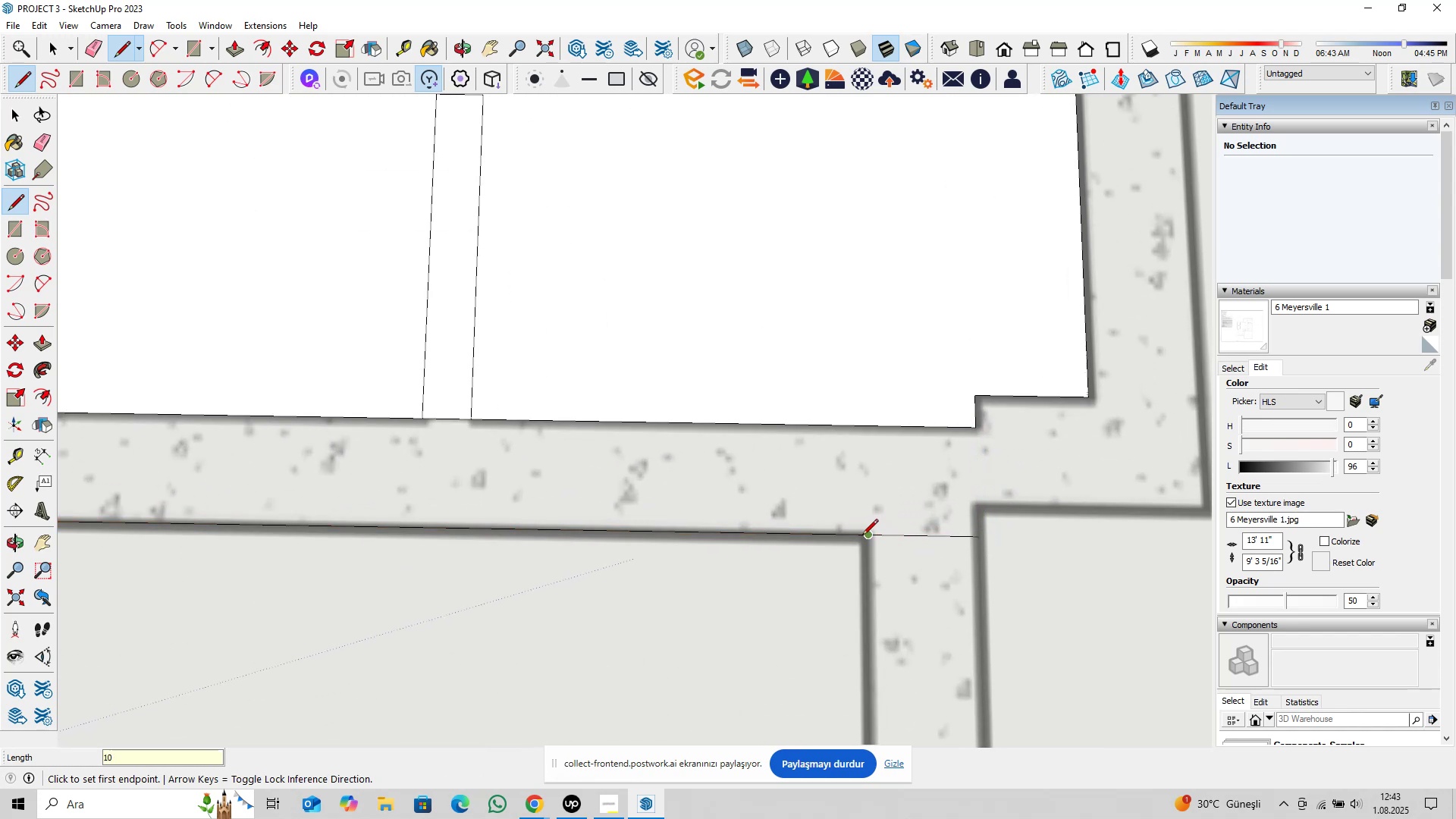 
scroll: coordinate [868, 609], scroll_direction: down, amount: 5.0
 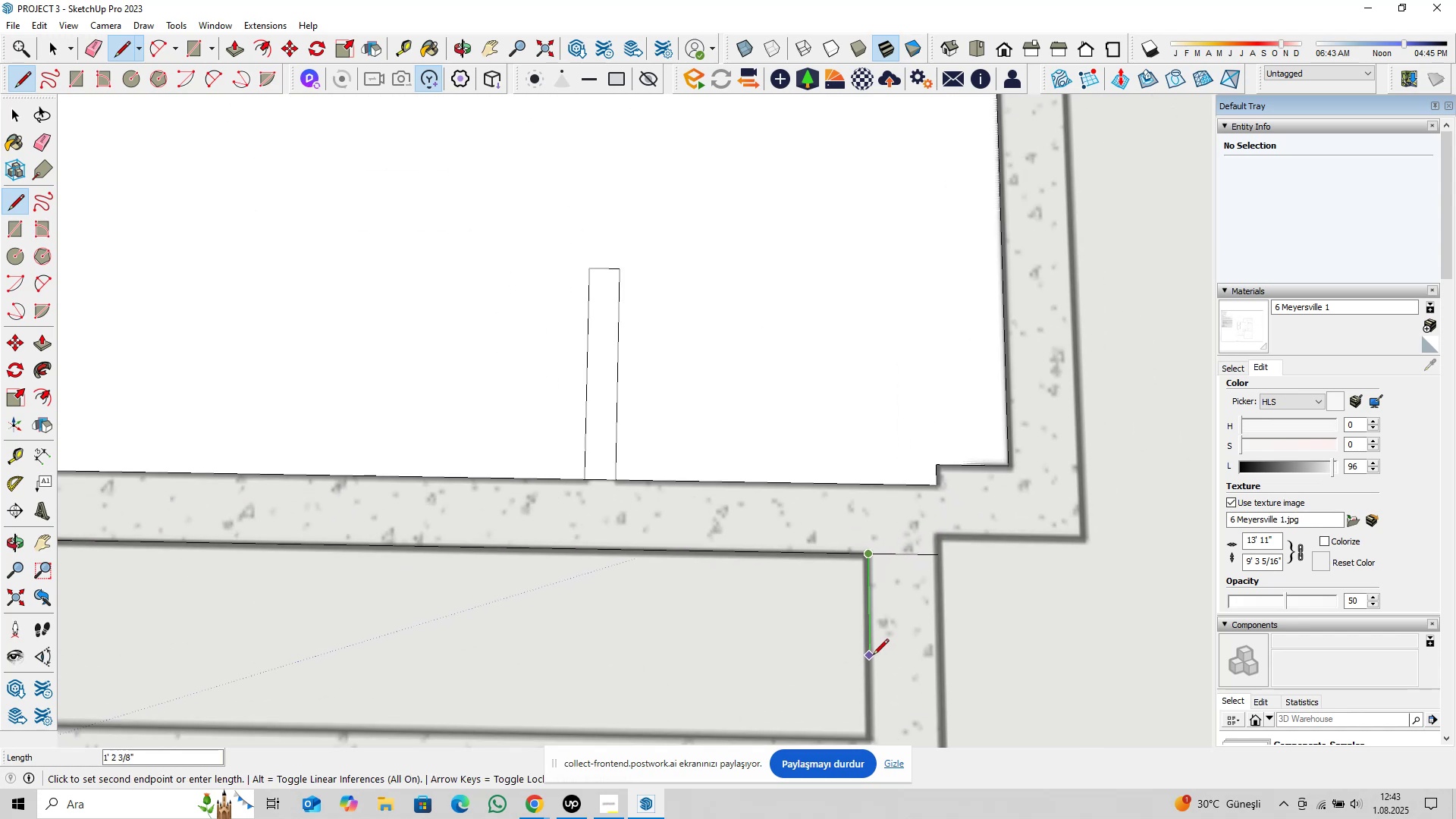 
hold_key(key=ShiftLeft, duration=0.32)
 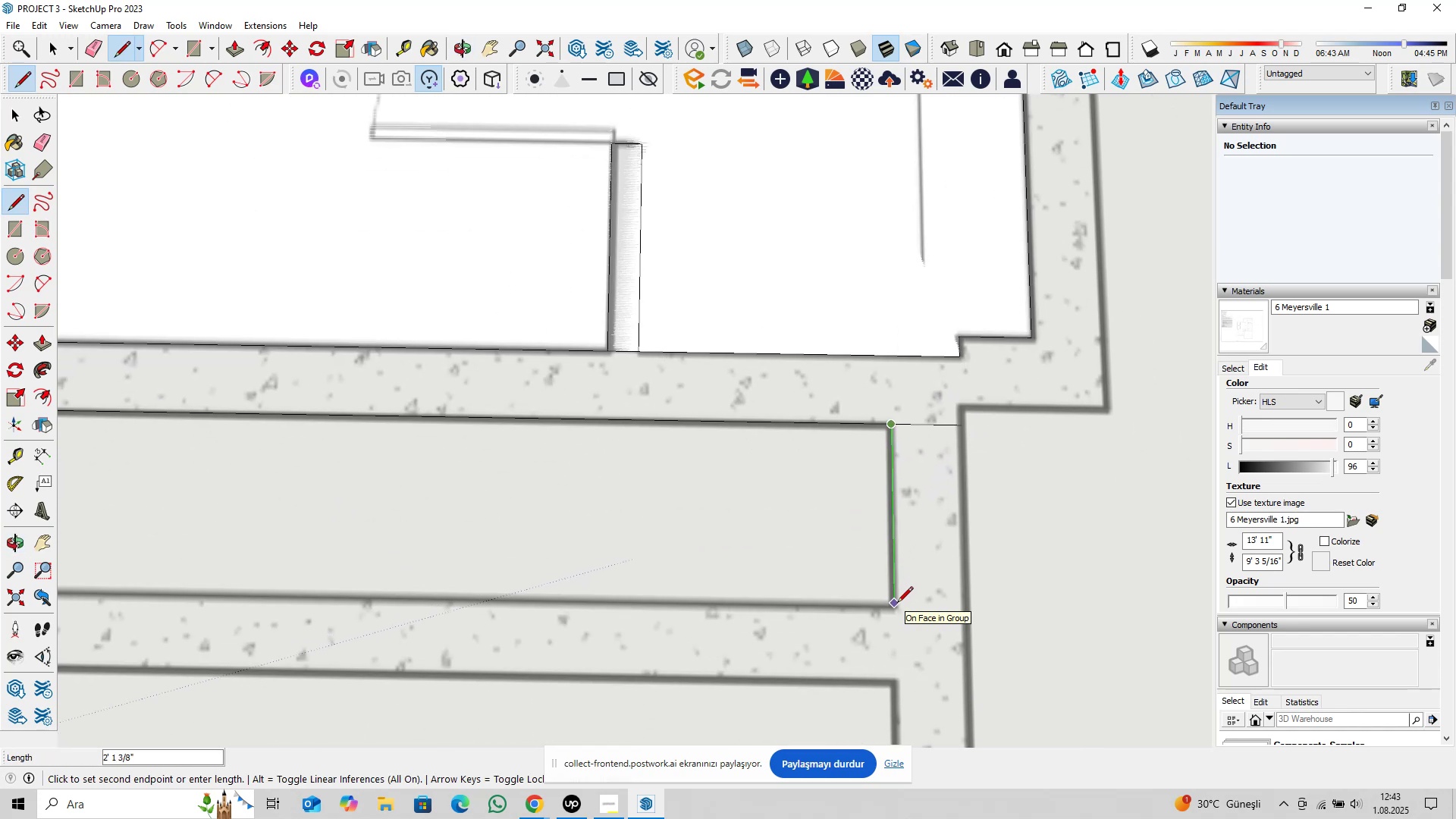 
type(2@2)
 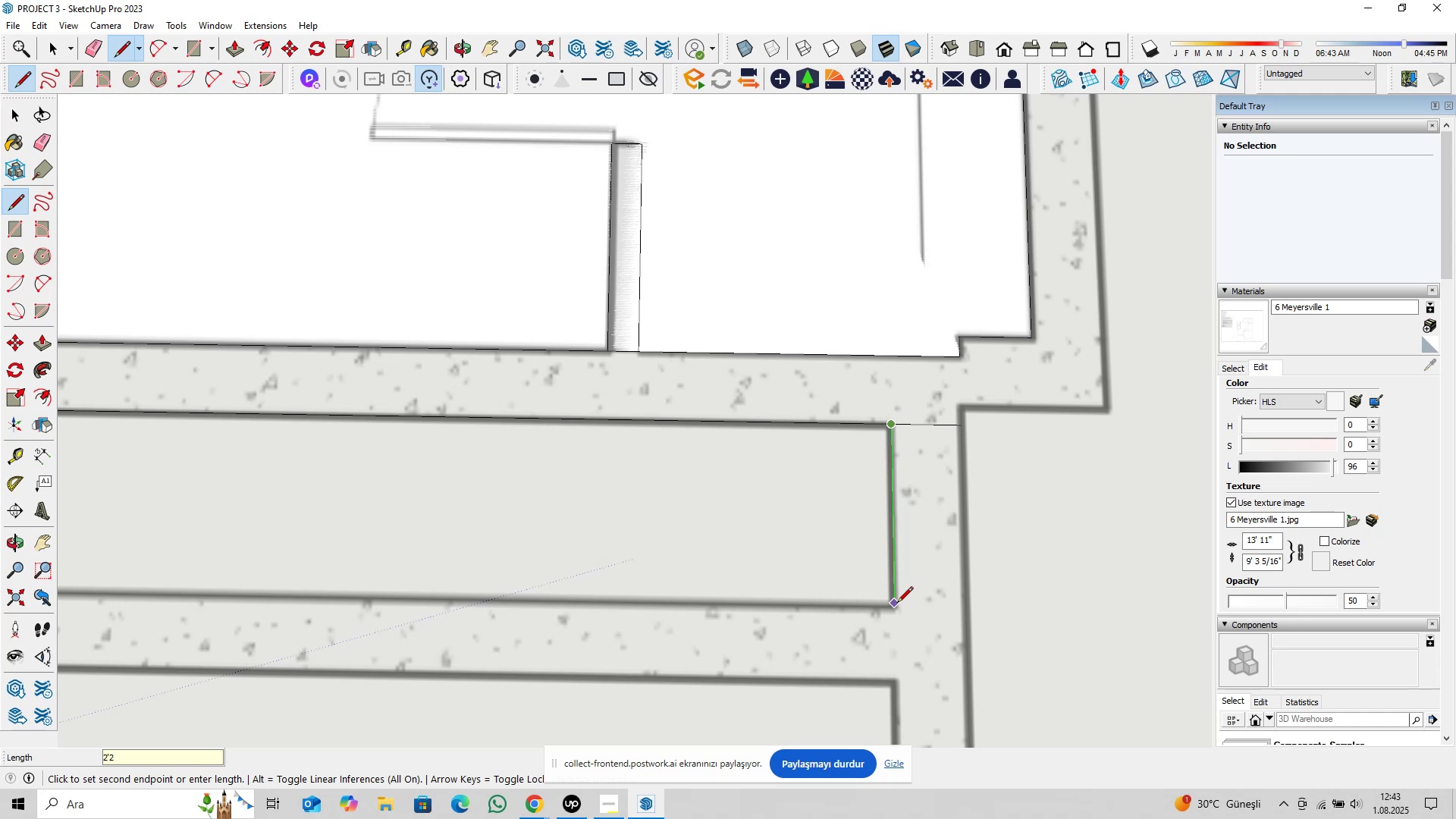 
 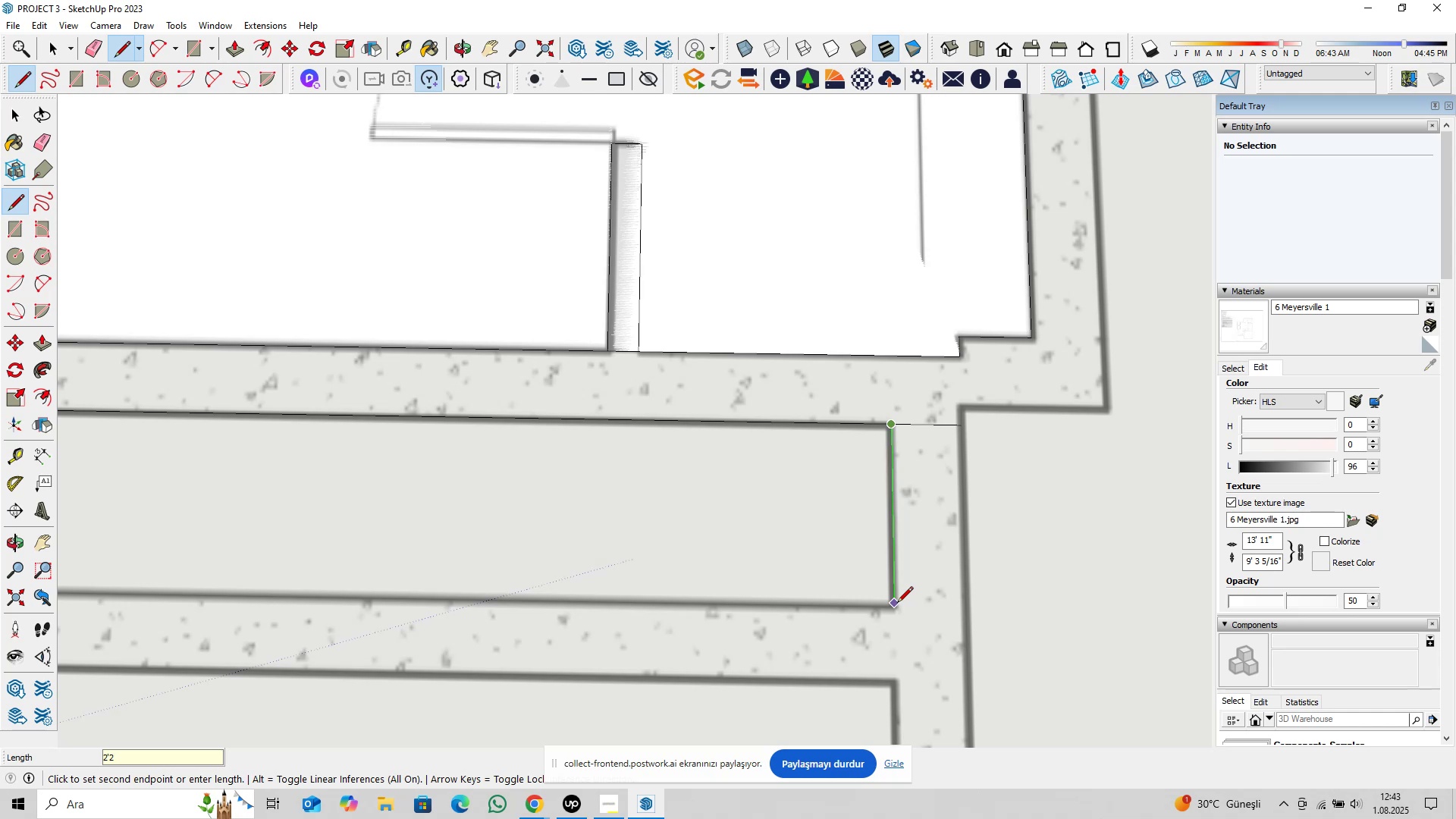 
key(Enter)
 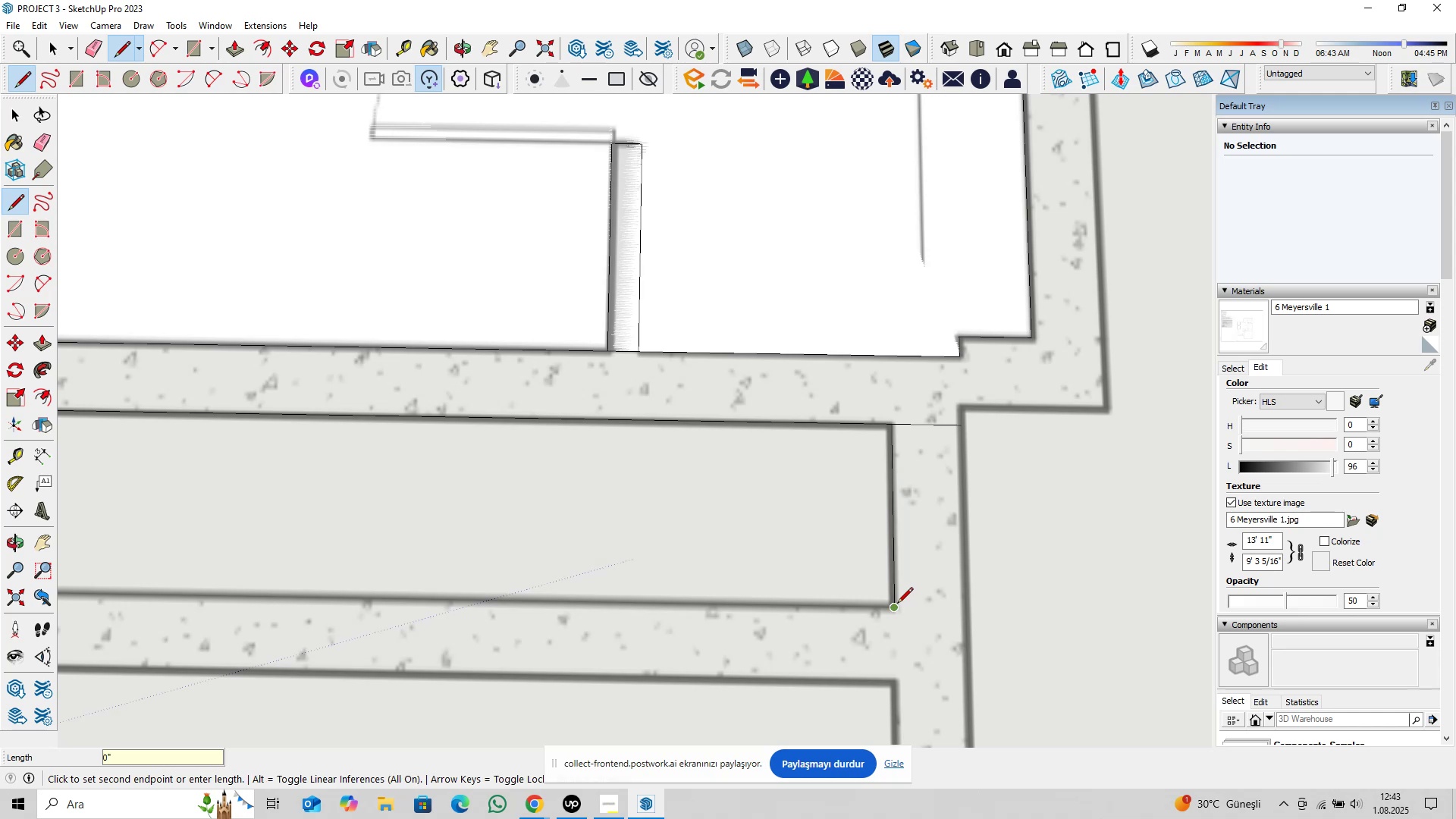 
key(ArrowRight)
 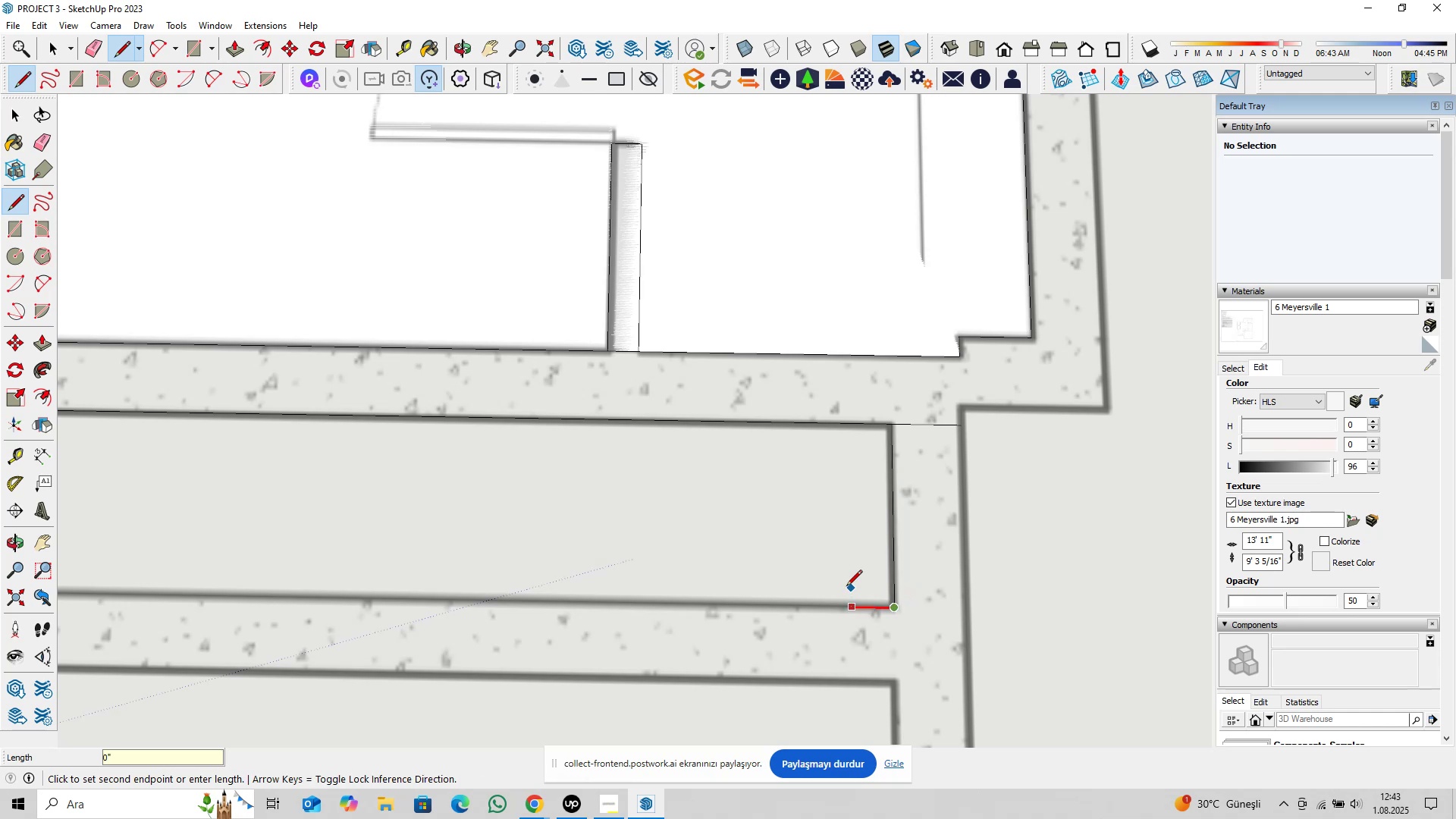 
scroll: coordinate [795, 576], scroll_direction: down, amount: 6.0
 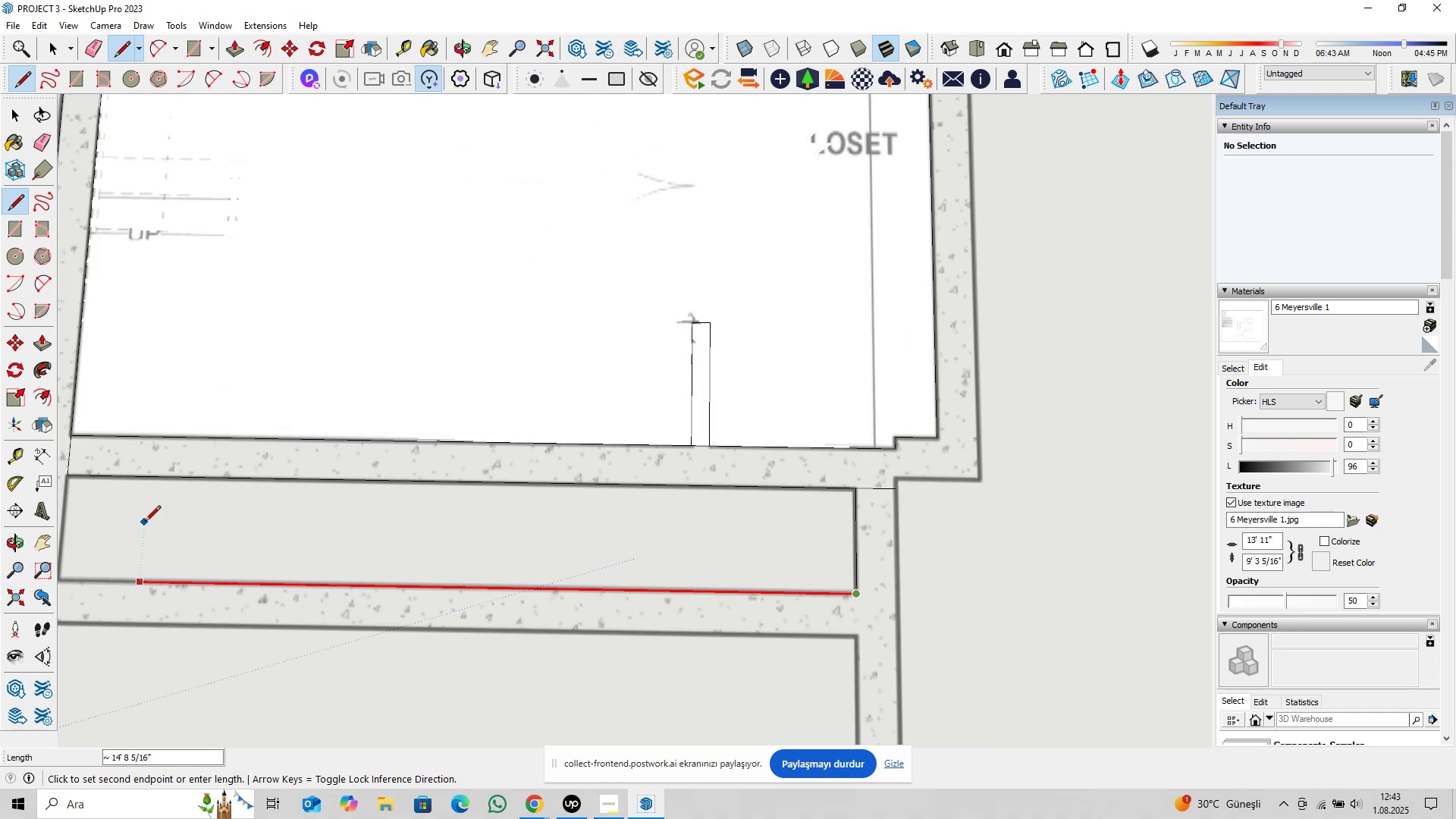 
scroll: coordinate [109, 509], scroll_direction: none, amount: 0.0
 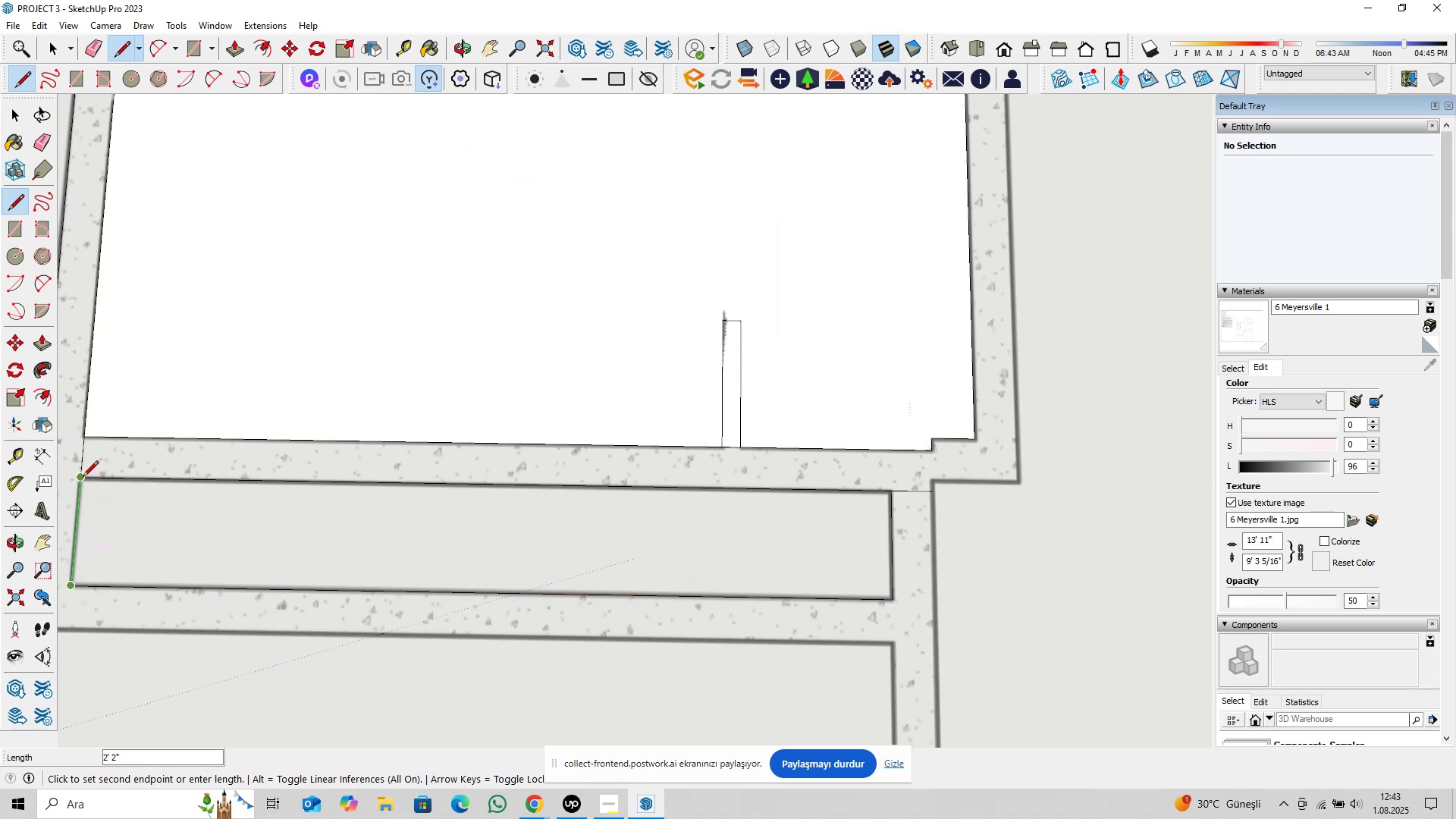 
double_click([83, 478])
 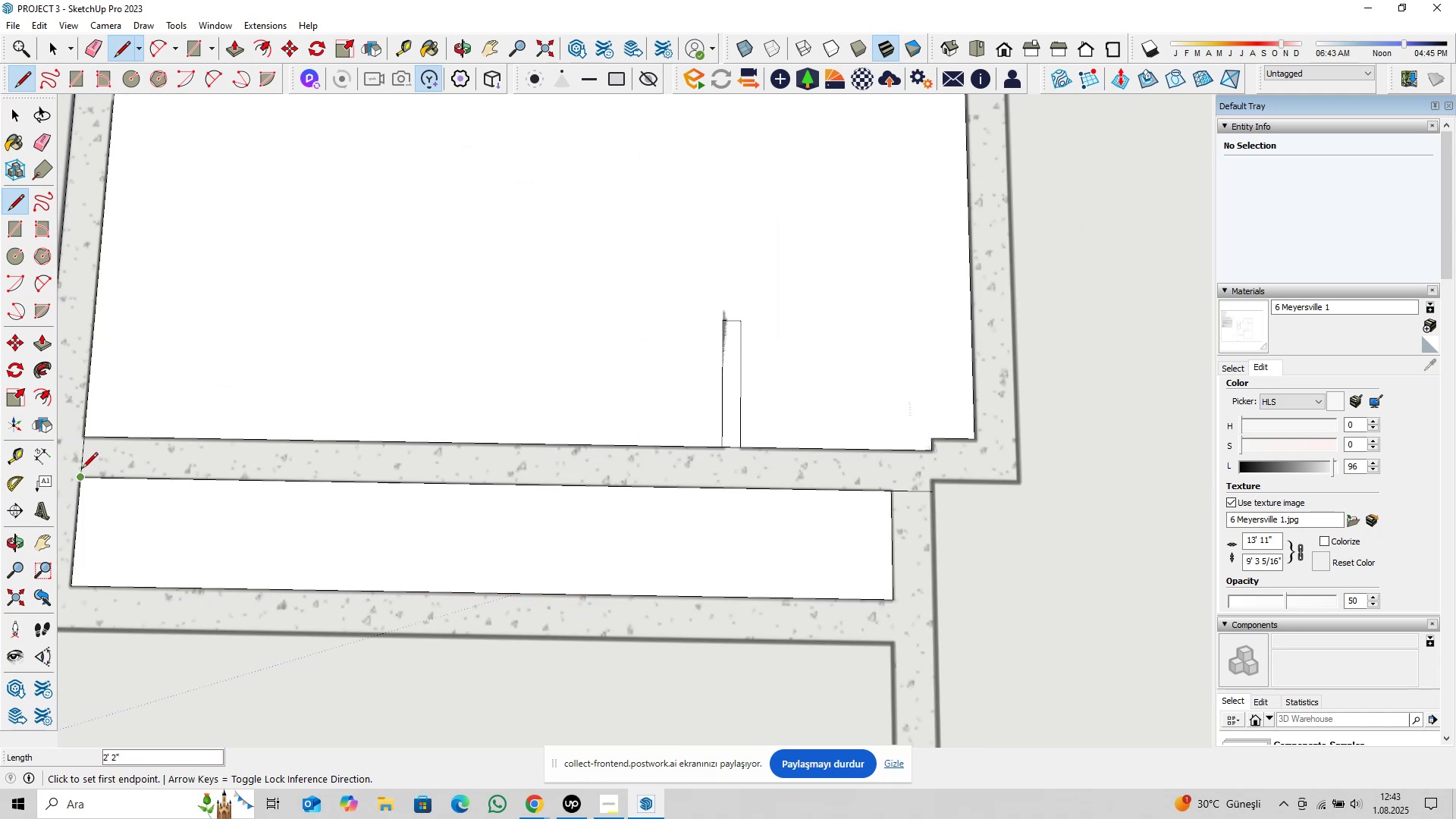 
key(Space)
 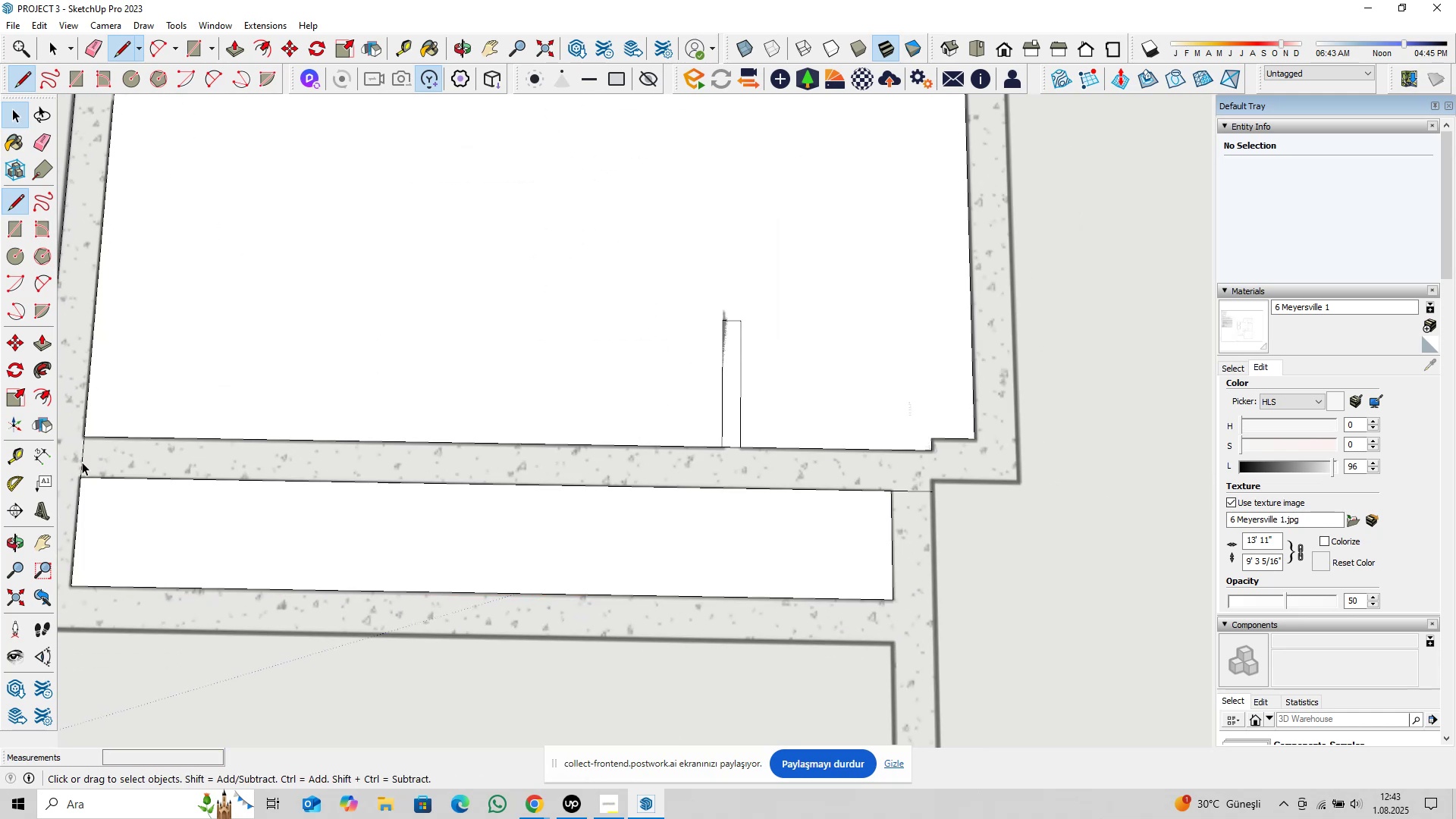 
left_click([82, 461])
 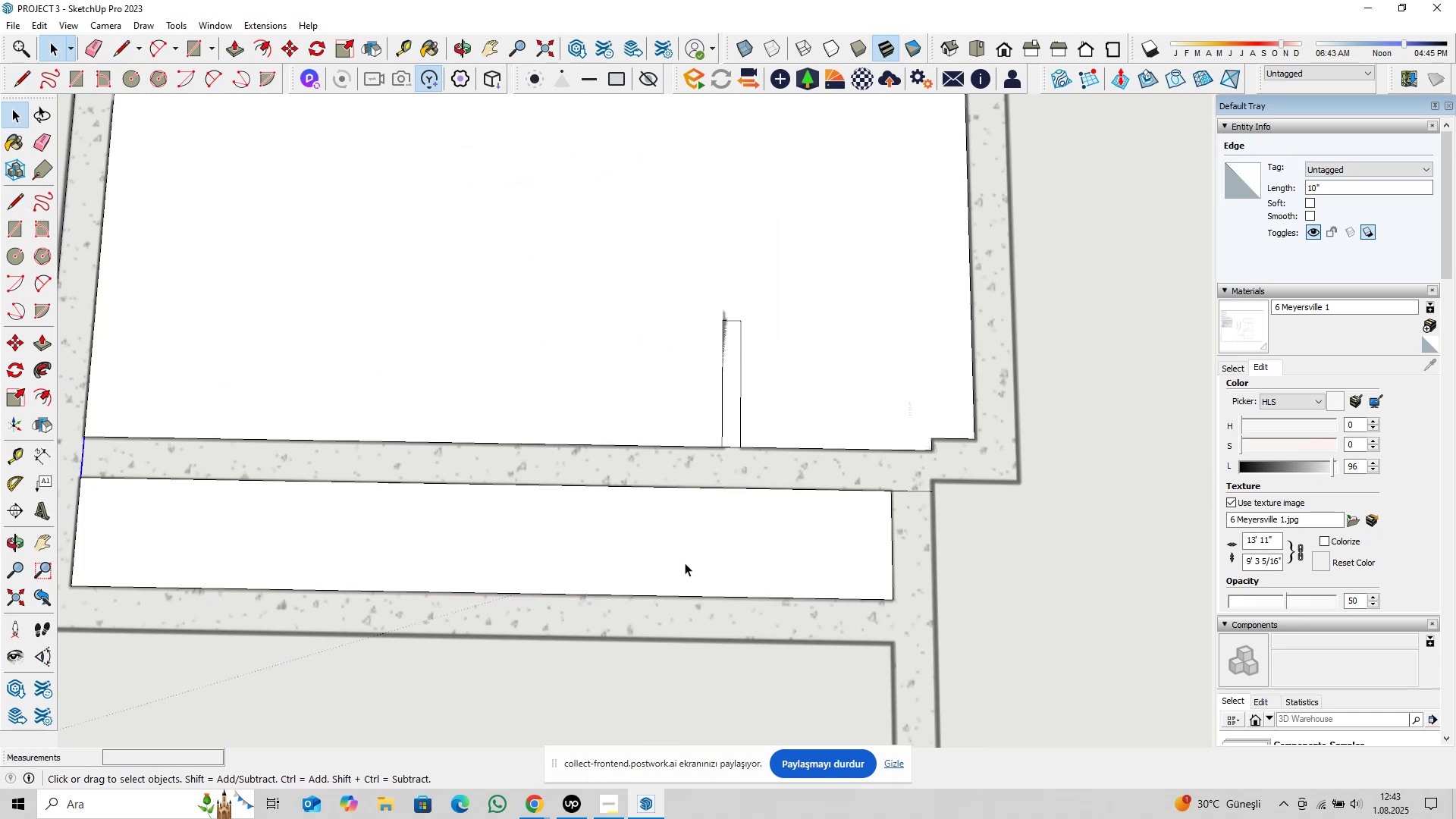 
key(Delete)
 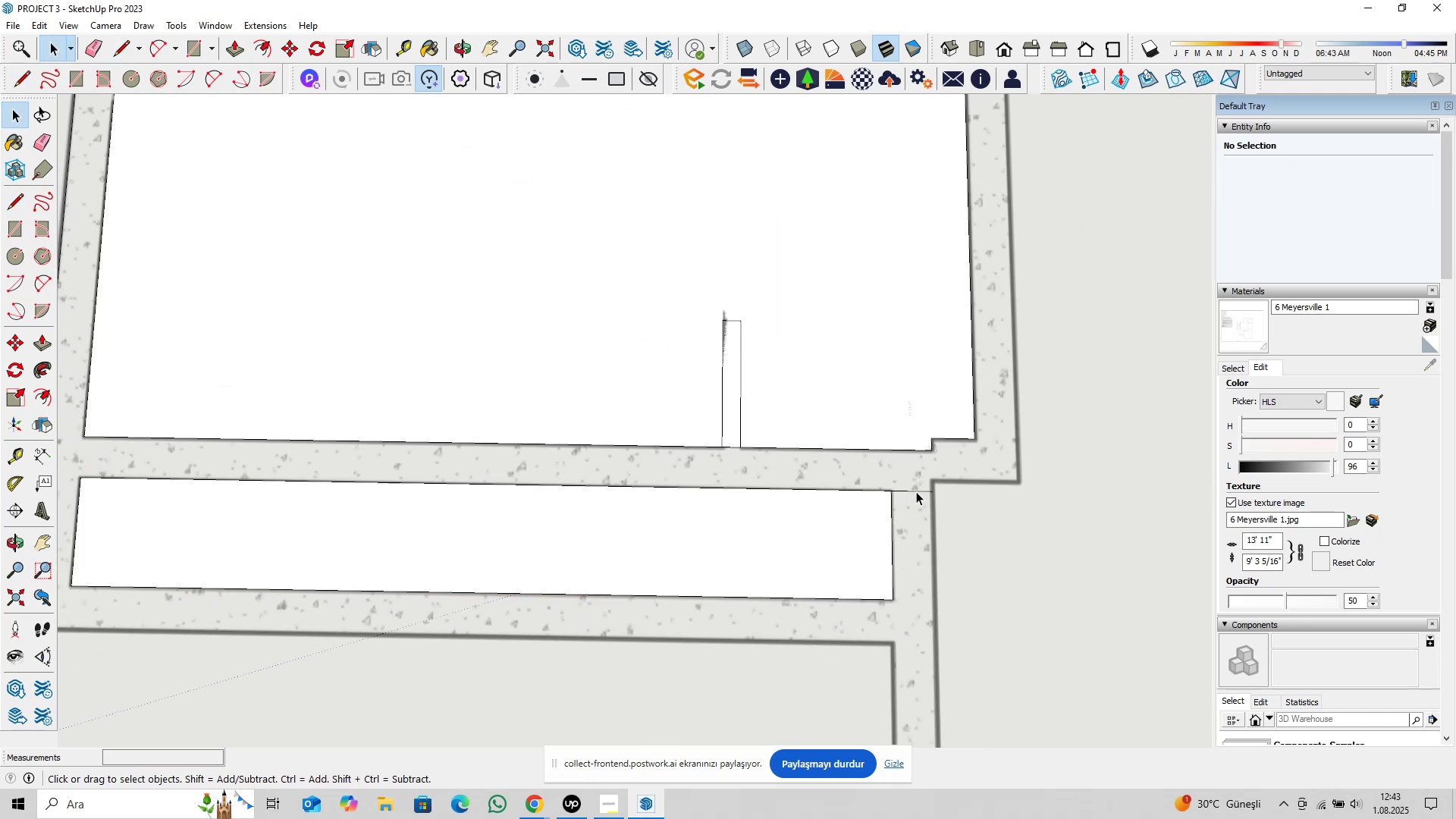 
scroll: coordinate [871, 524], scroll_direction: down, amount: 6.0
 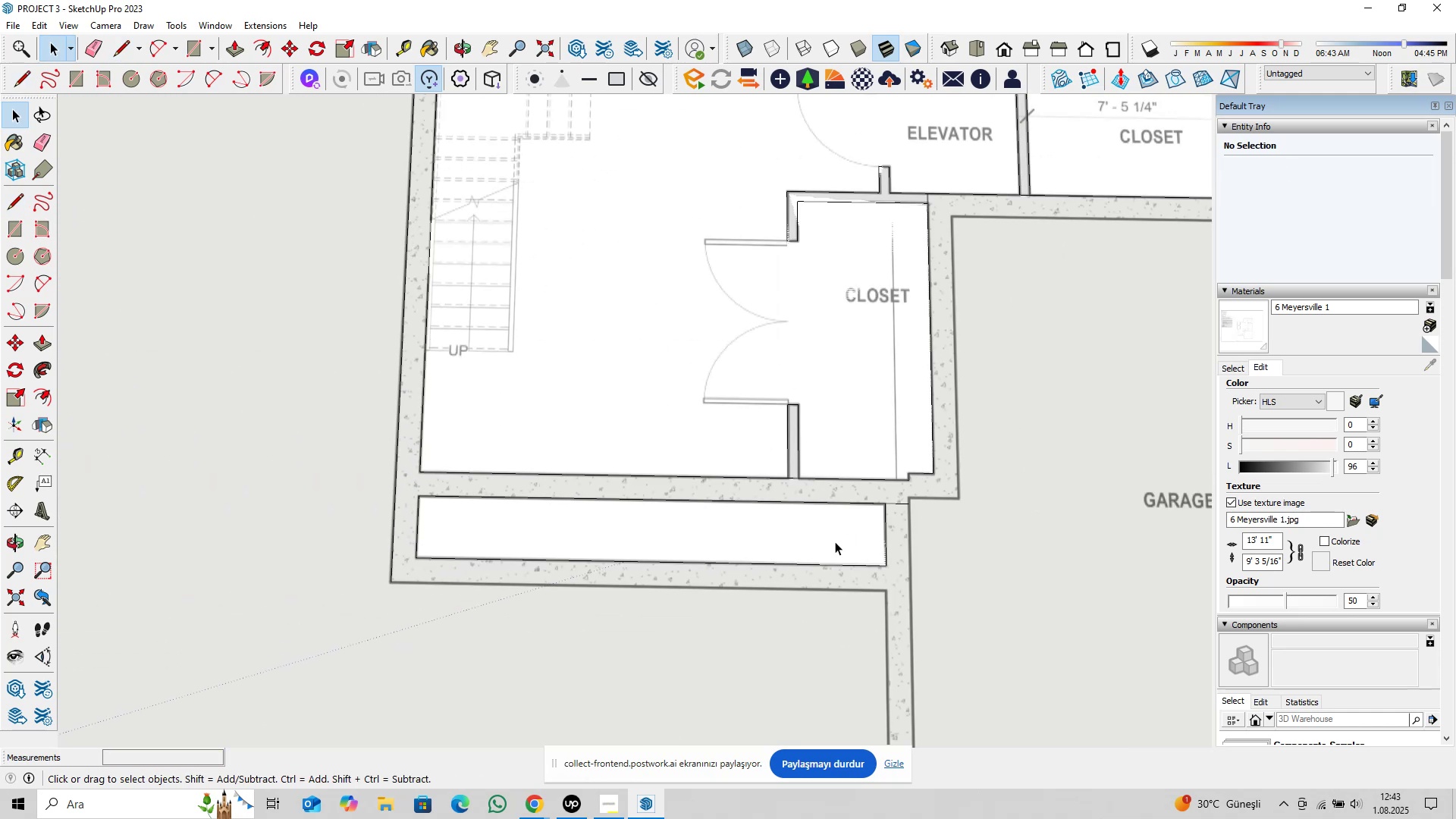 
hold_key(key=ShiftLeft, duration=0.45)
 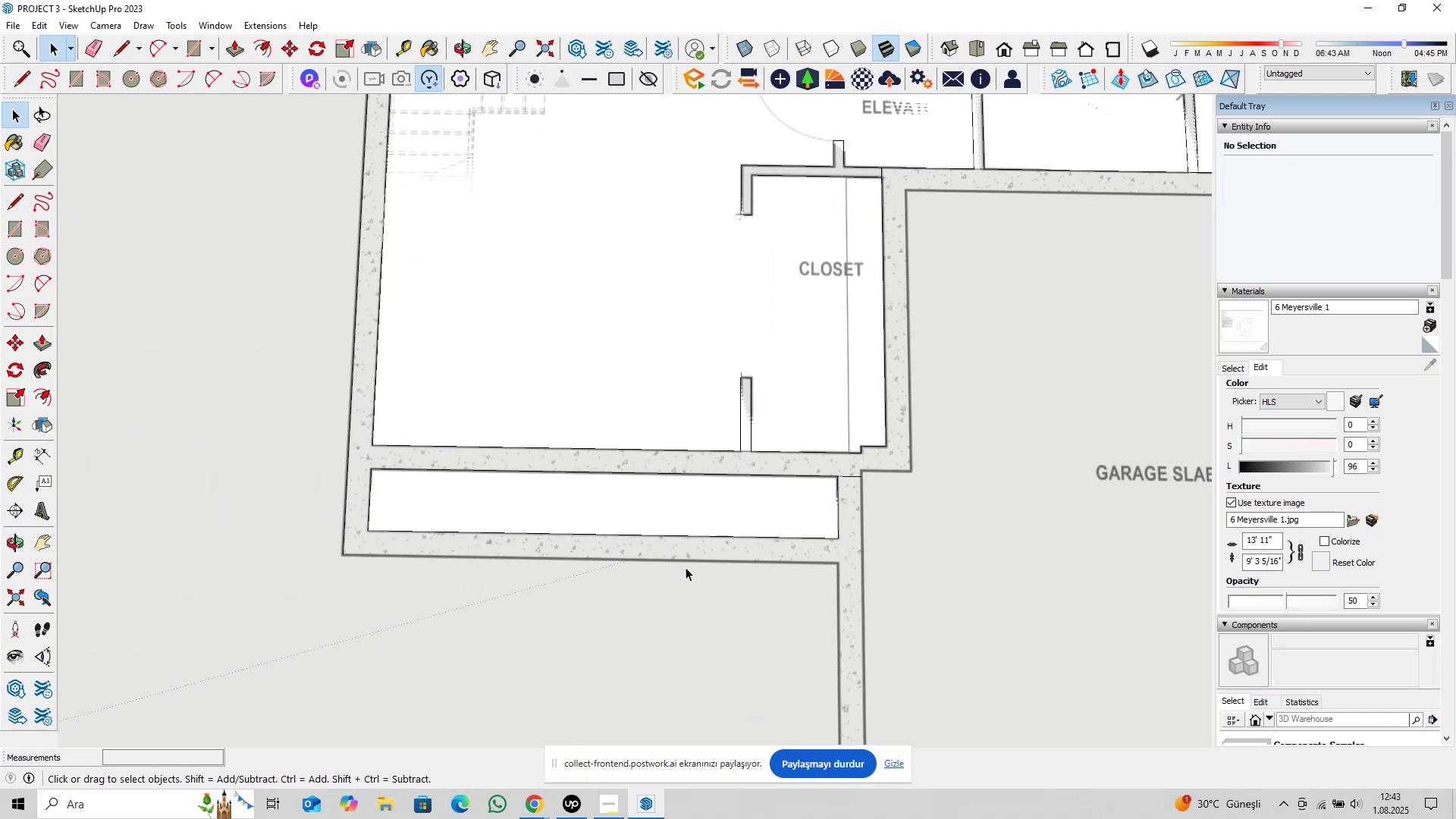 
scroll: coordinate [629, 575], scroll_direction: up, amount: 3.0
 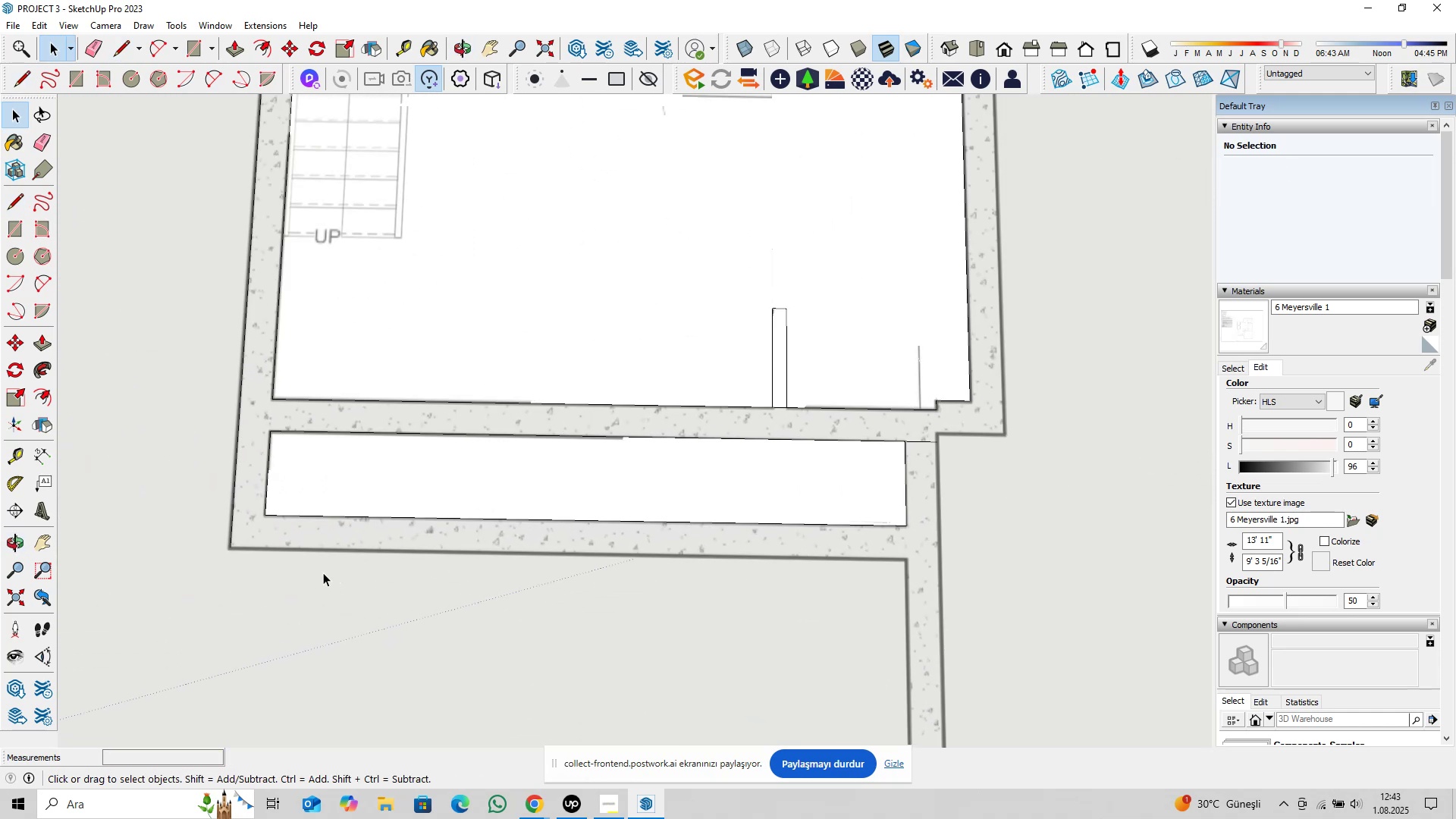 
type(pl)
 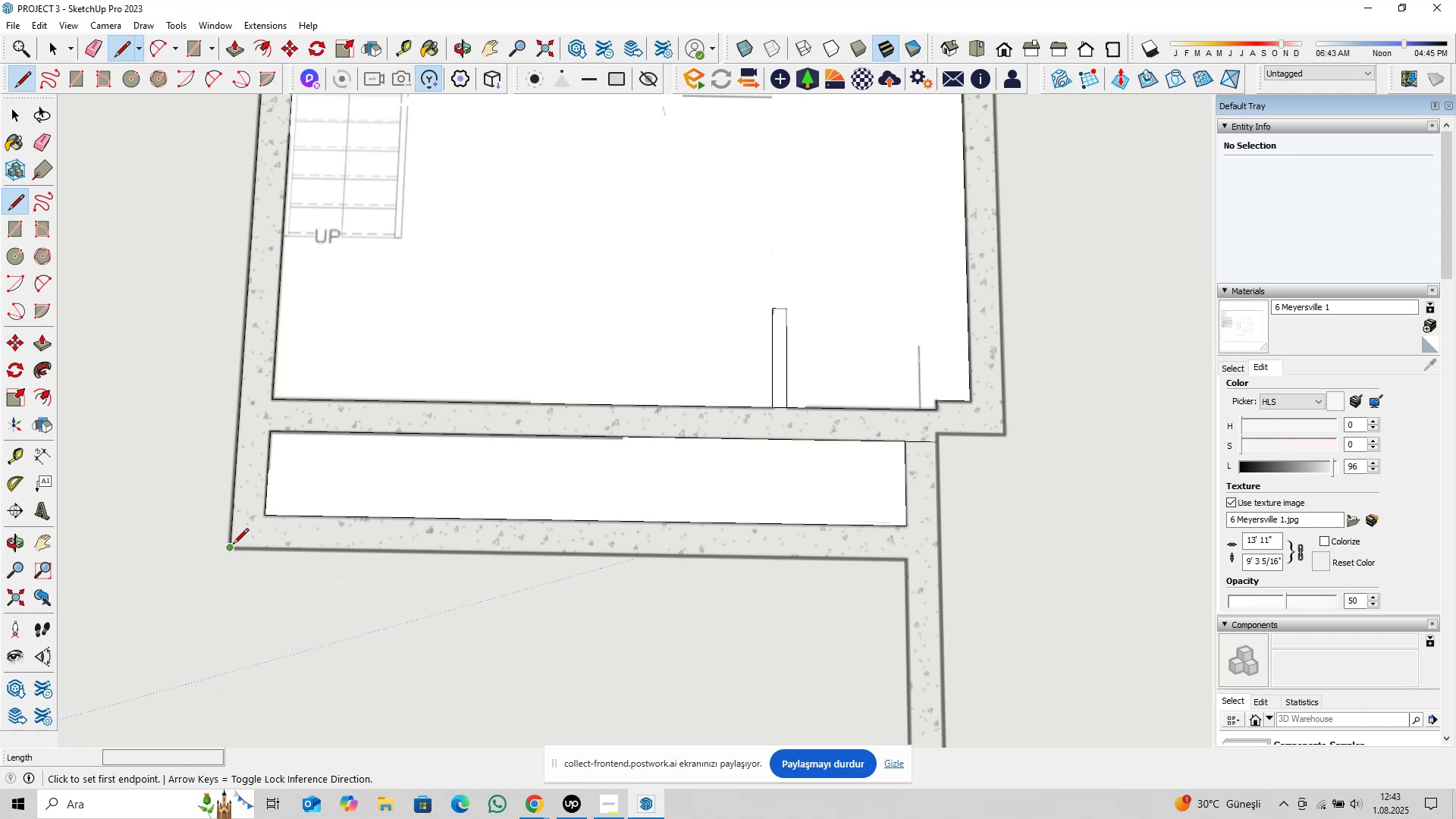 
left_click([233, 545])
 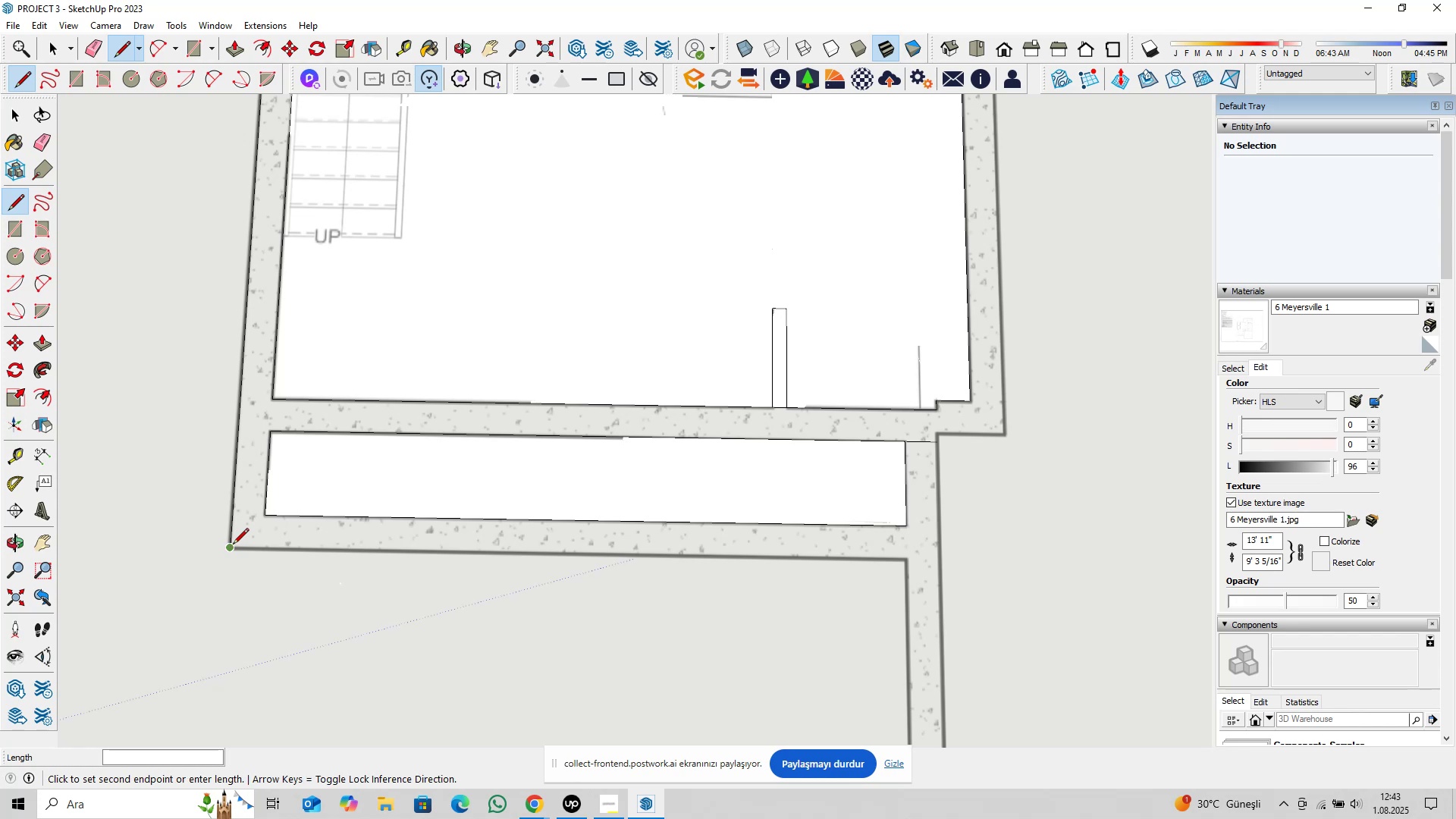 
key(ArrowLeft)
 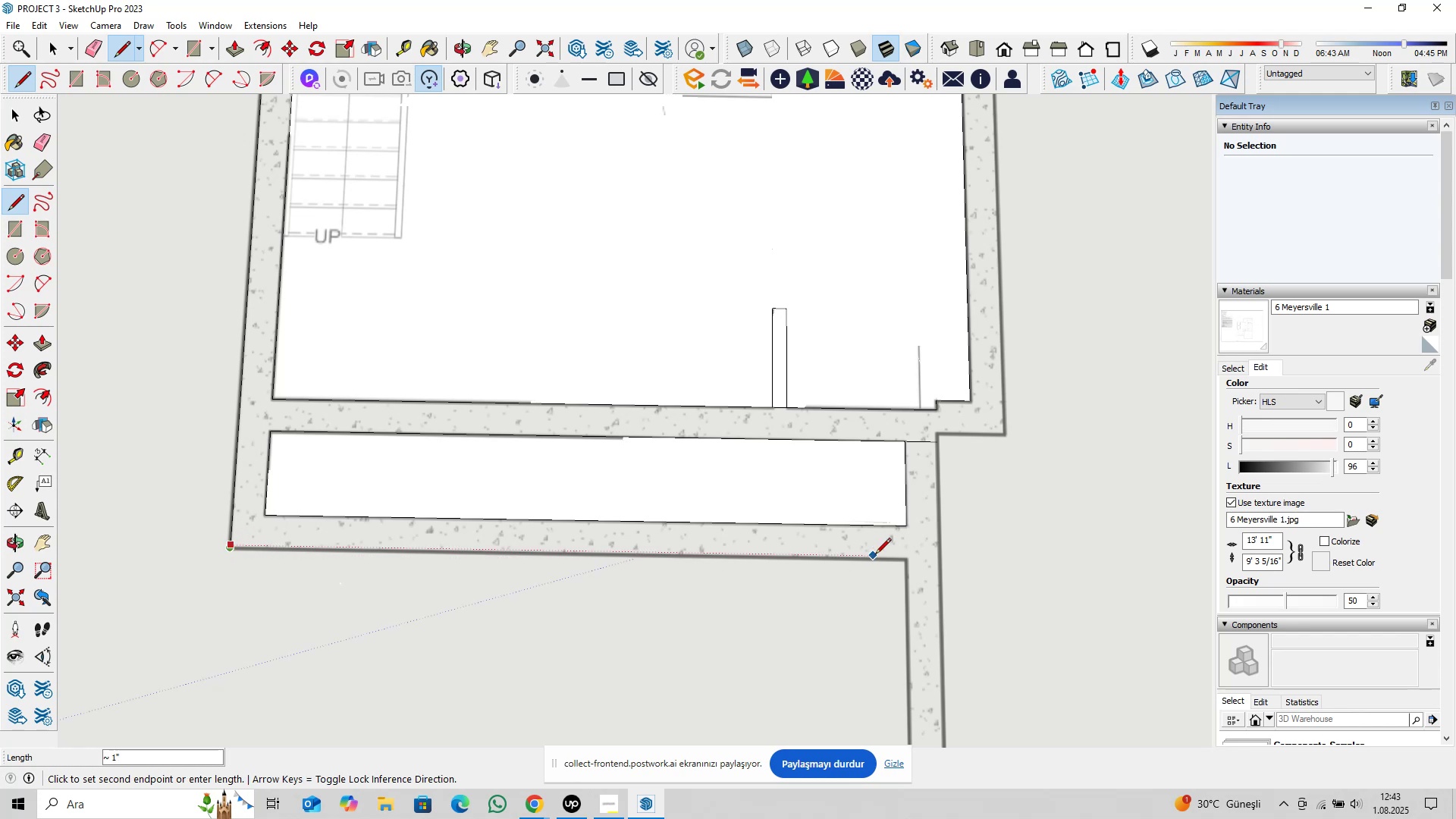 
key(ArrowRight)
 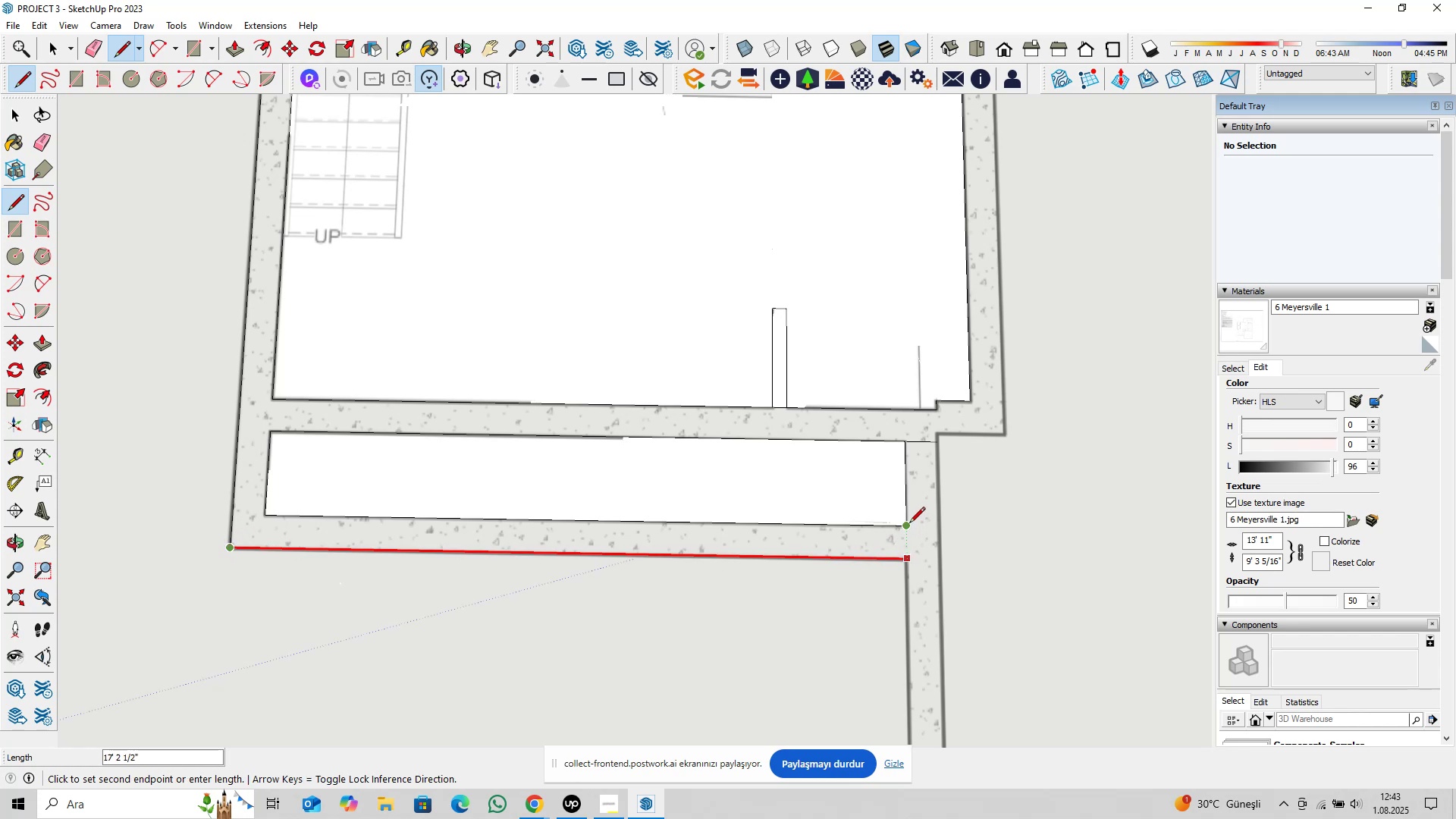 
left_click([909, 523])
 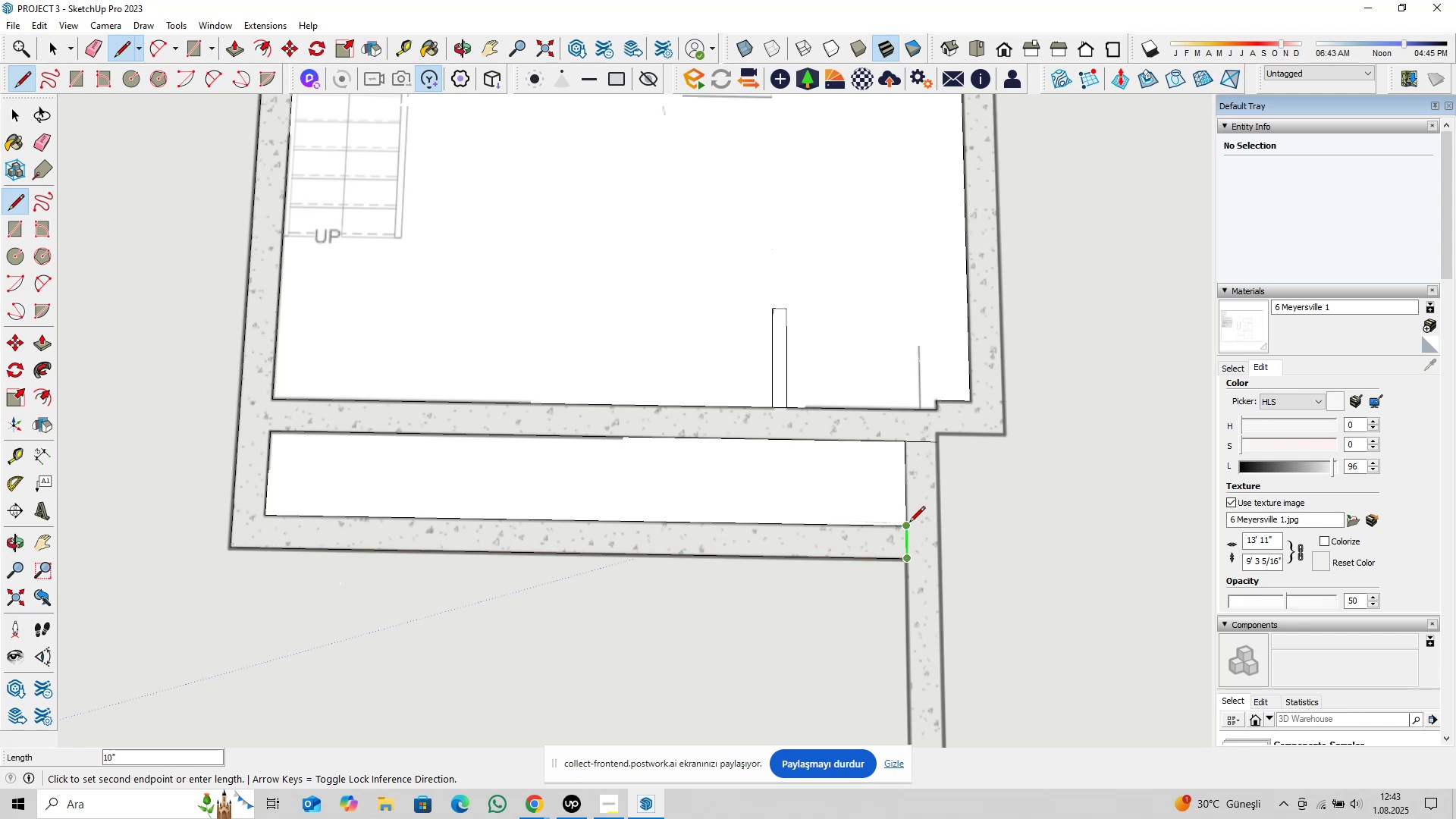 
key(ArrowLeft)
 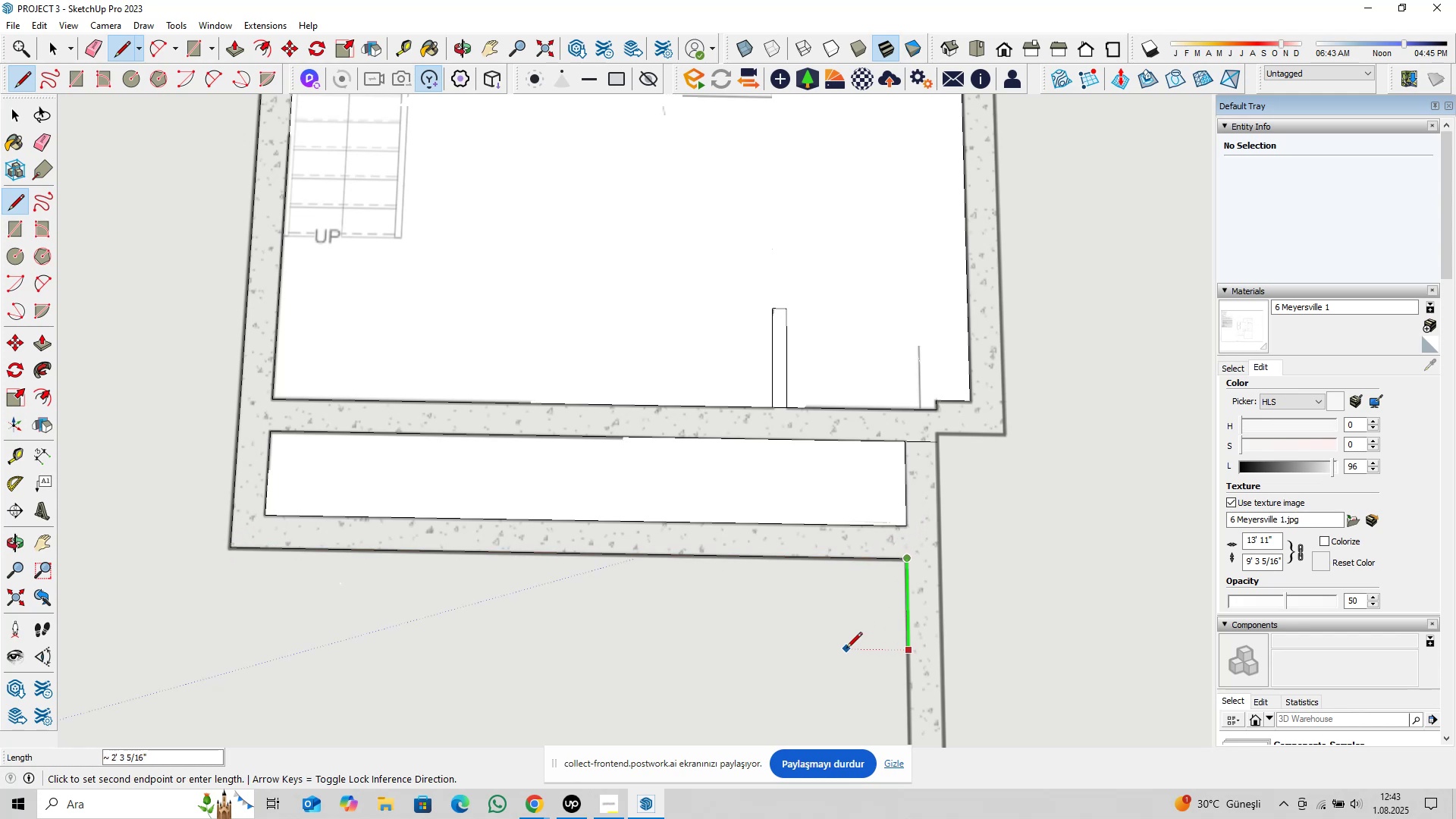 
scroll: coordinate [833, 645], scroll_direction: down, amount: 12.0
 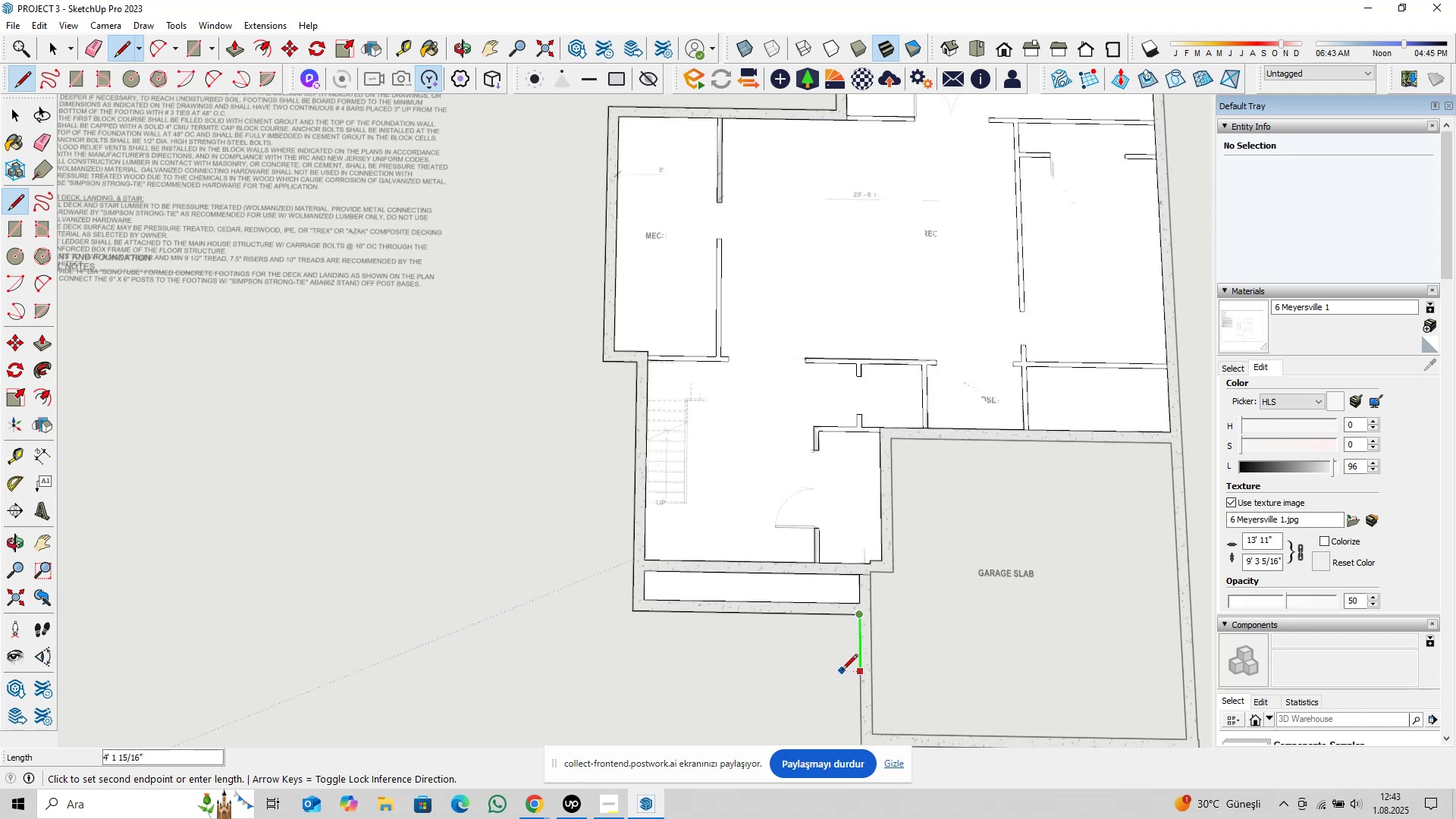 
hold_key(key=ShiftLeft, duration=0.34)
 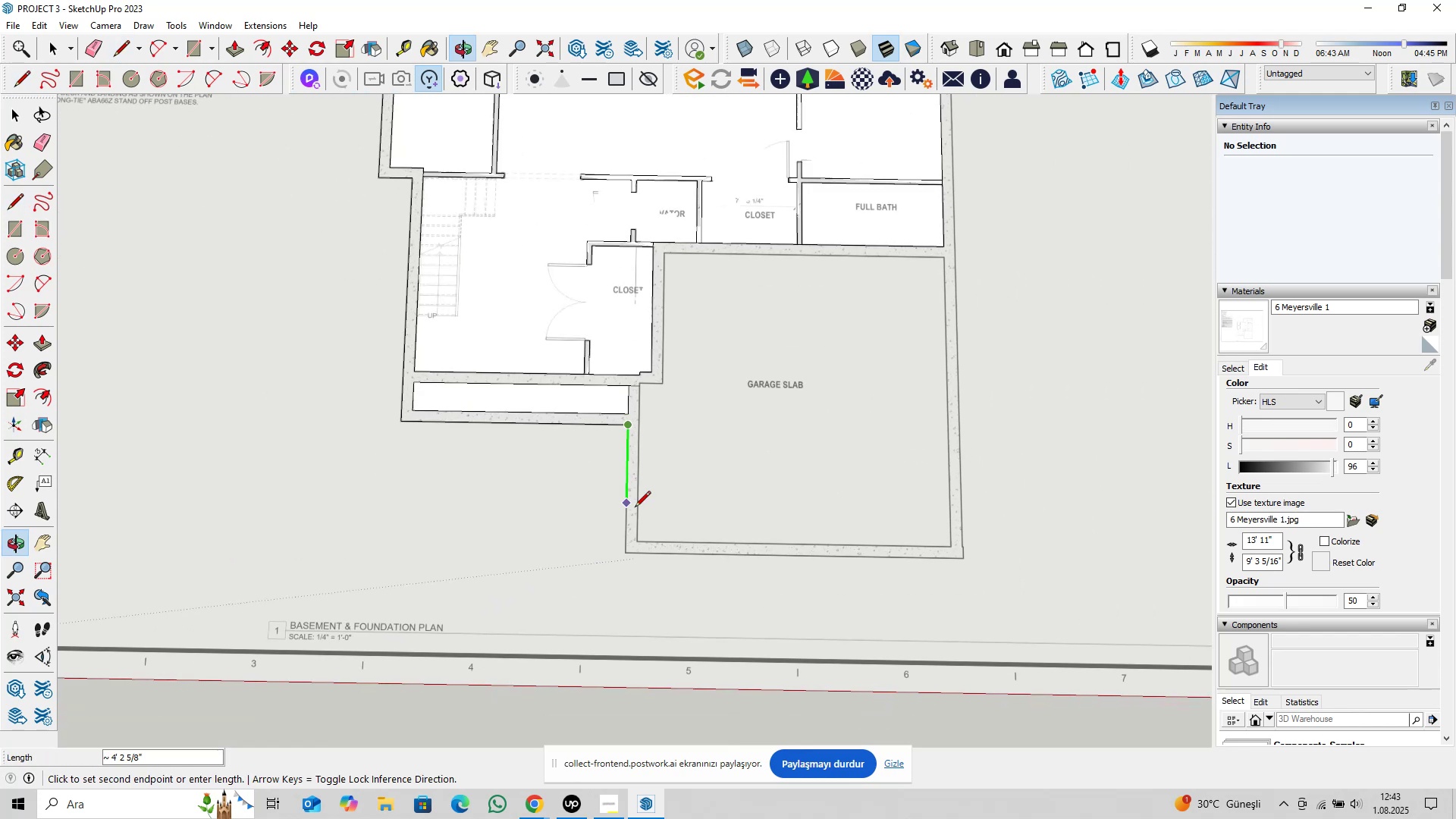 
scroll: coordinate [610, 540], scroll_direction: up, amount: 25.0
 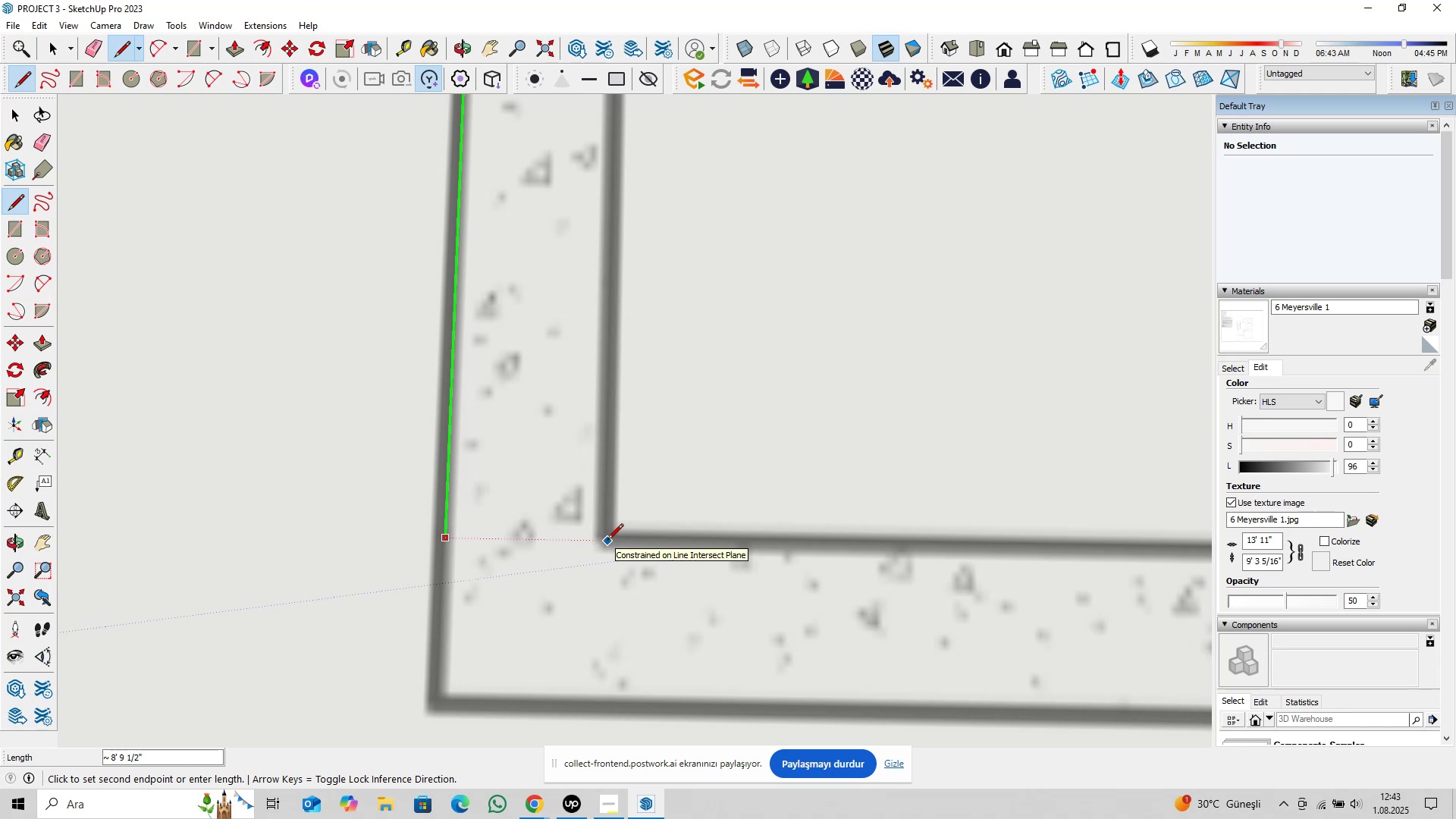 
type(8@9,5)
 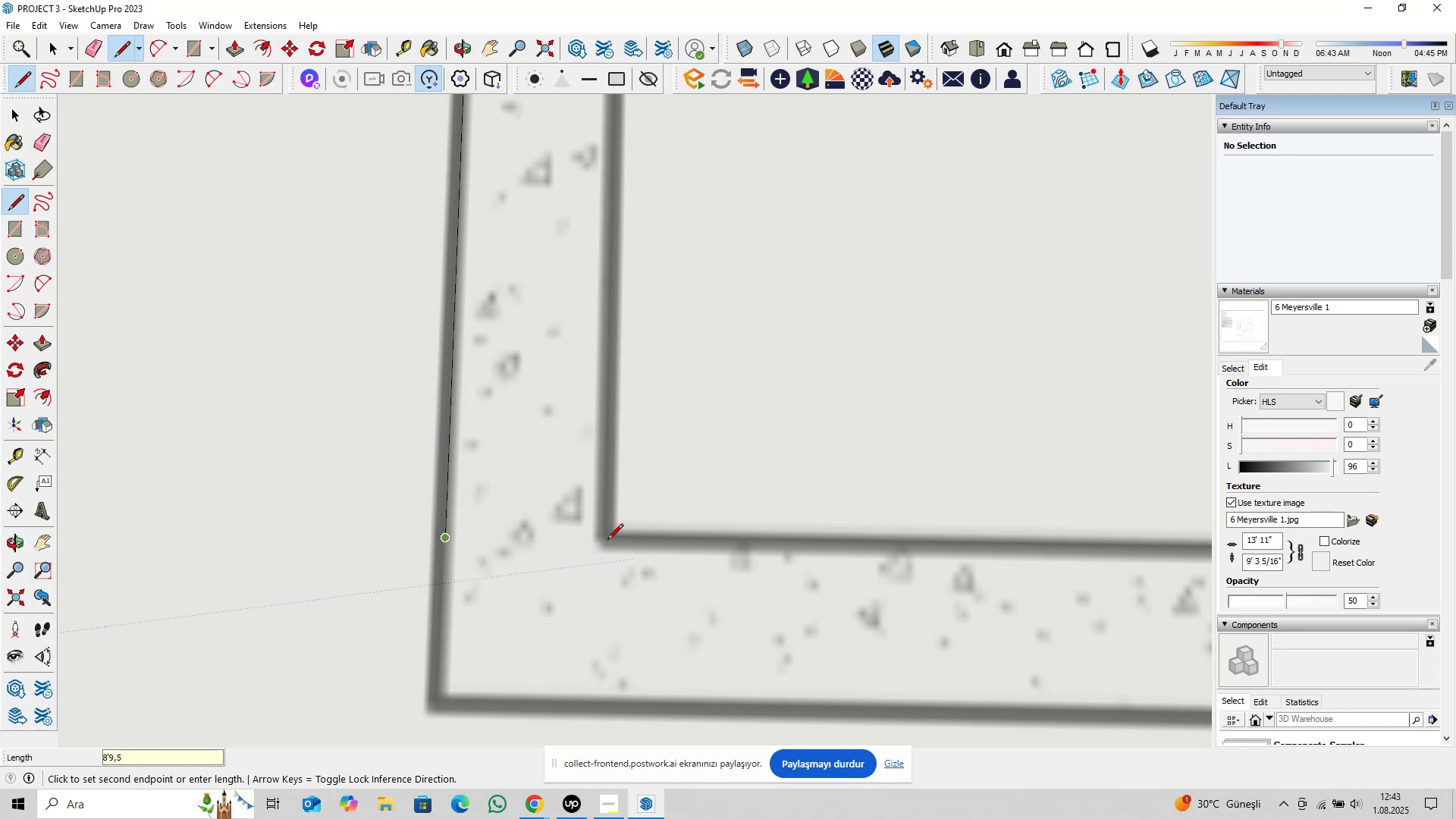 
 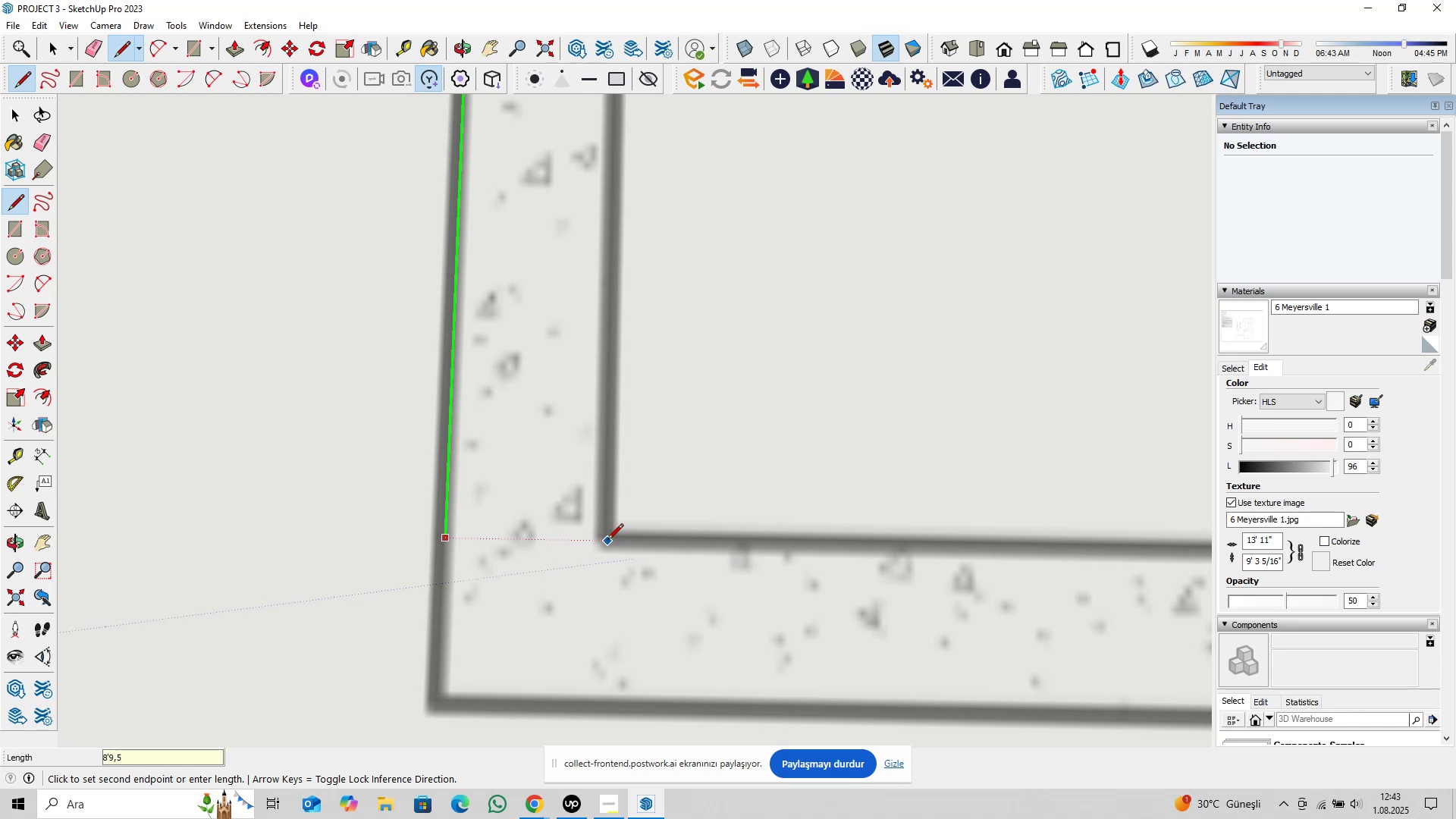 
key(Enter)
 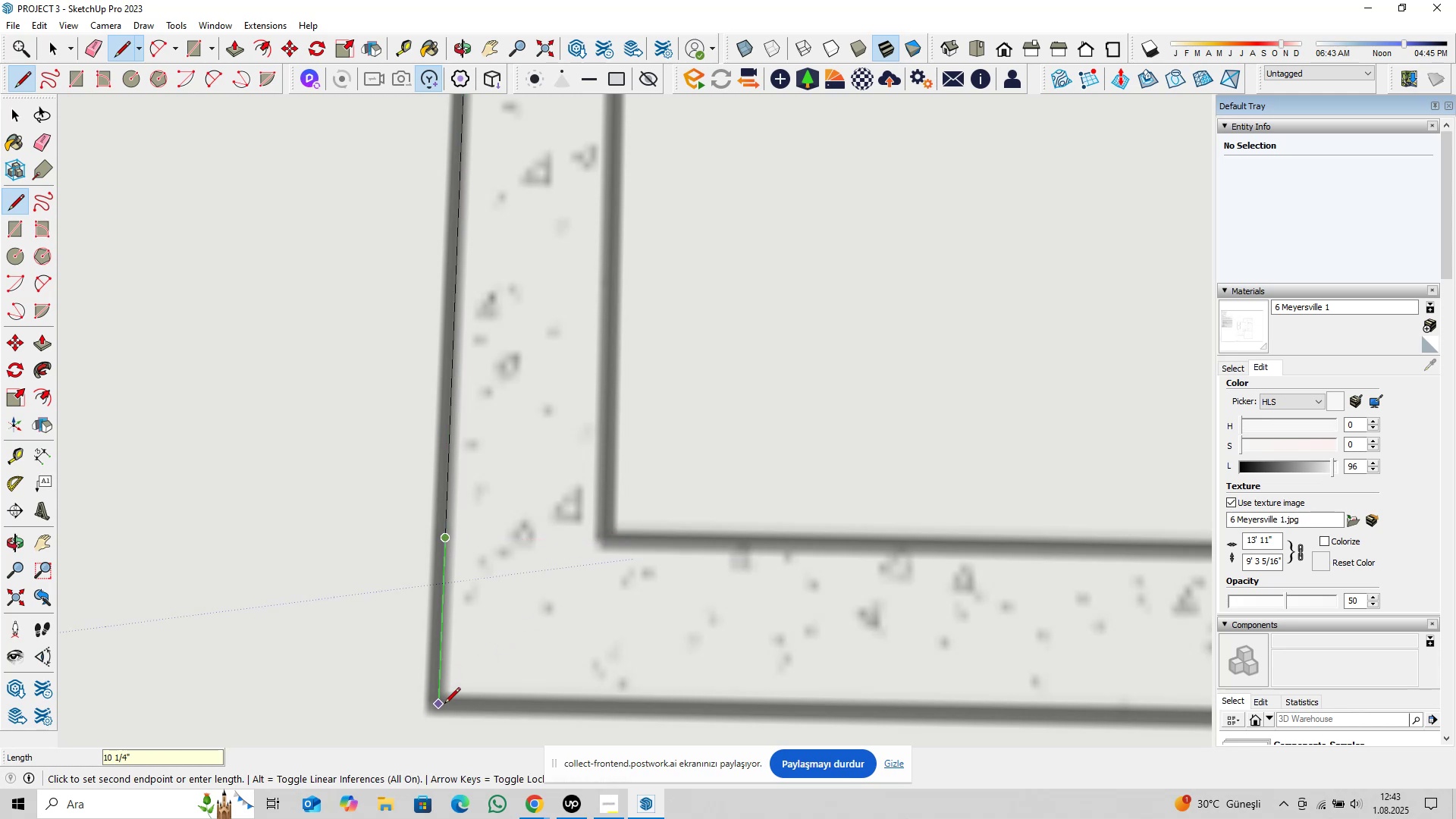 
type(10)
 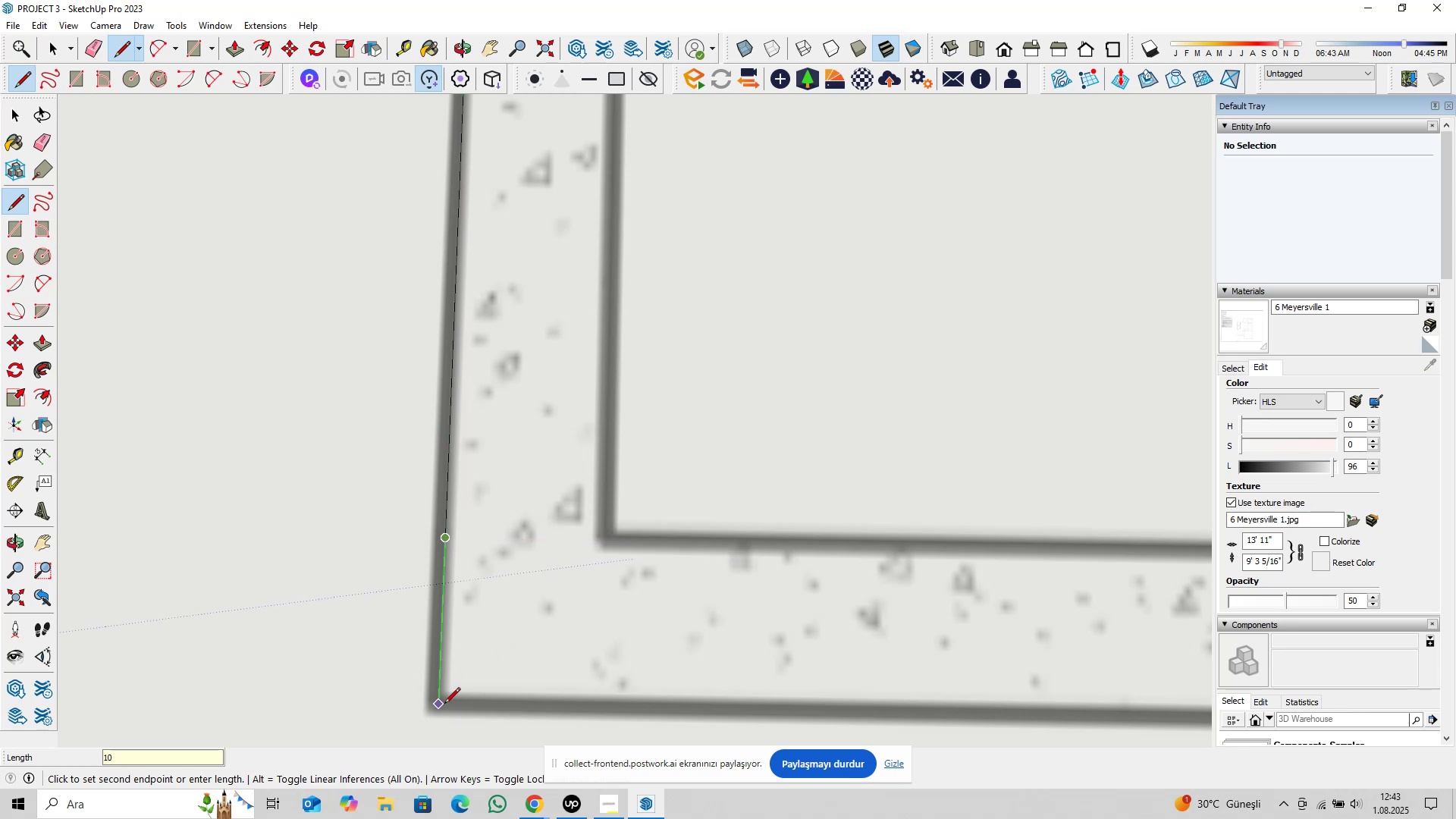 
key(Enter)
 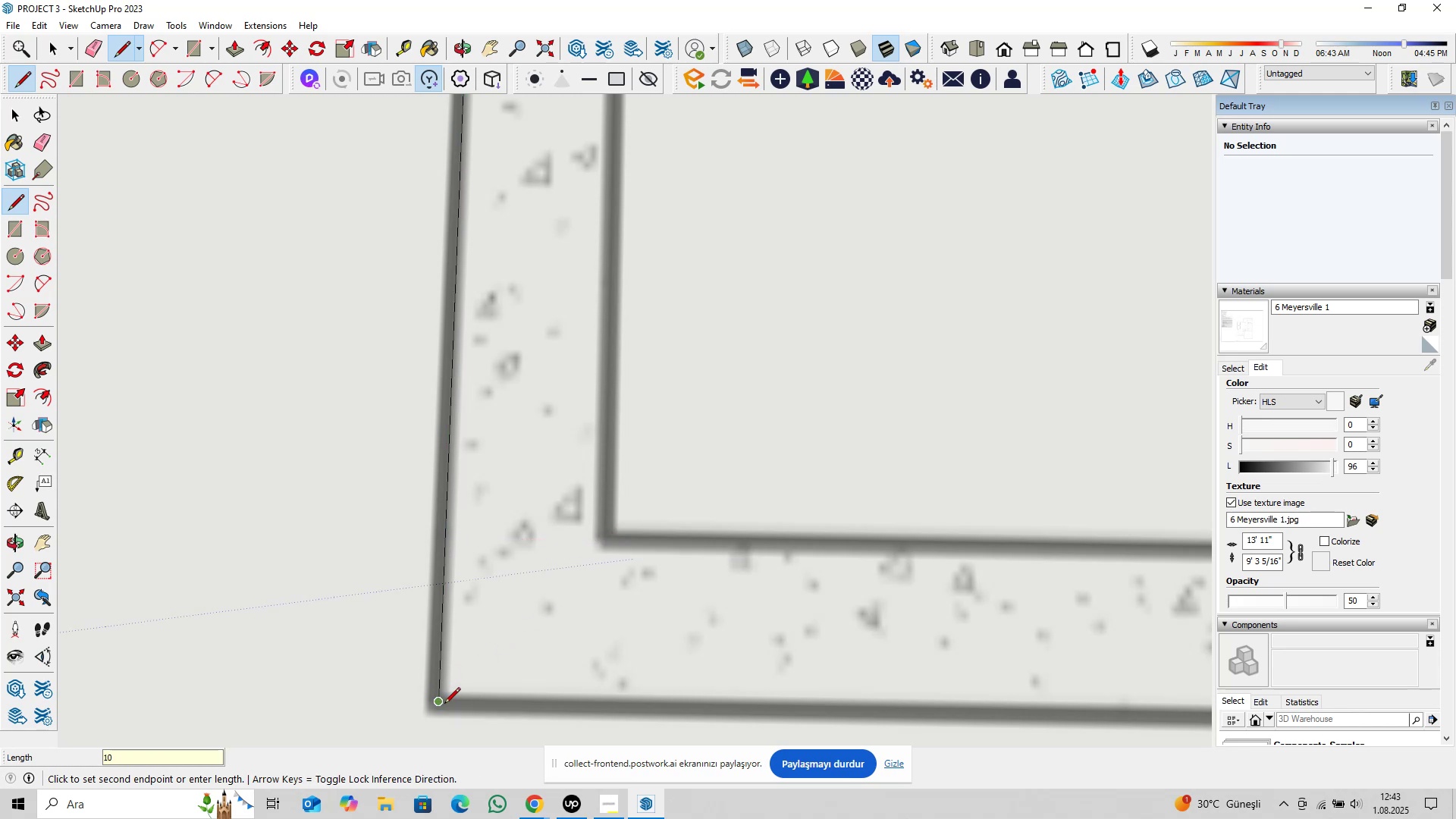 
key(ArrowRight)
 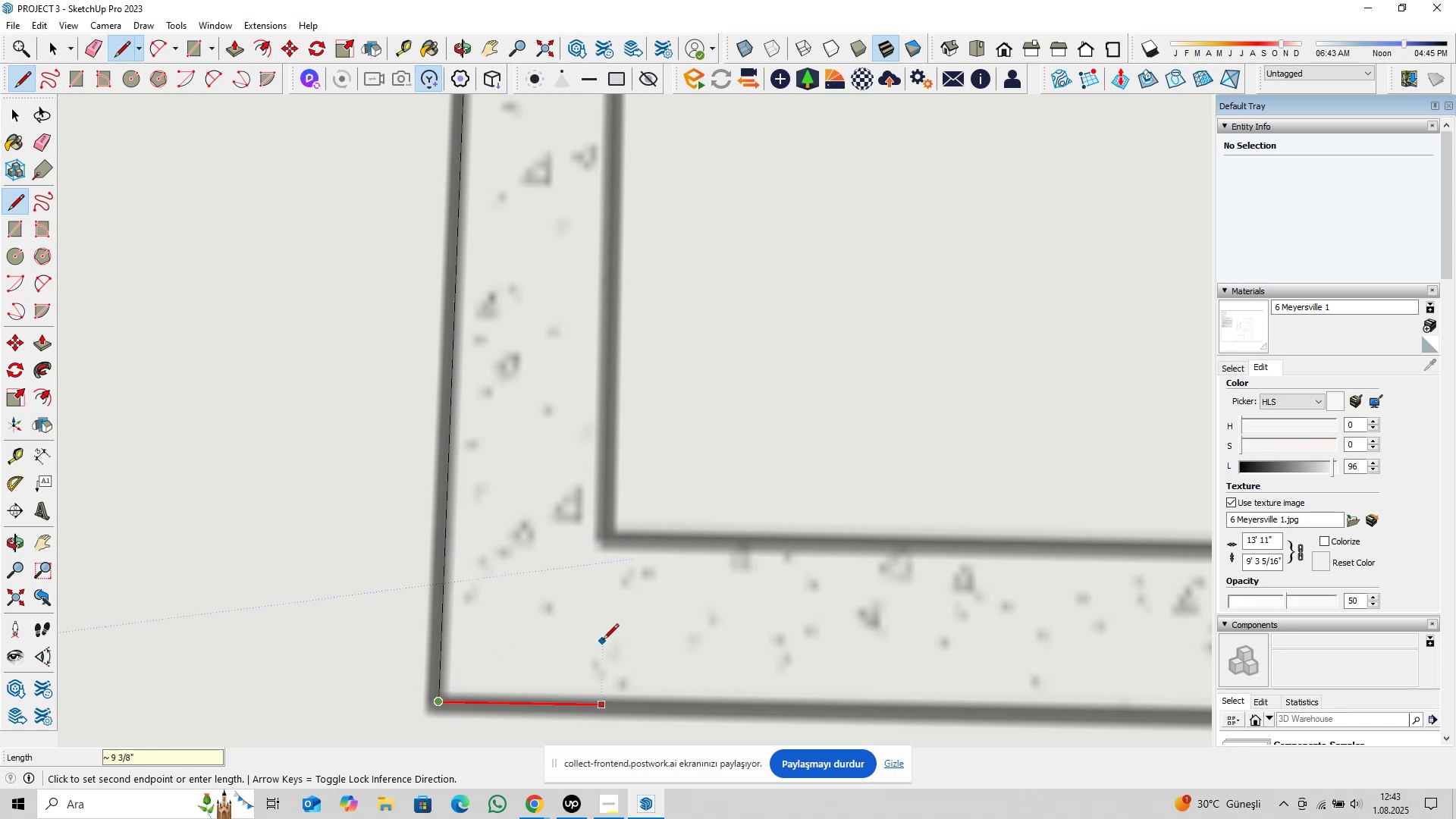 
scroll: coordinate [774, 559], scroll_direction: down, amount: 28.0
 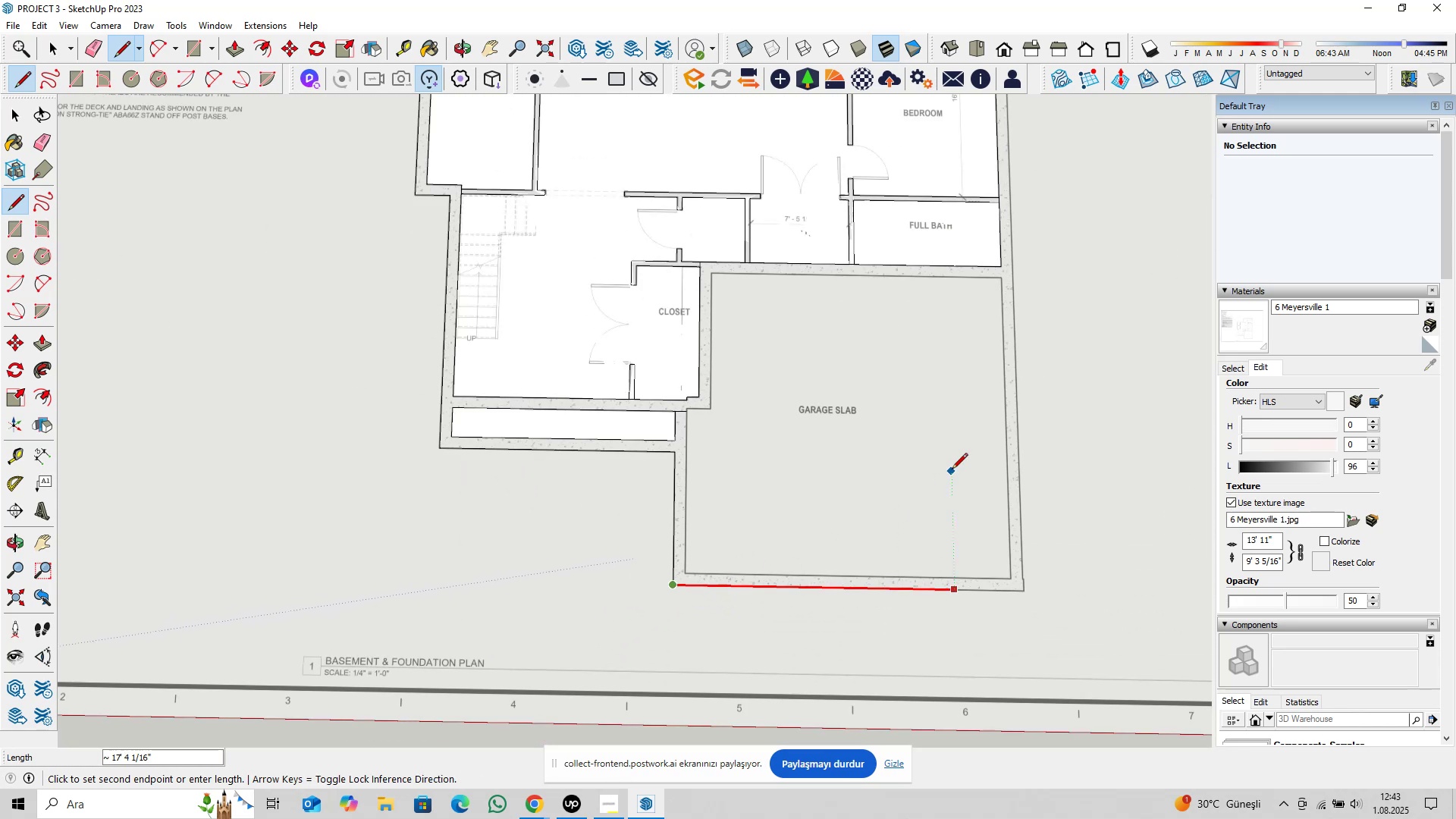 
hold_key(key=ShiftLeft, duration=0.33)
 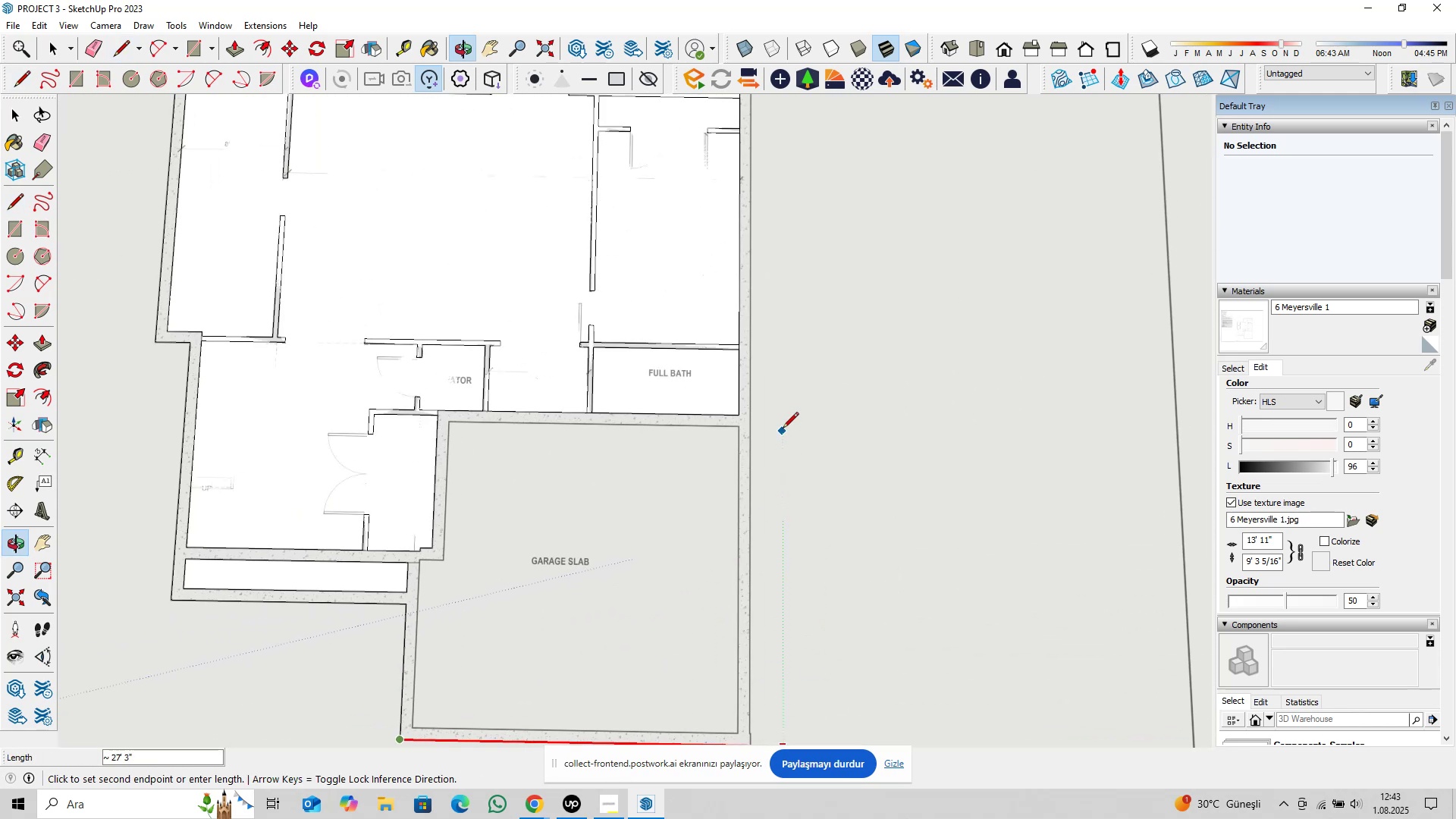 
scroll: coordinate [783, 434], scroll_direction: down, amount: 2.0
 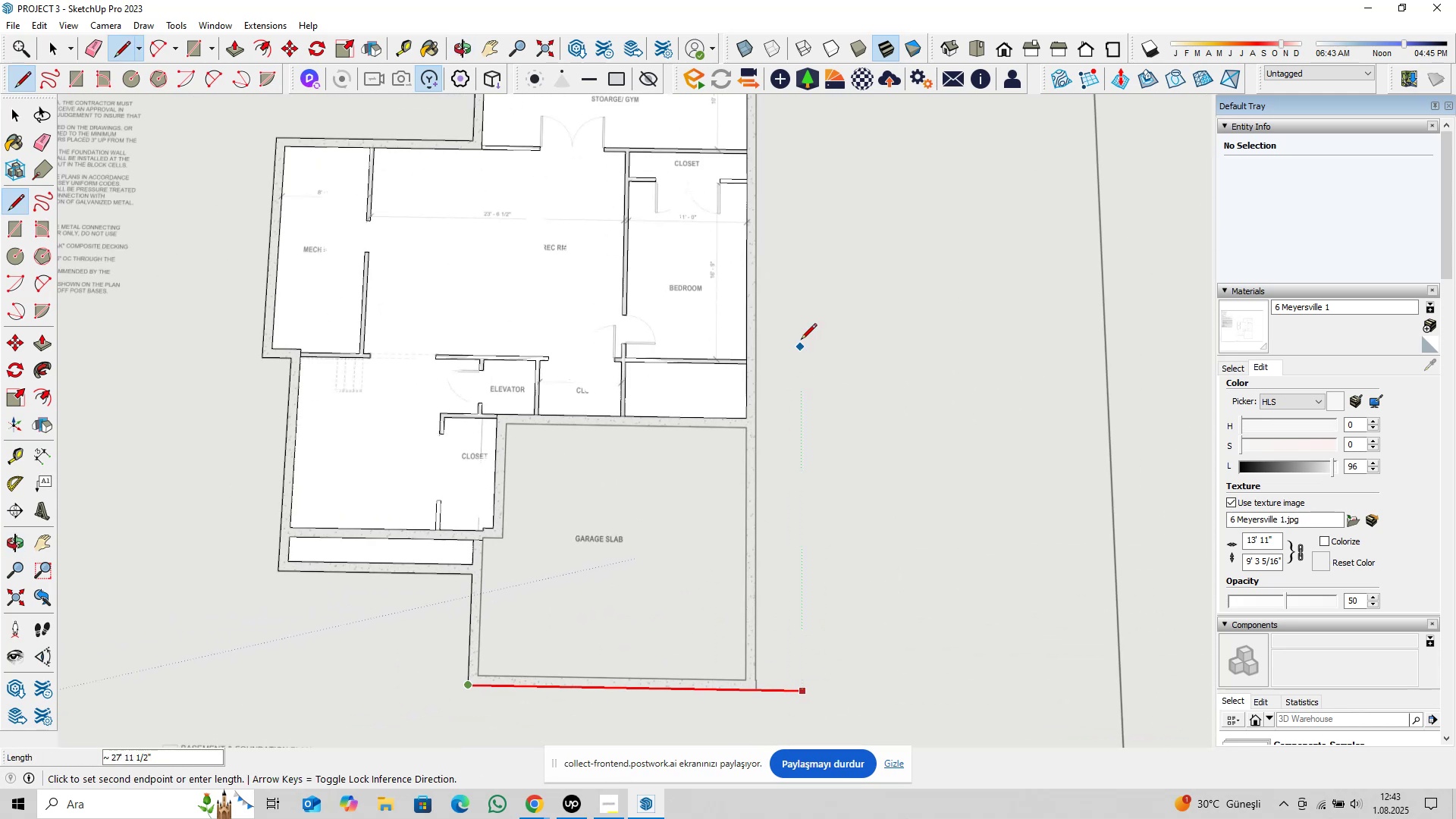 
key(Shift+ShiftLeft)
 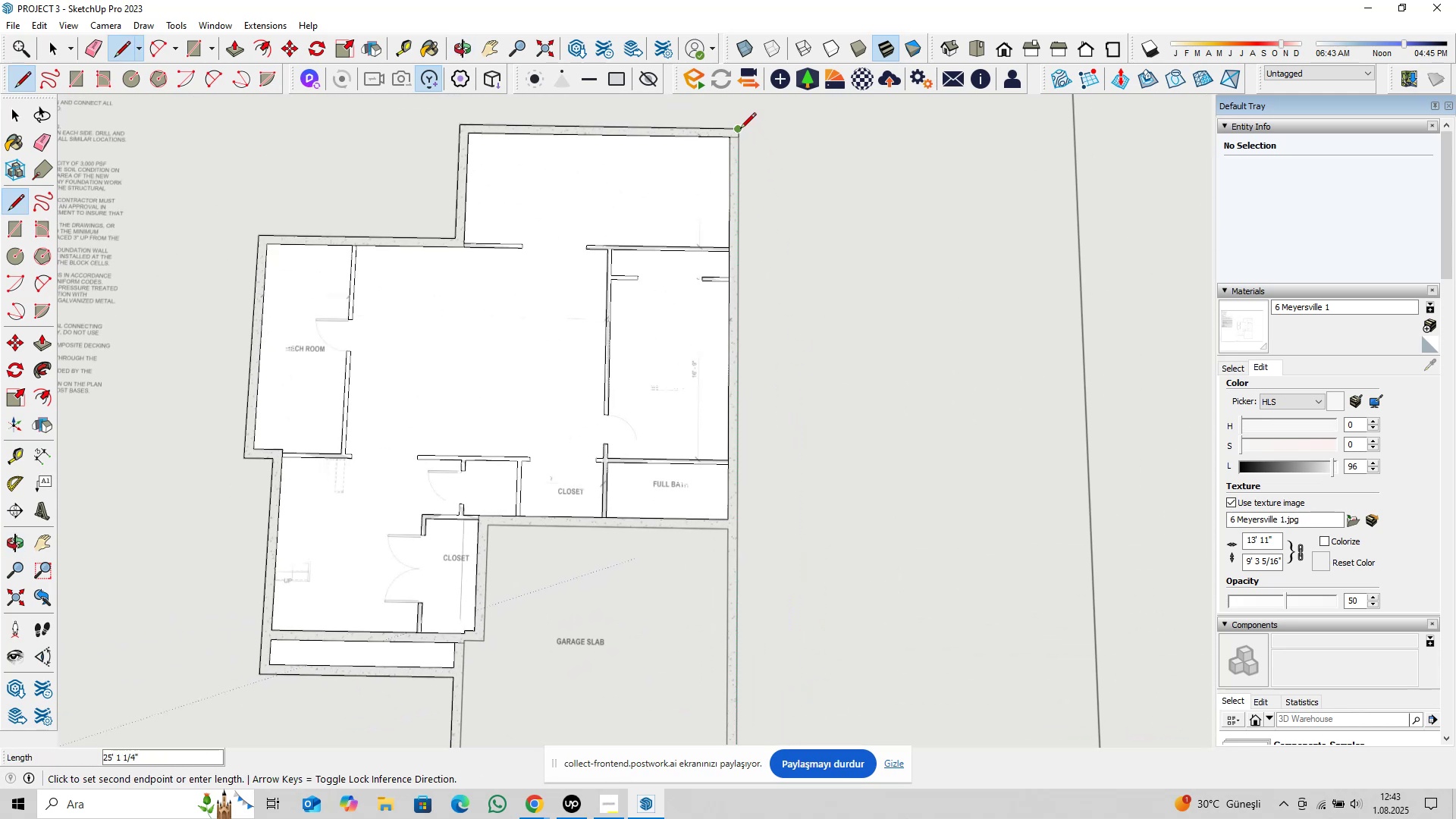 
left_click([740, 130])
 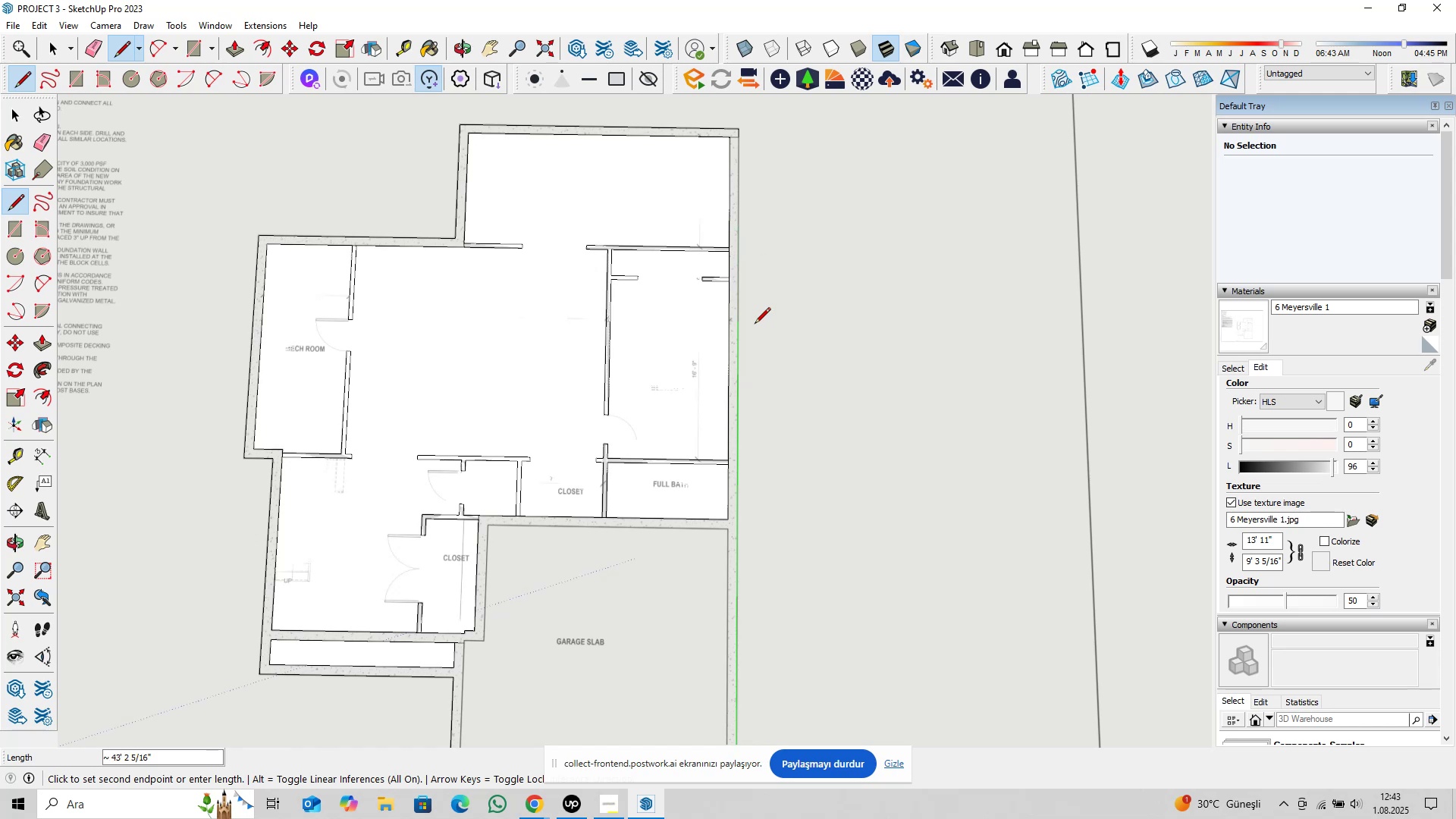 
scroll: coordinate [744, 202], scroll_direction: up, amount: 10.0
 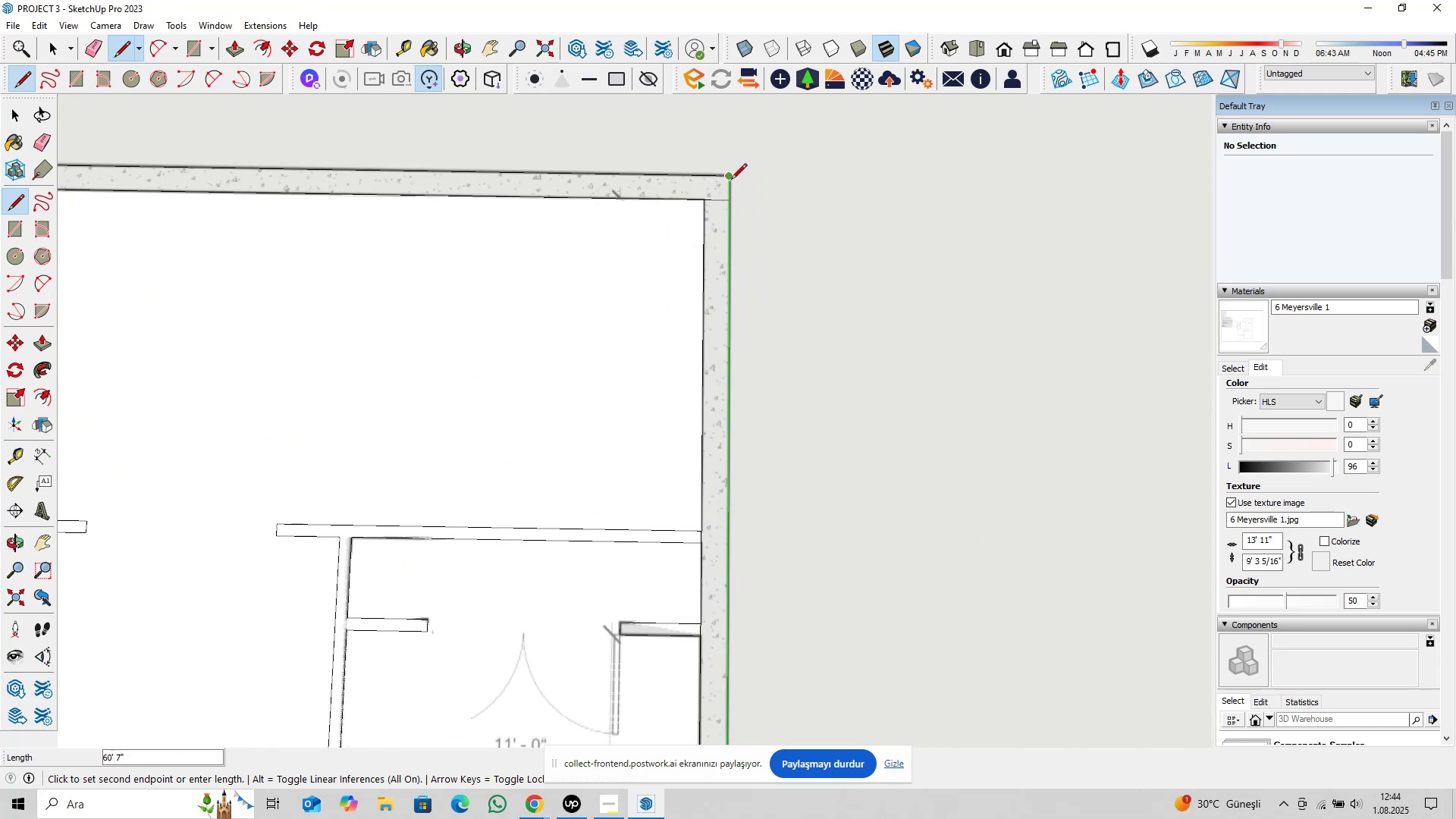 
left_click([731, 180])
 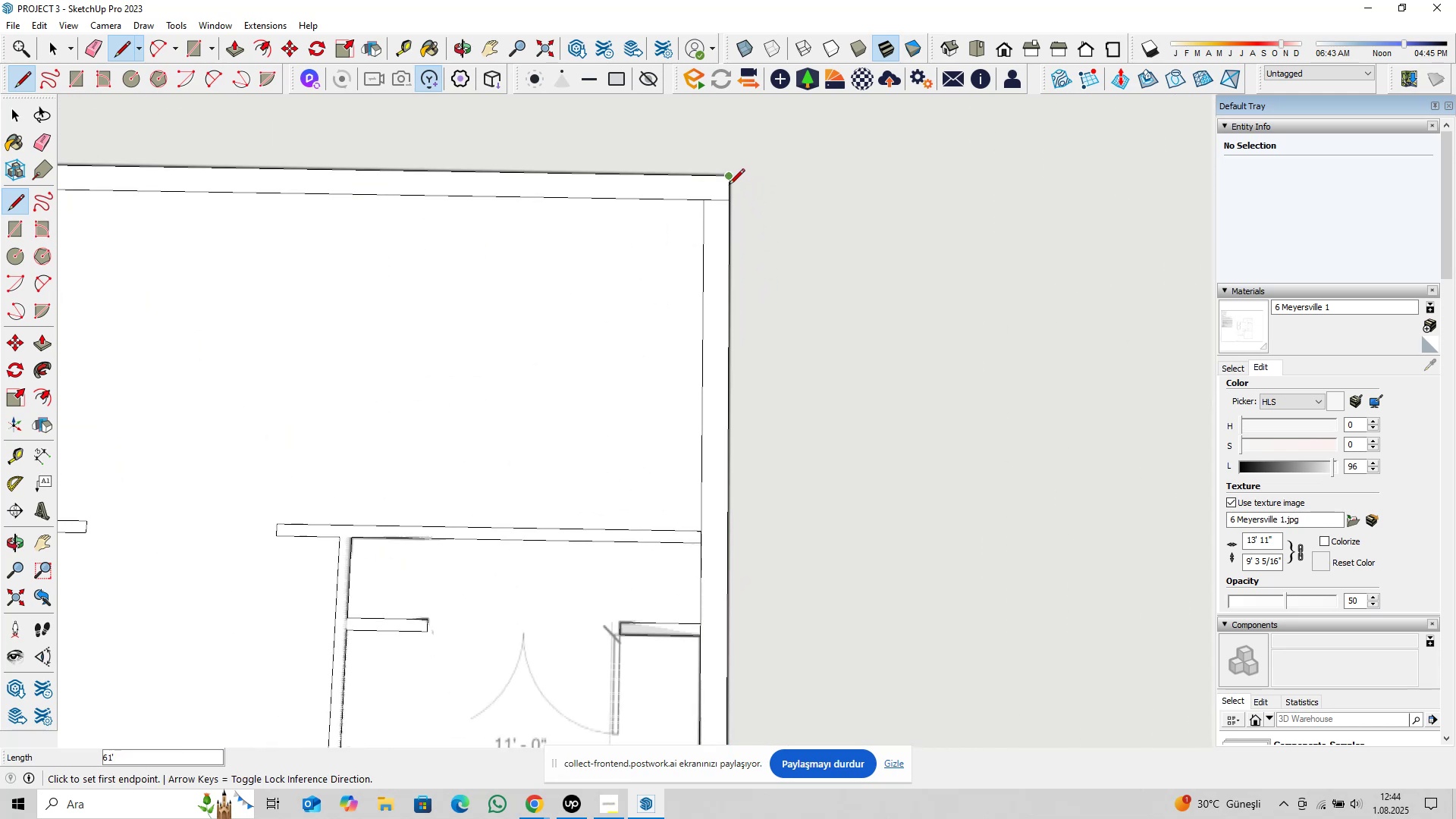 
key(Space)
 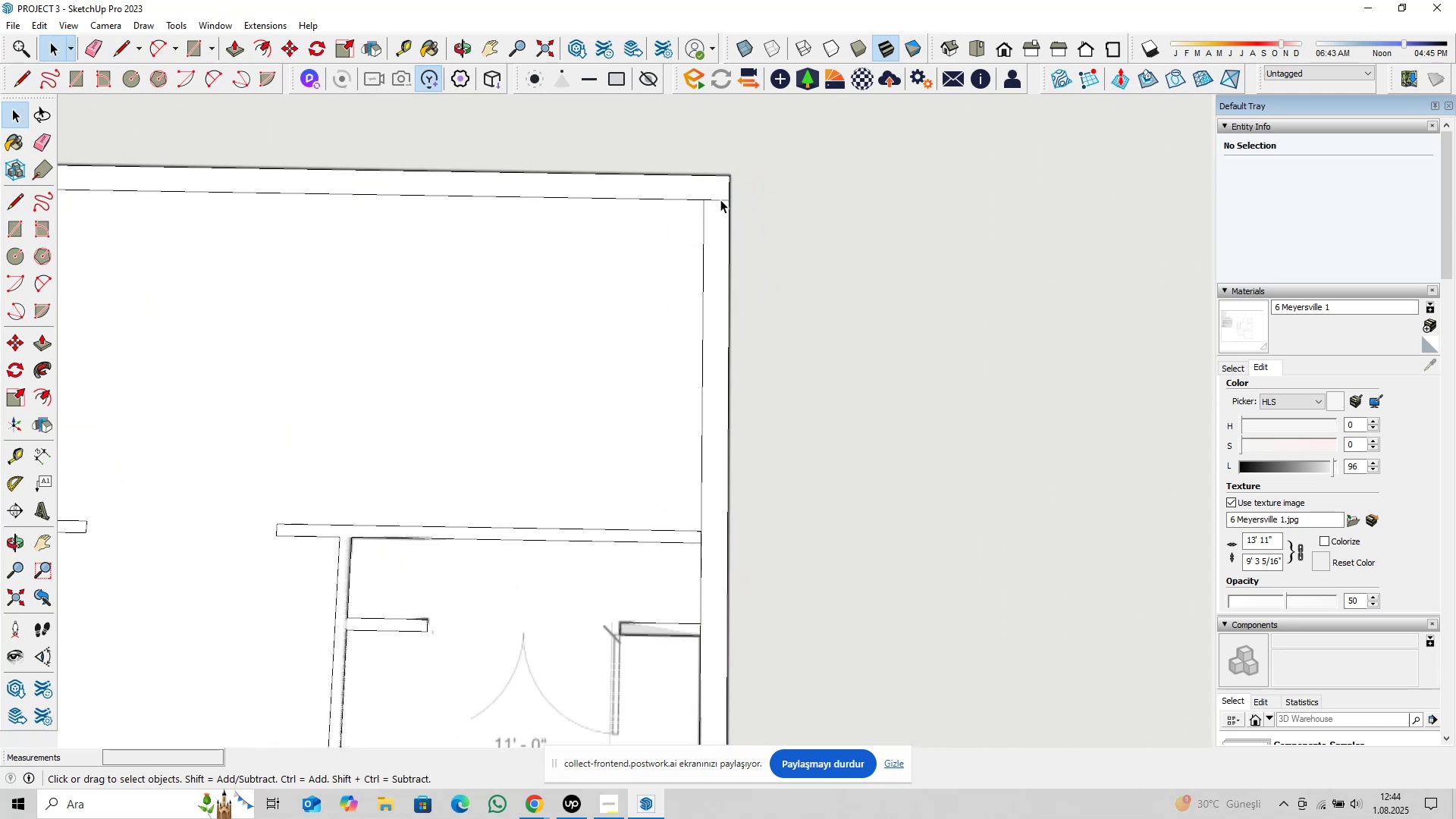 
left_click([720, 199])
 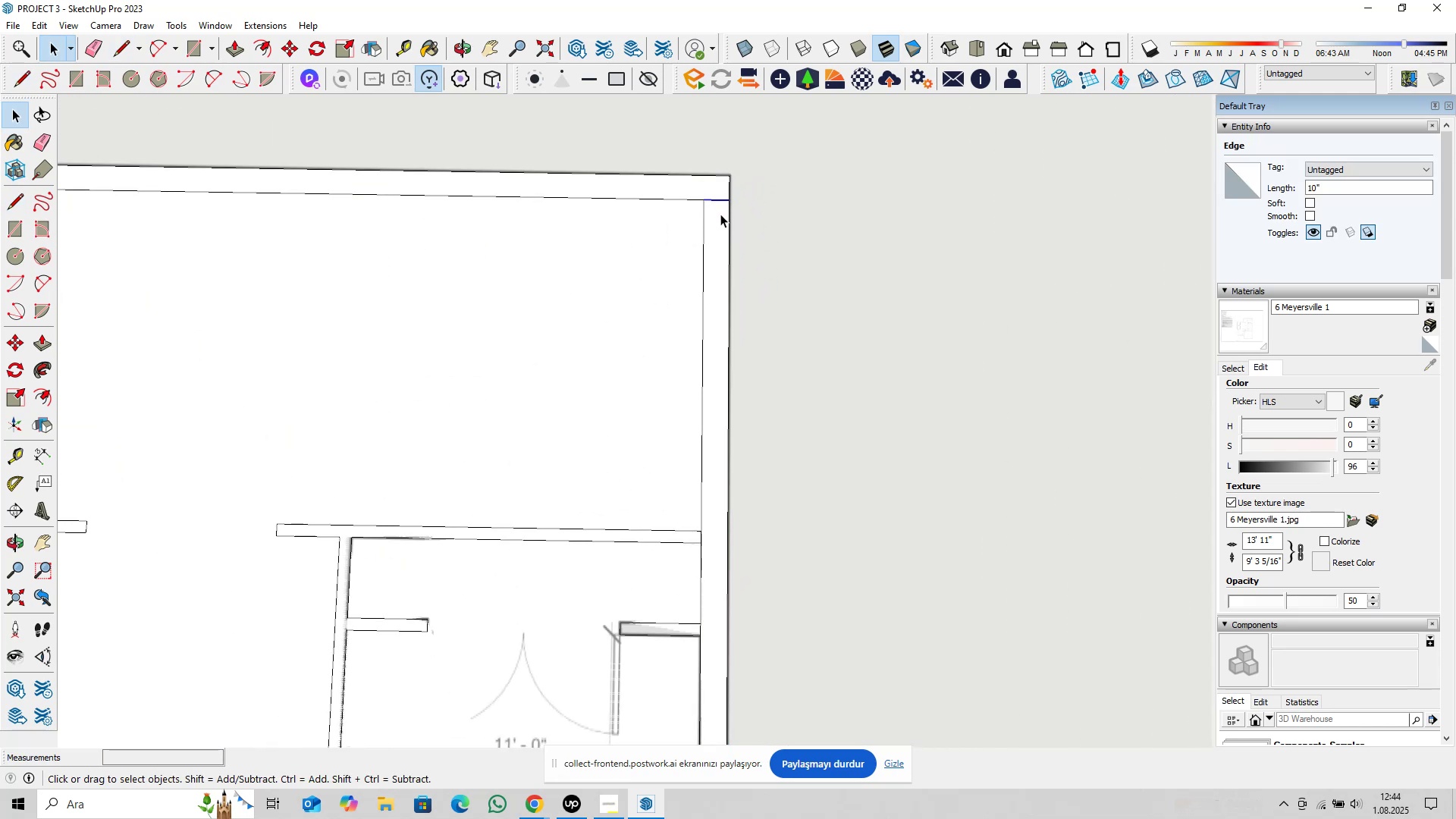 
key(Delete)
 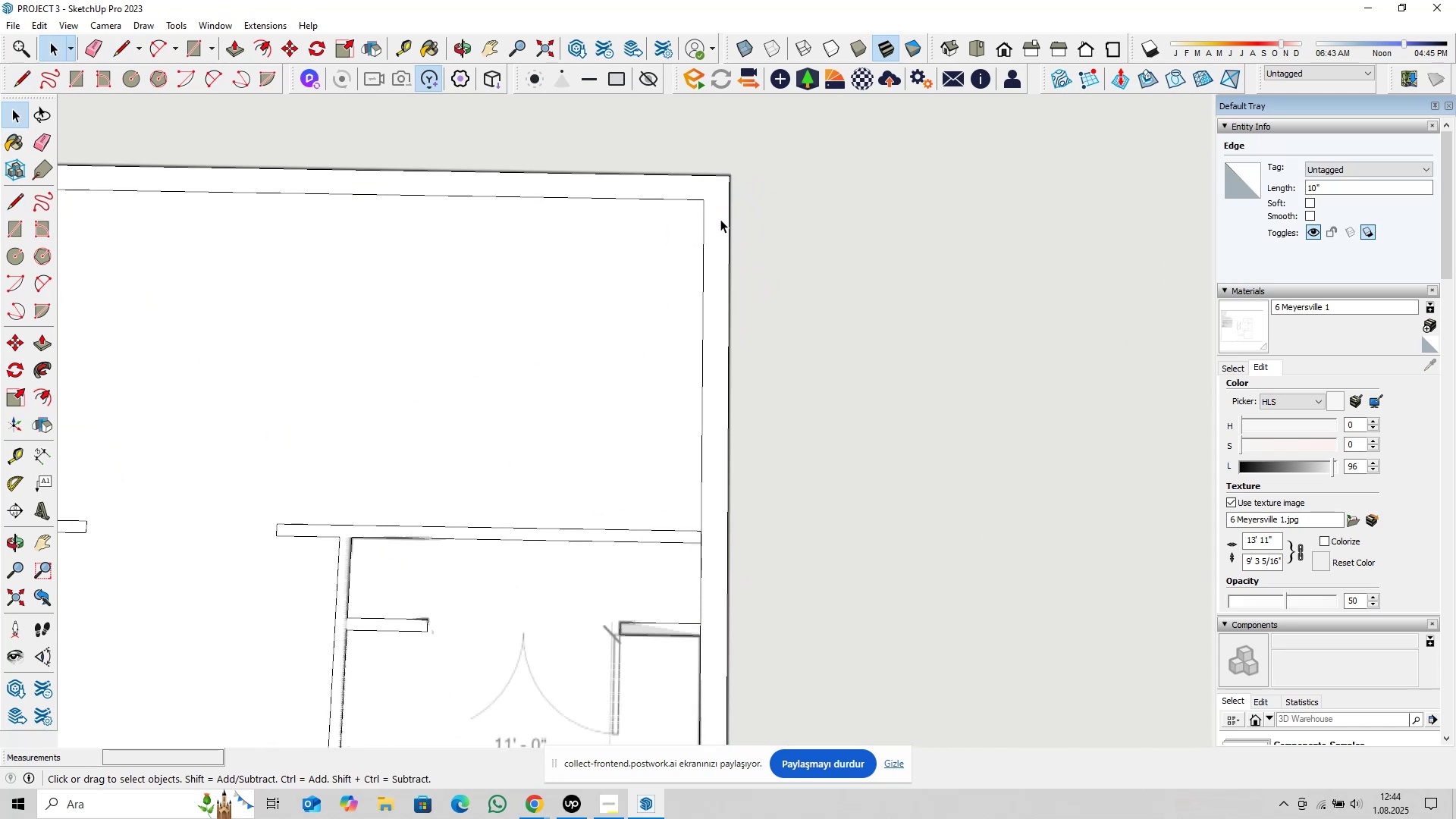 
left_click([720, 219])
 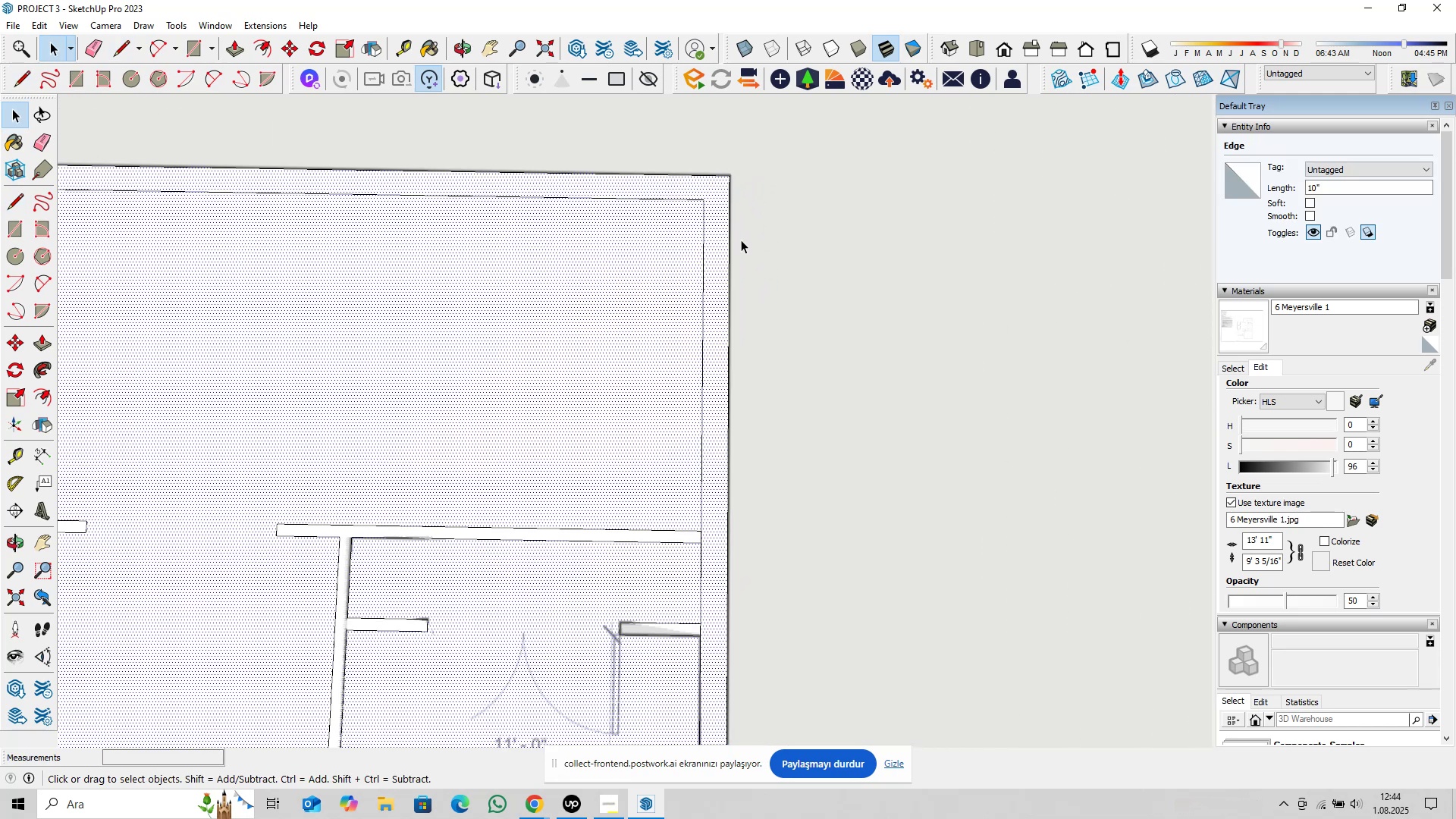 
scroll: coordinate [753, 265], scroll_direction: down, amount: 5.0
 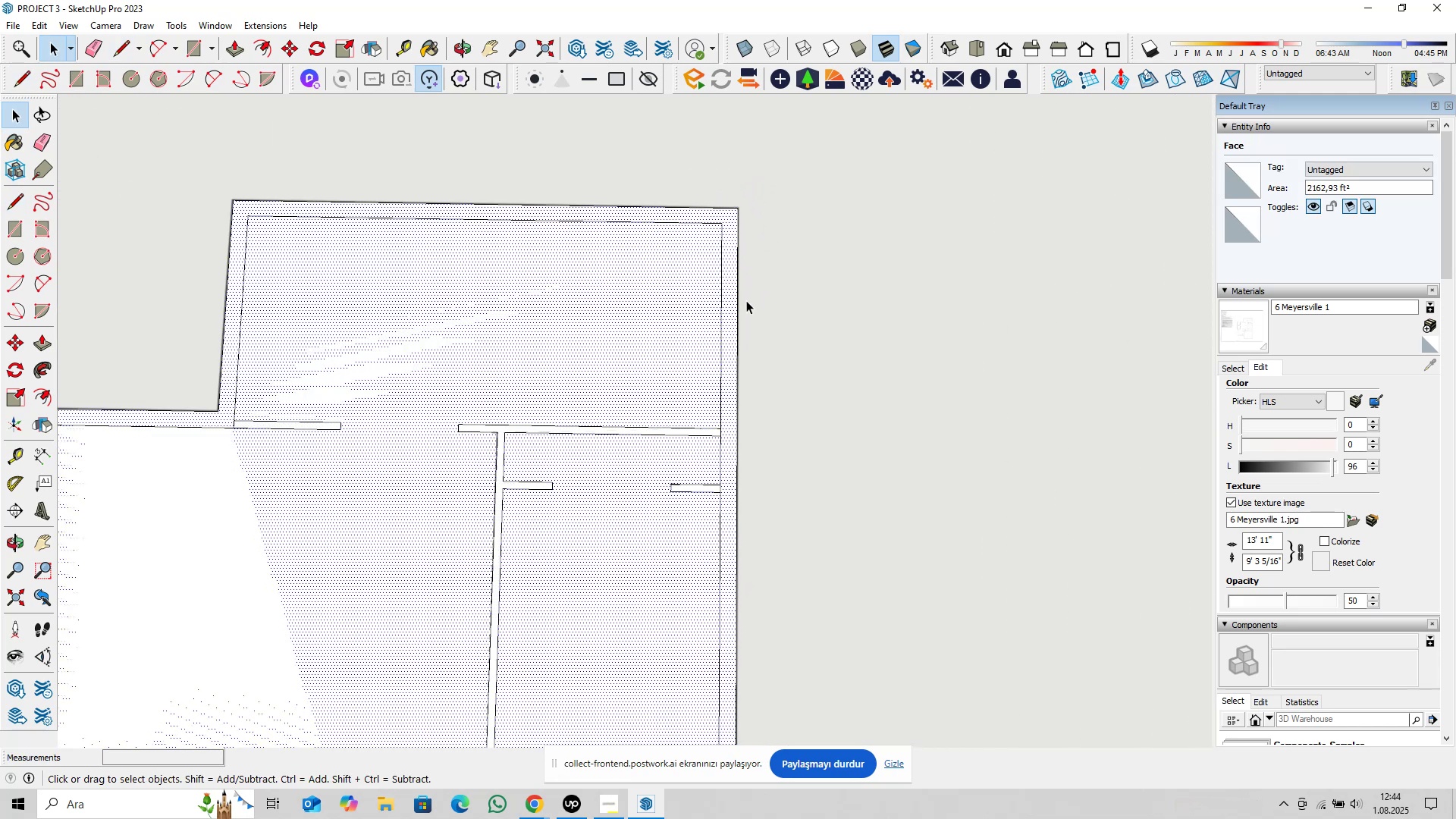 
hold_key(key=ShiftLeft, duration=0.42)
 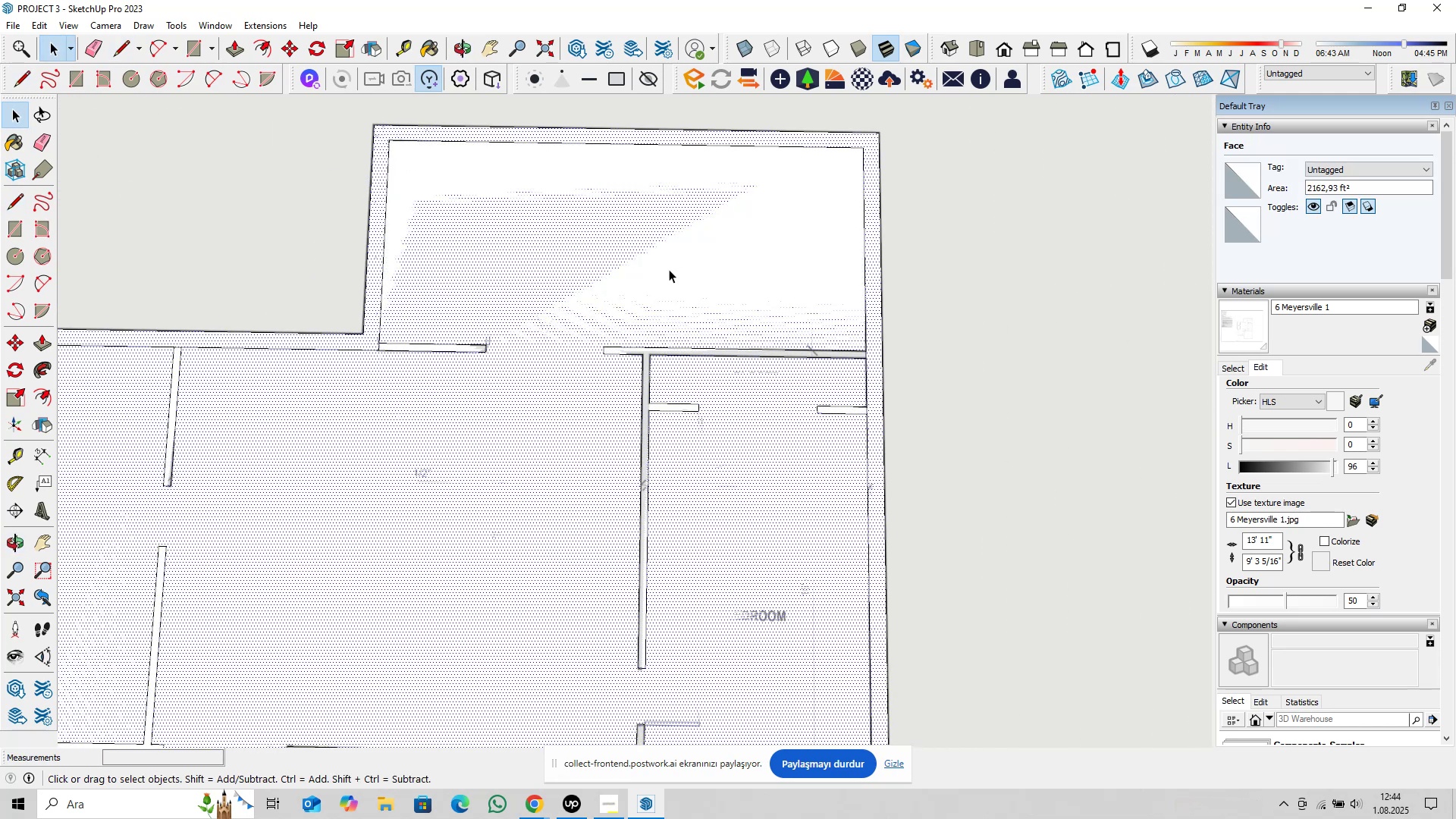 
scroll: coordinate [663, 321], scroll_direction: down, amount: 6.0
 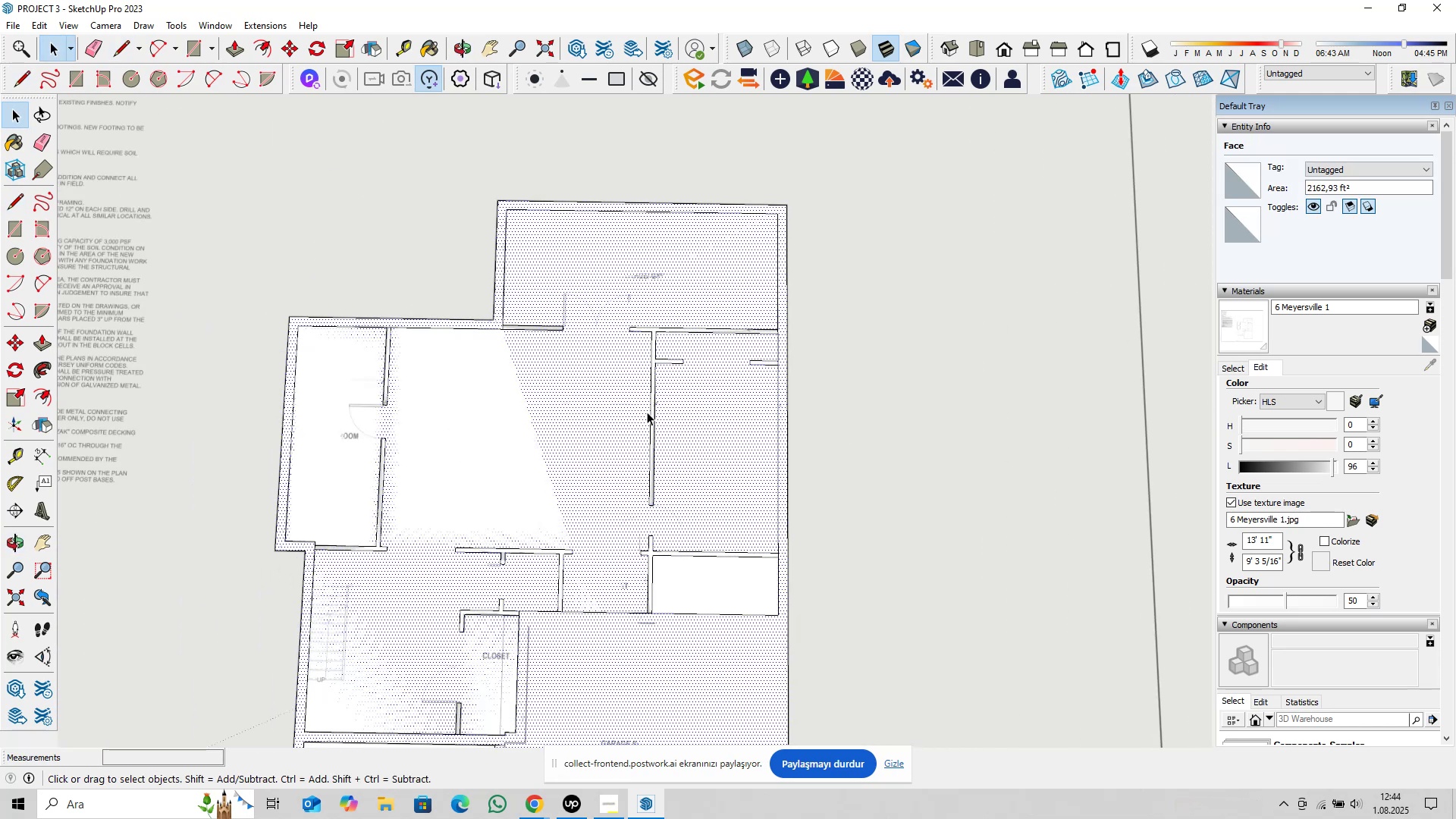 
hold_key(key=ShiftLeft, duration=0.38)
 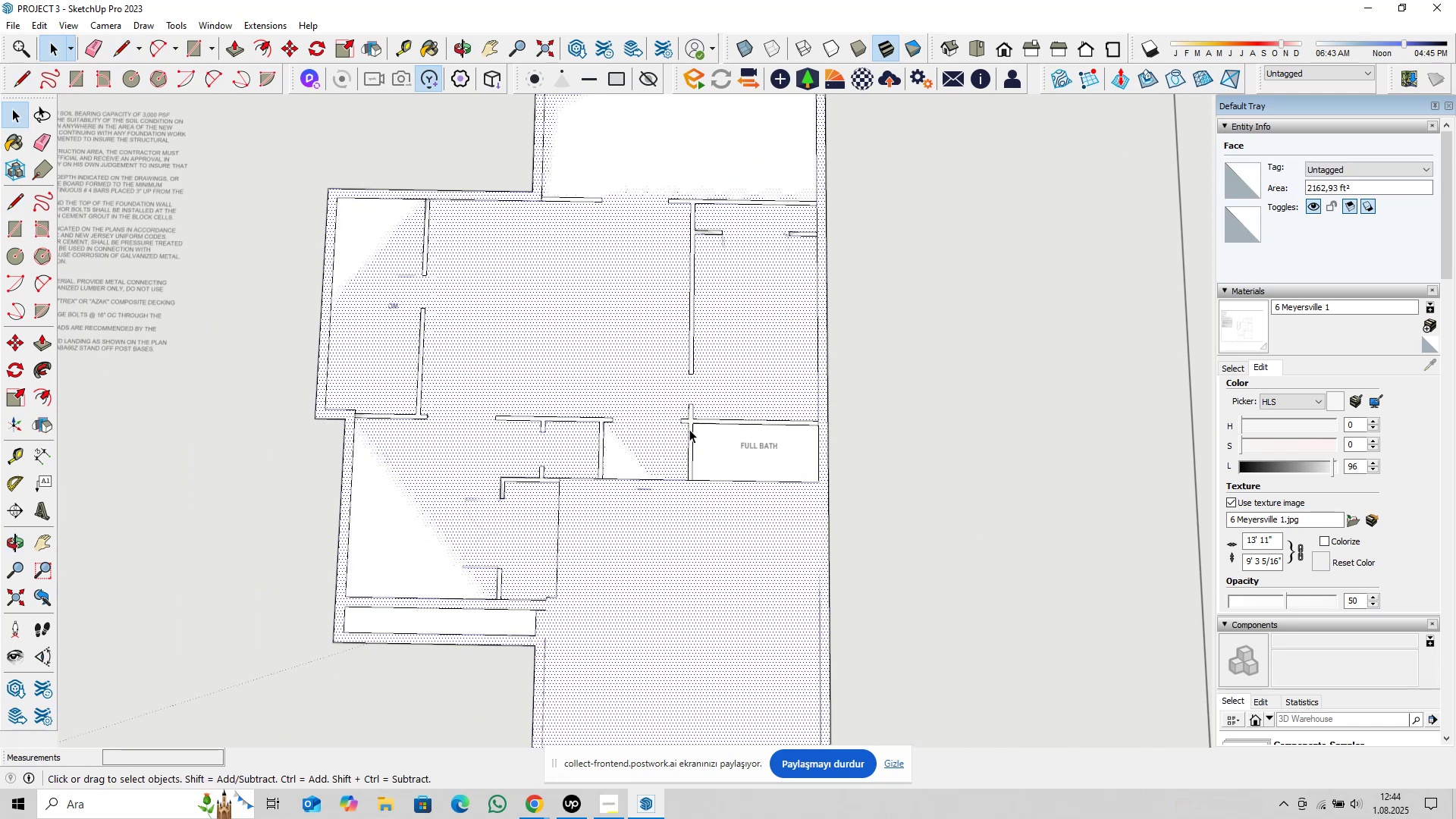 
hold_key(key=ShiftLeft, duration=0.54)
 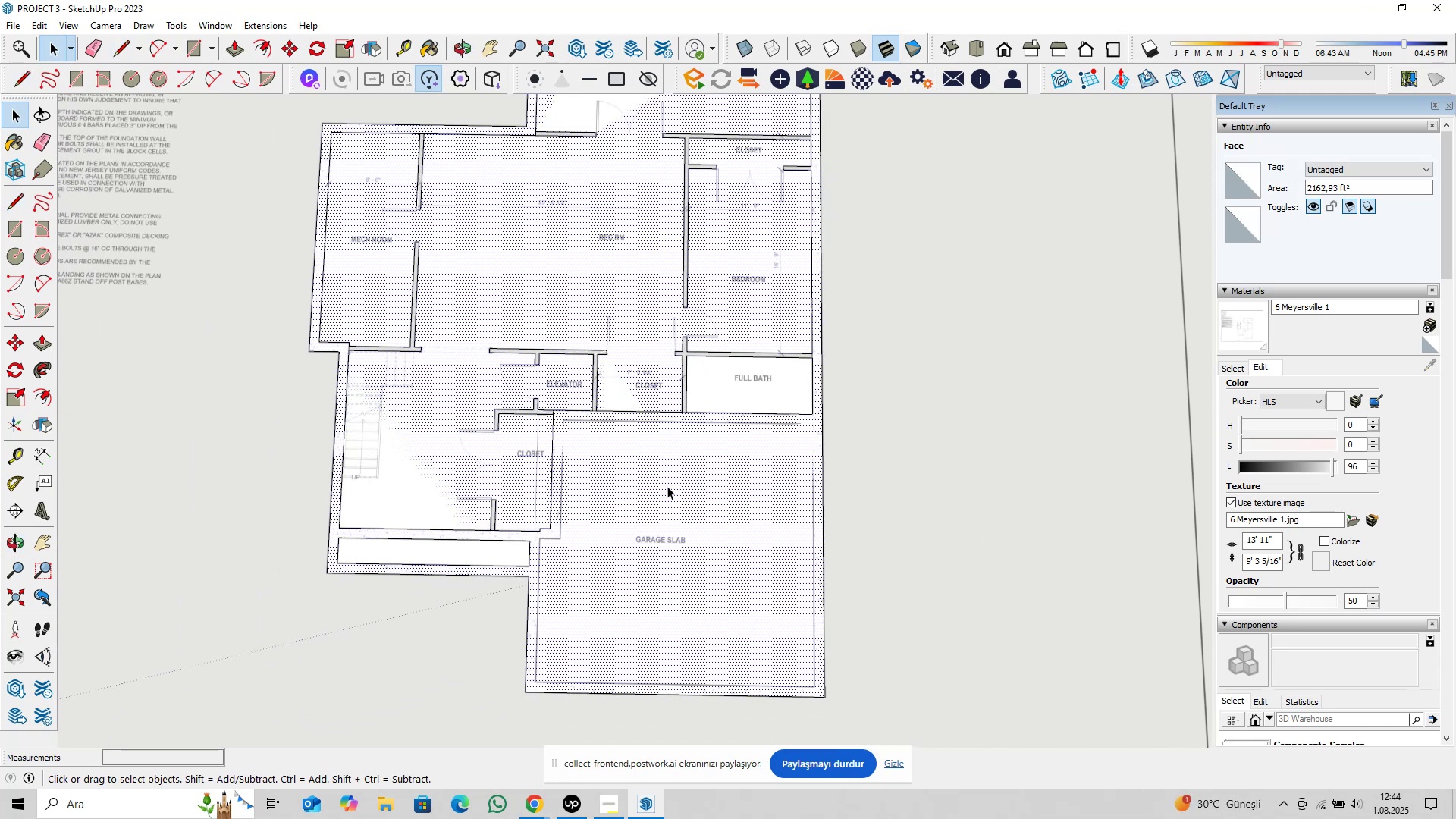 
hold_key(key=ShiftLeft, duration=1.41)
 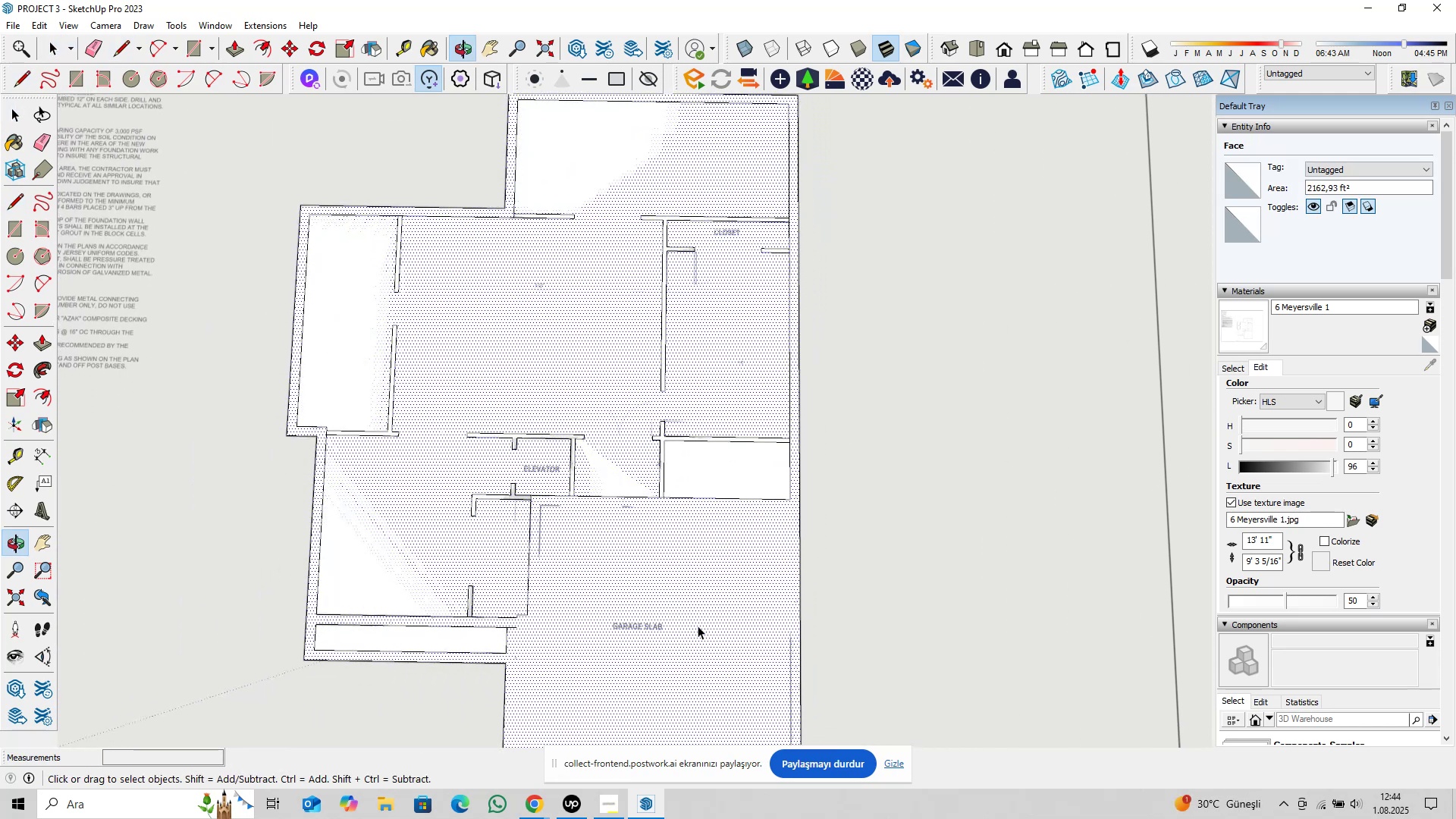 
scroll: coordinate [695, 632], scroll_direction: up, amount: 3.0
 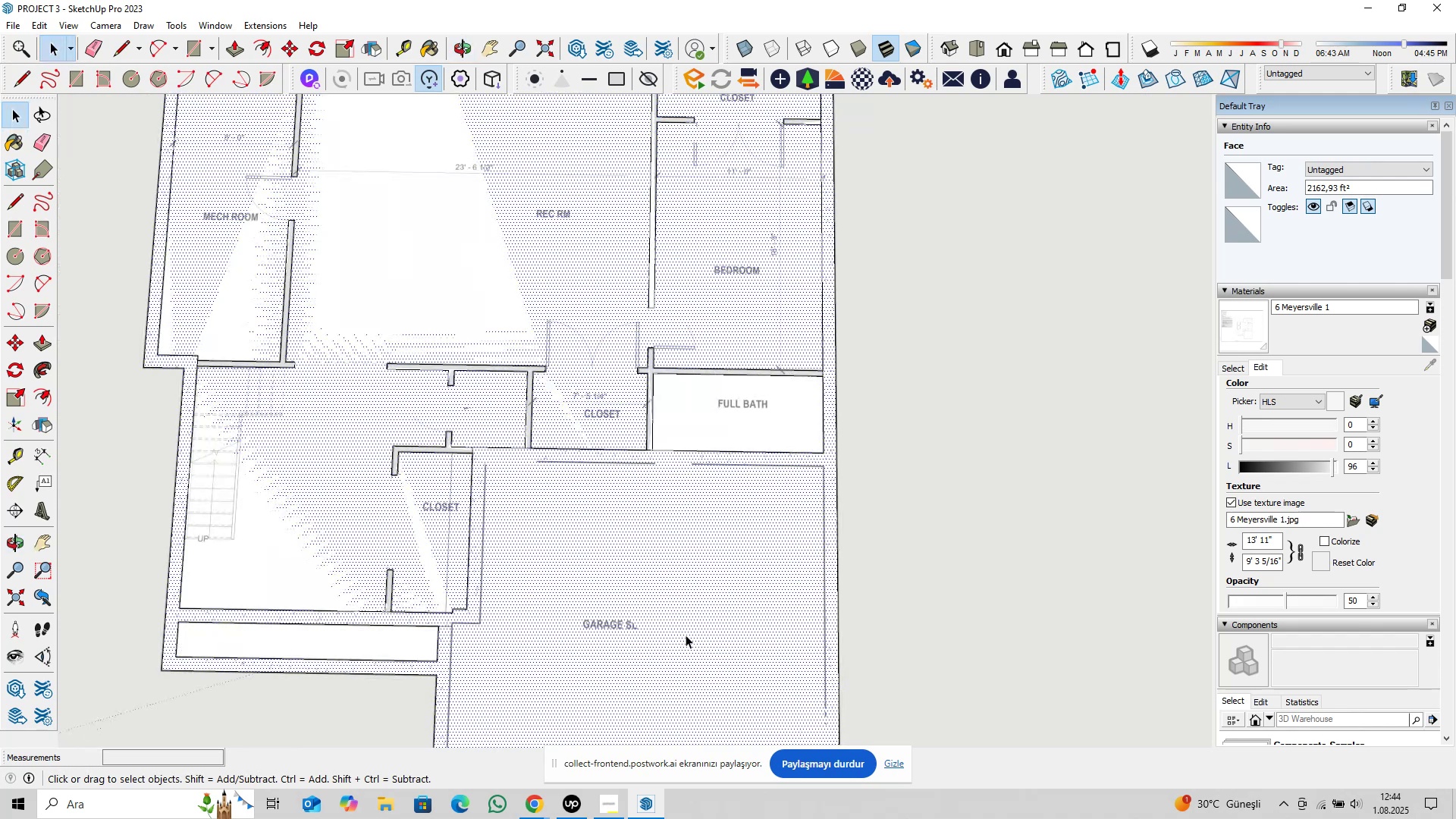 
hold_key(key=ShiftLeft, duration=0.35)
 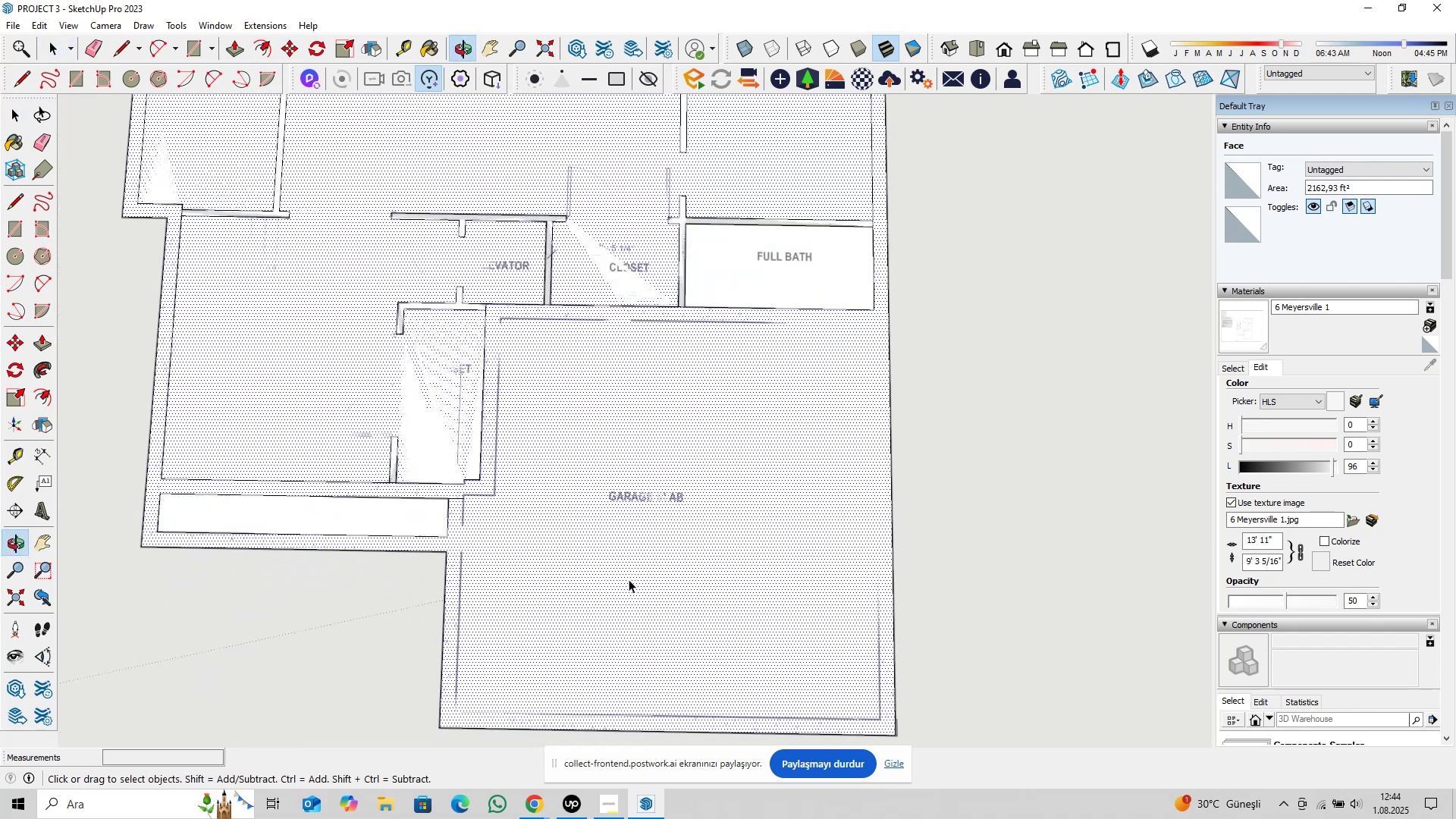 
scroll: coordinate [441, 564], scroll_direction: up, amount: 6.0
 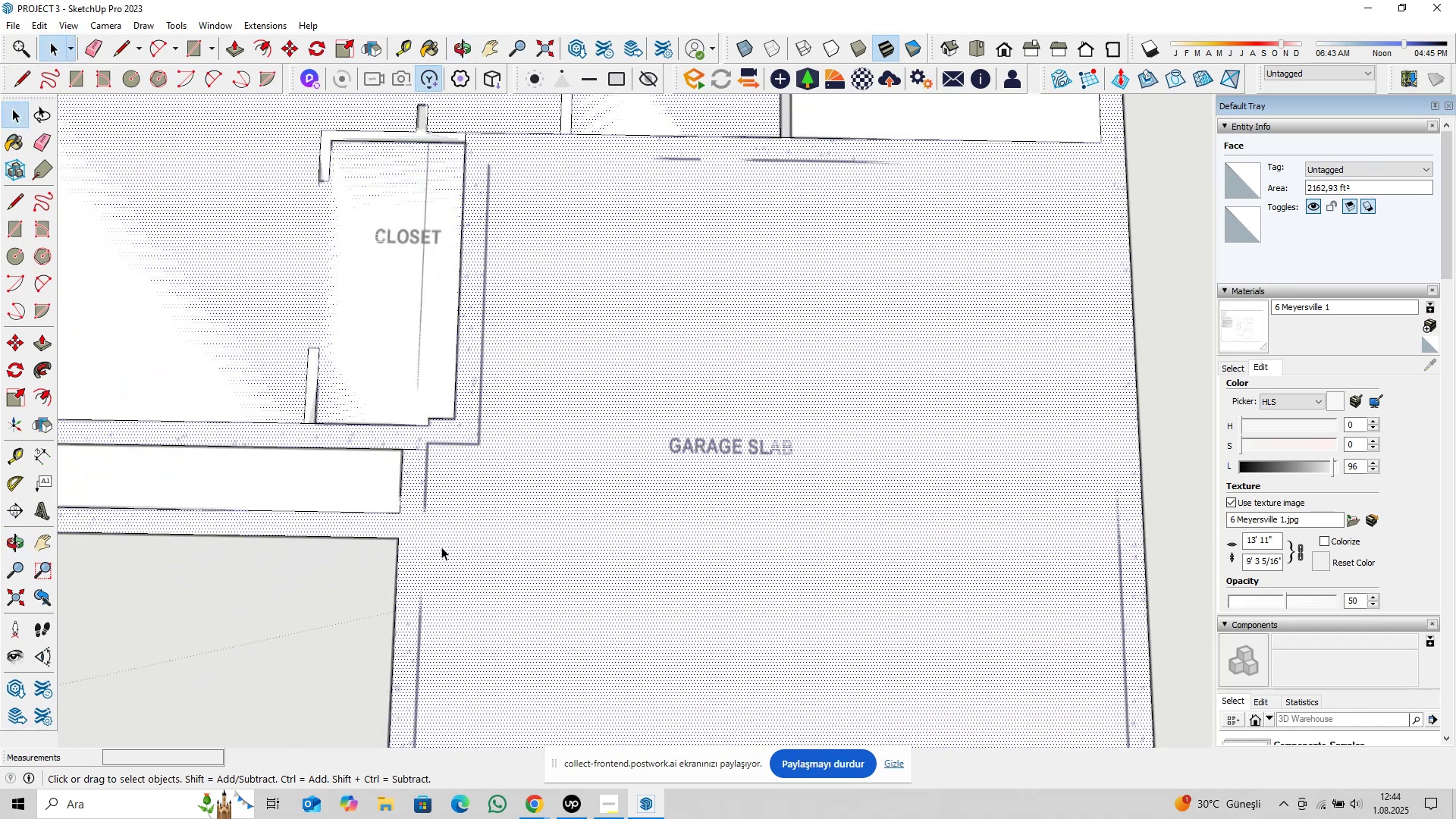 
scroll: coordinate [435, 524], scroll_direction: down, amount: 3.0
 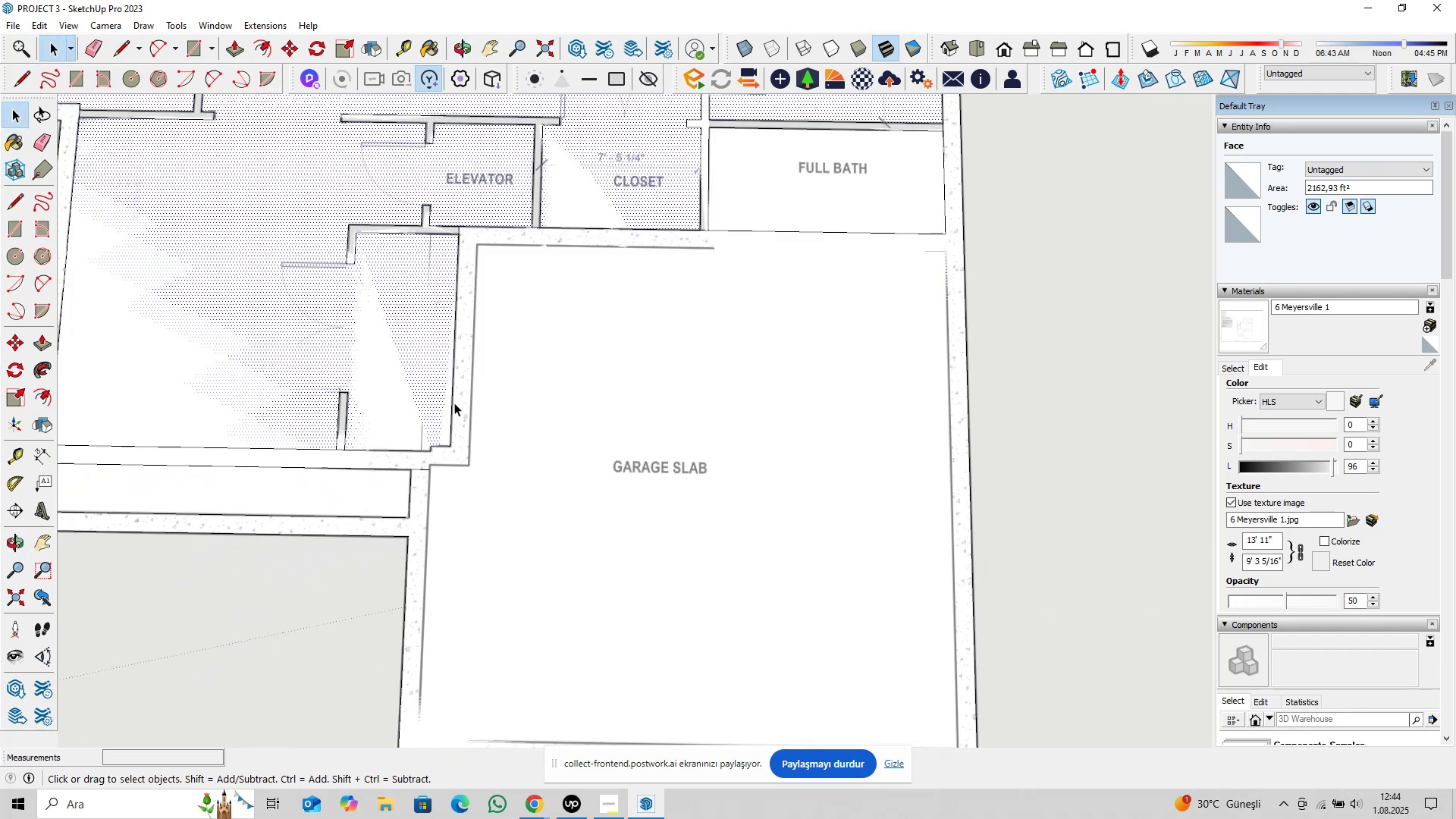 
hold_key(key=ShiftLeft, duration=0.53)
 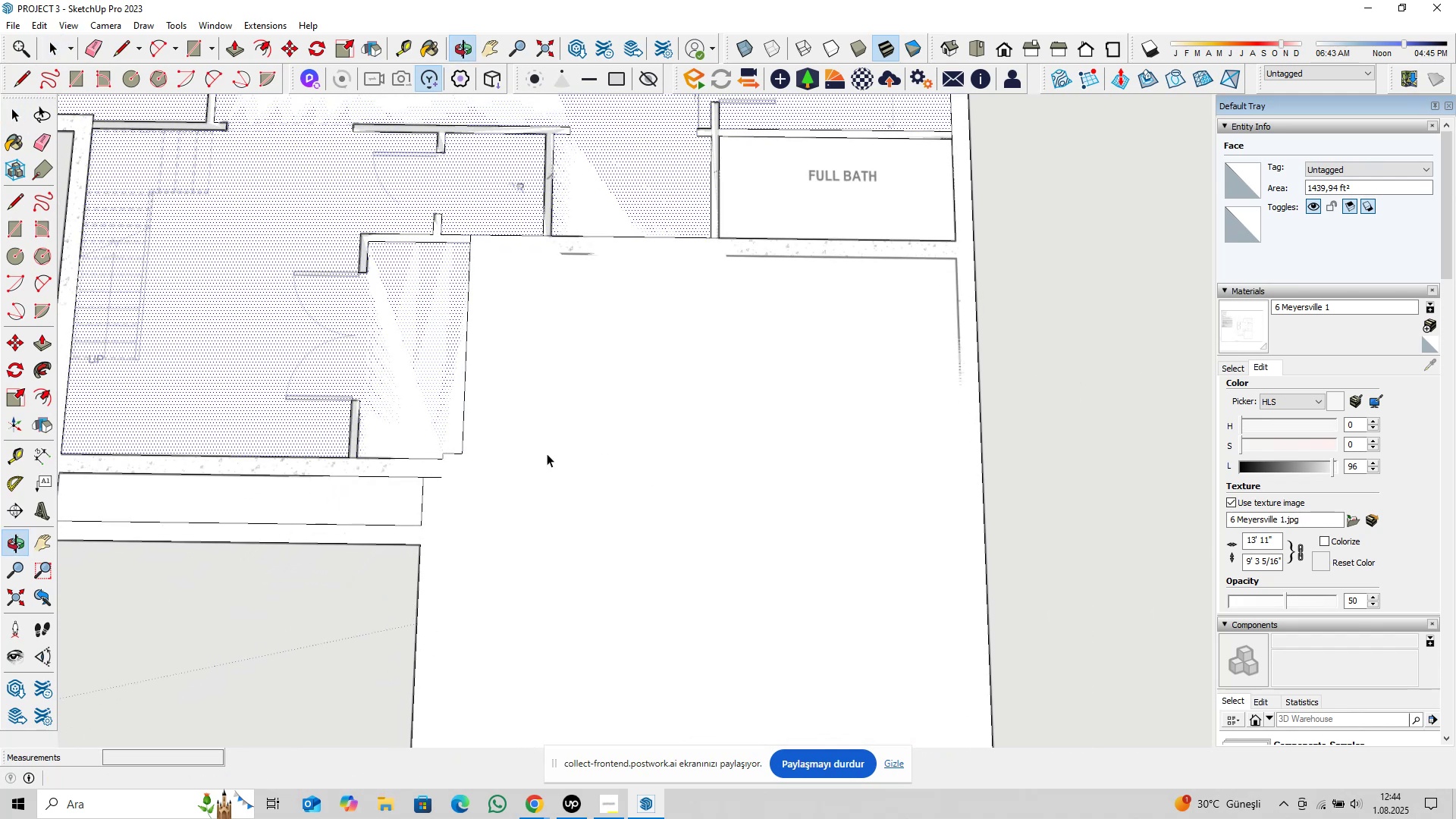 
hold_key(key=ShiftLeft, duration=1.29)
 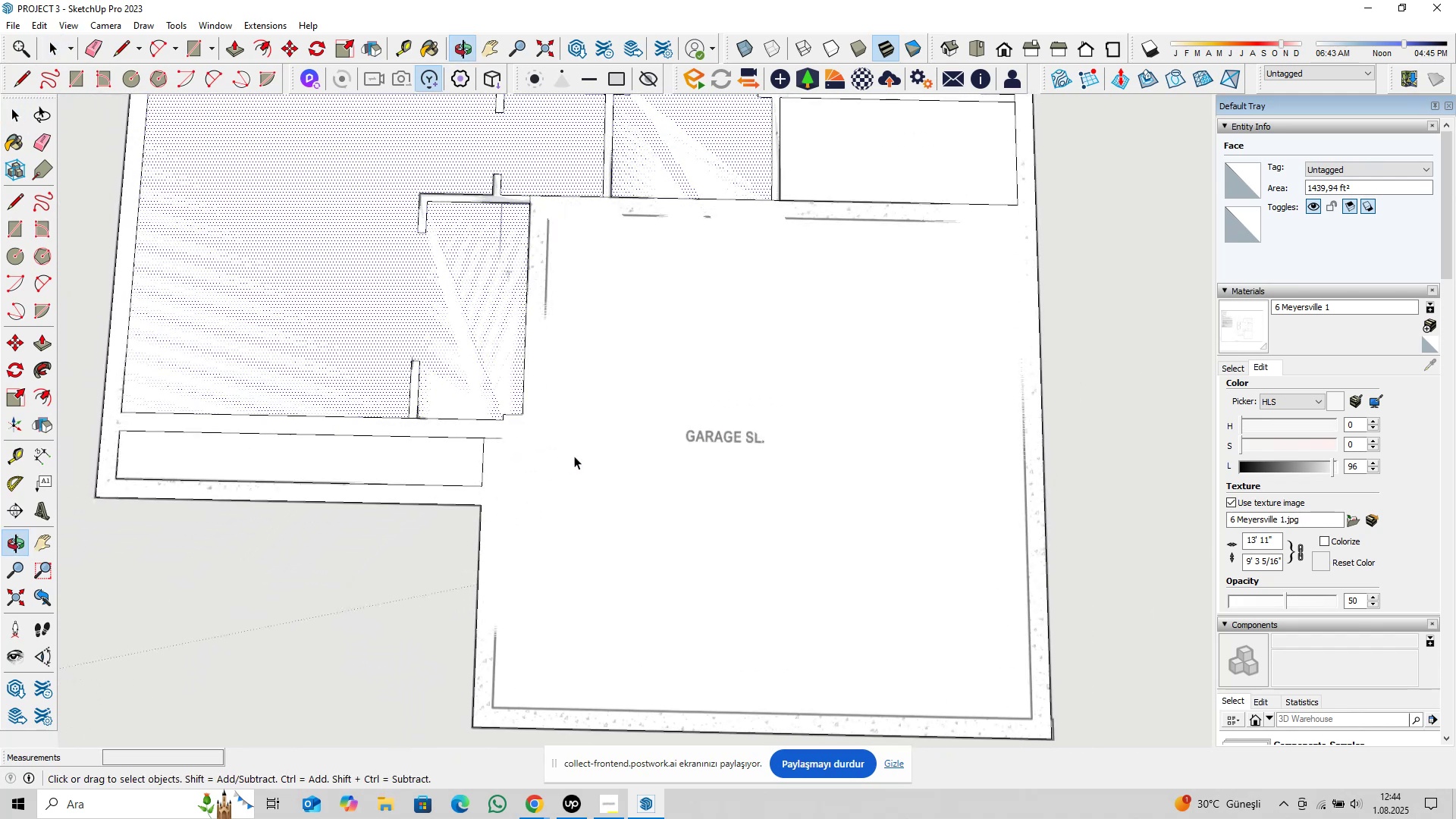 
hold_key(key=ShiftLeft, duration=0.32)
 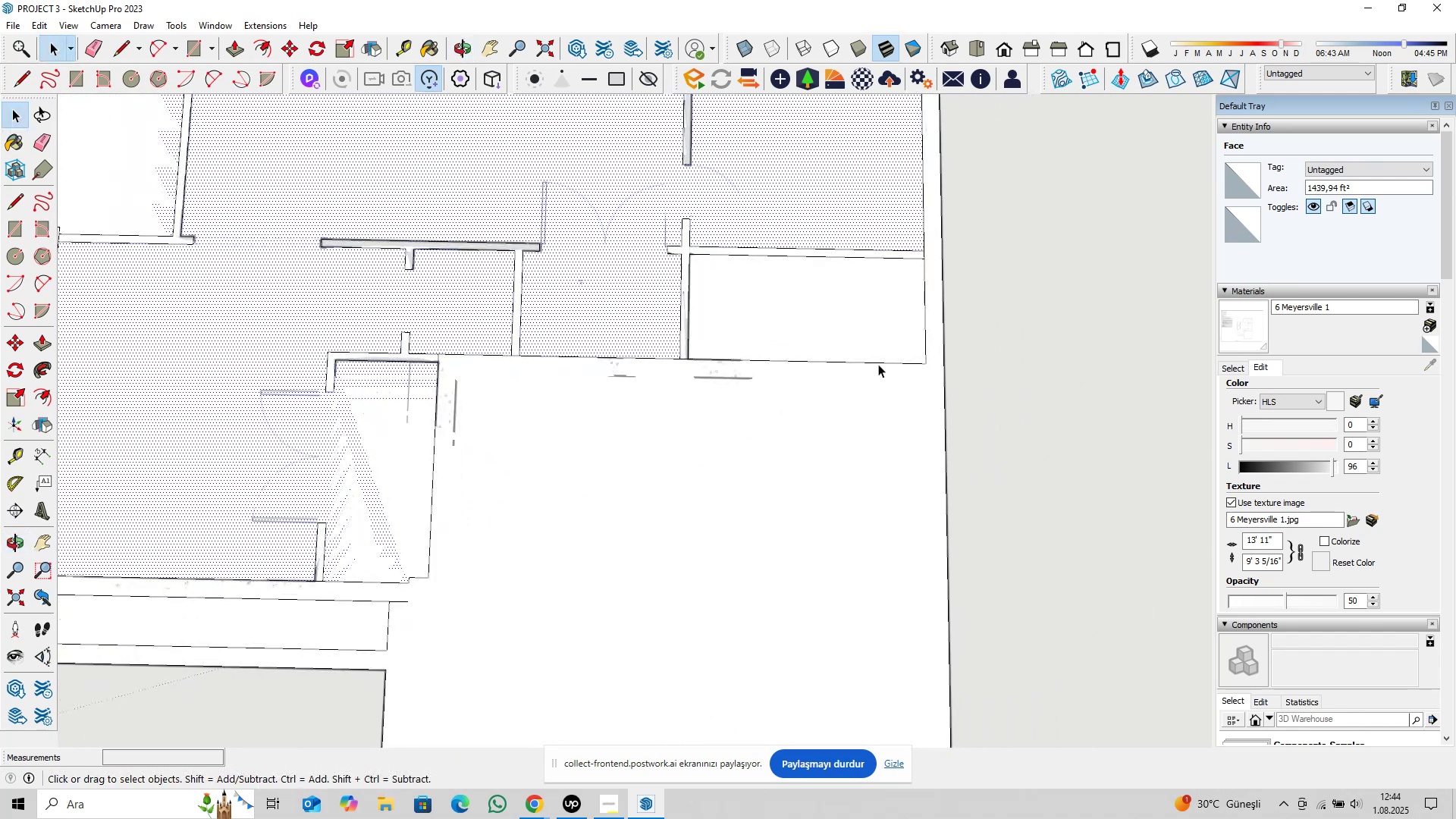 
scroll: coordinate [937, 392], scroll_direction: up, amount: 7.0
 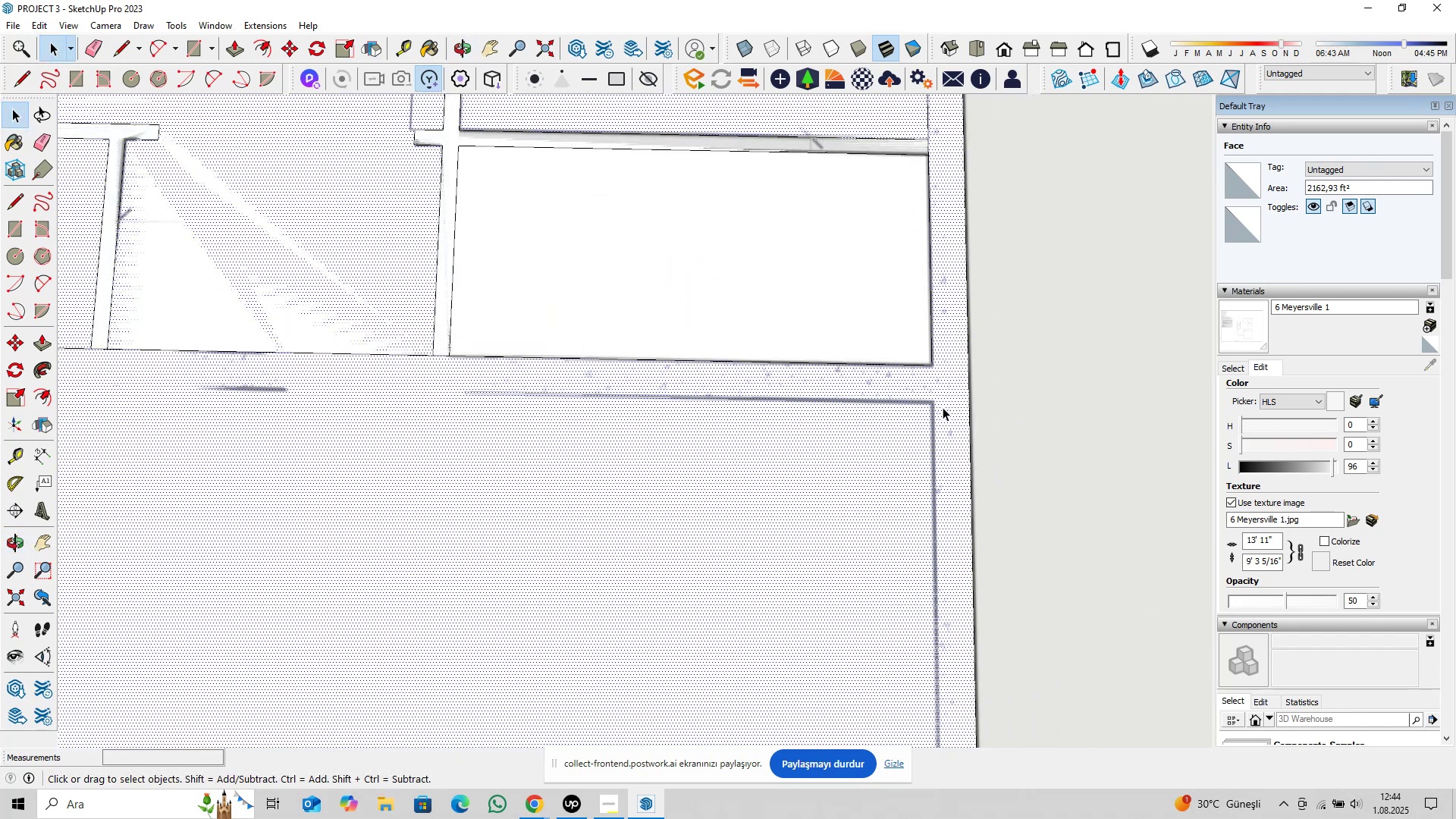 
type(pl)
 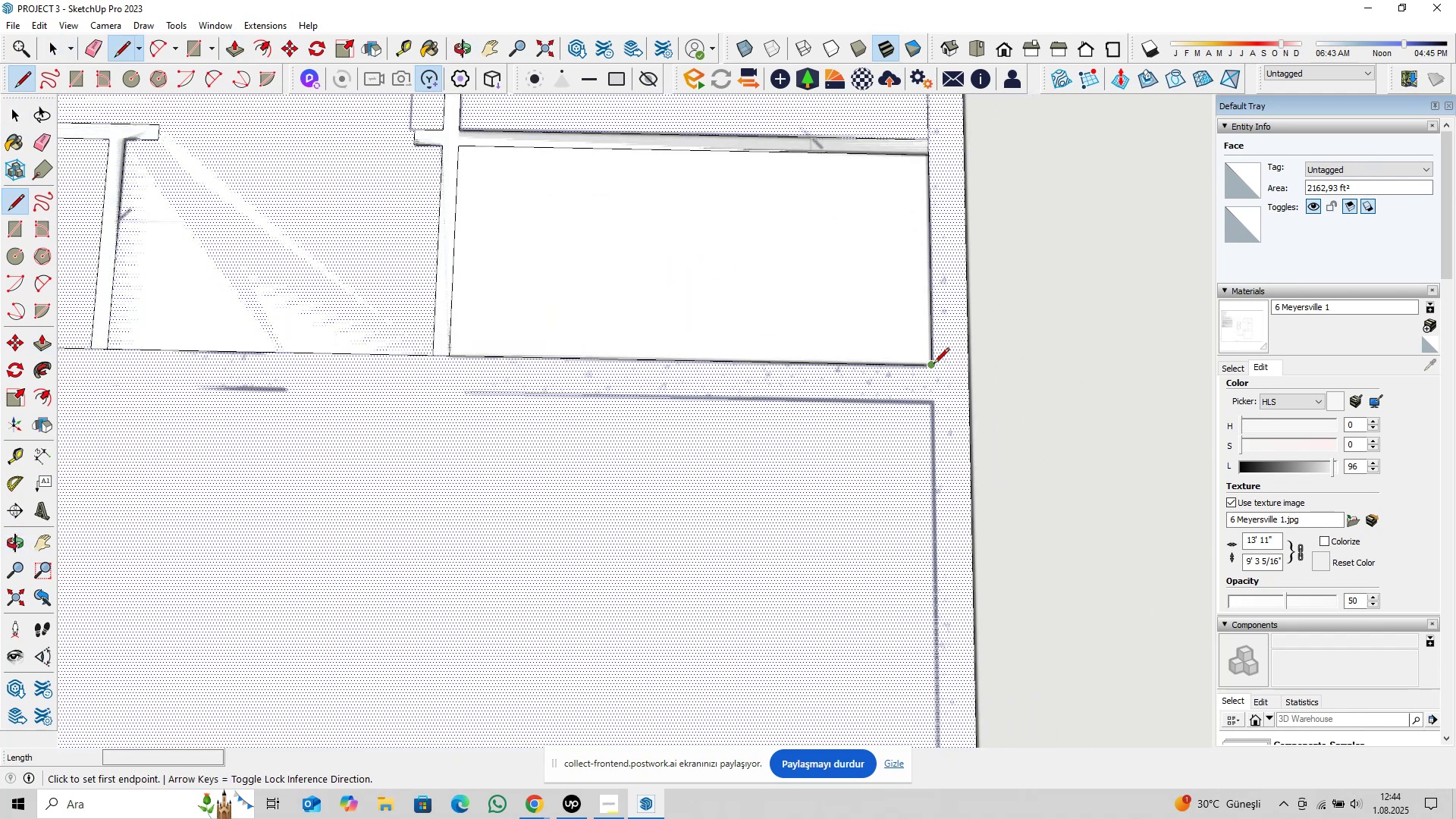 
left_click([934, 365])
 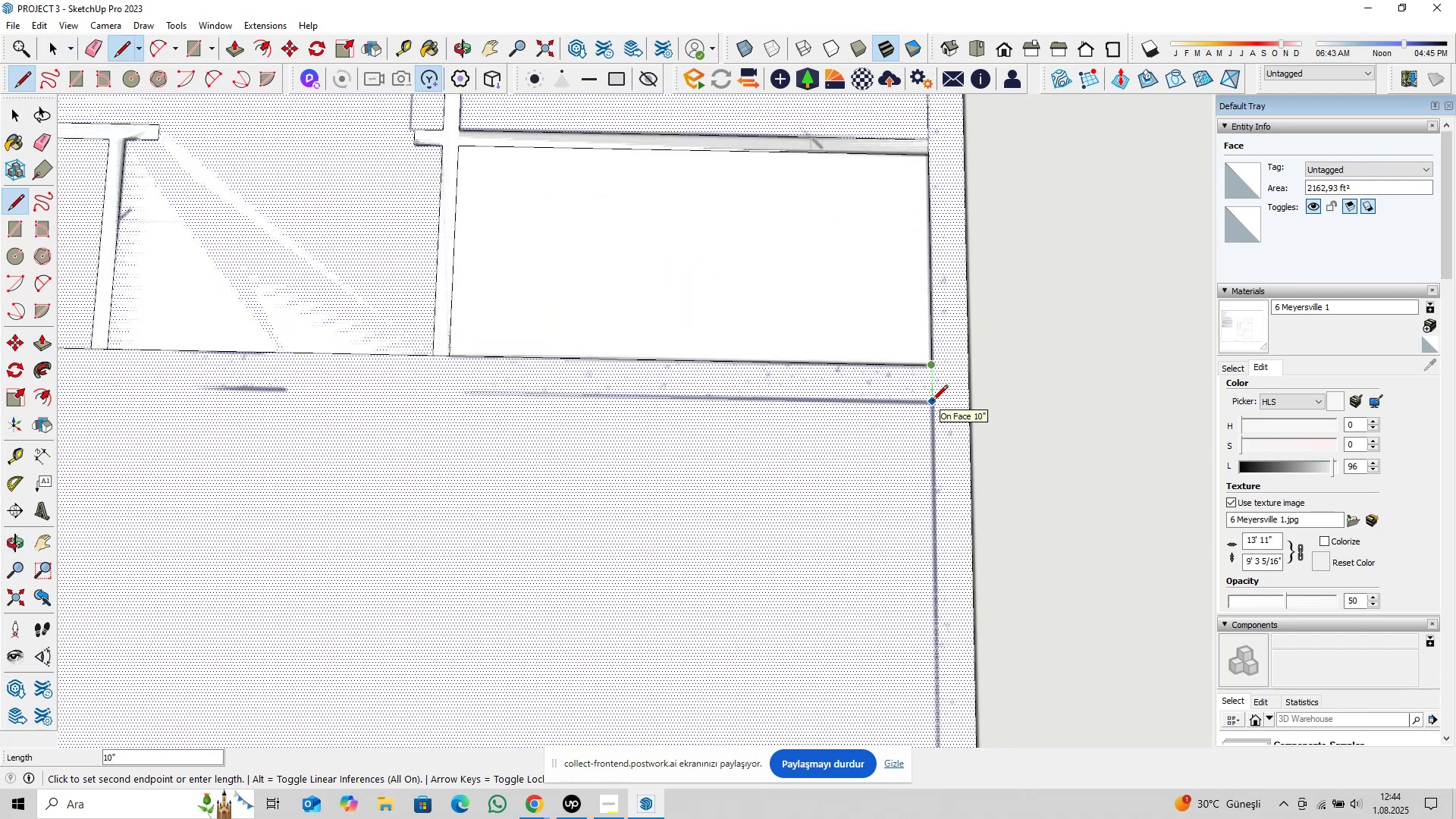 
left_click([932, 402])
 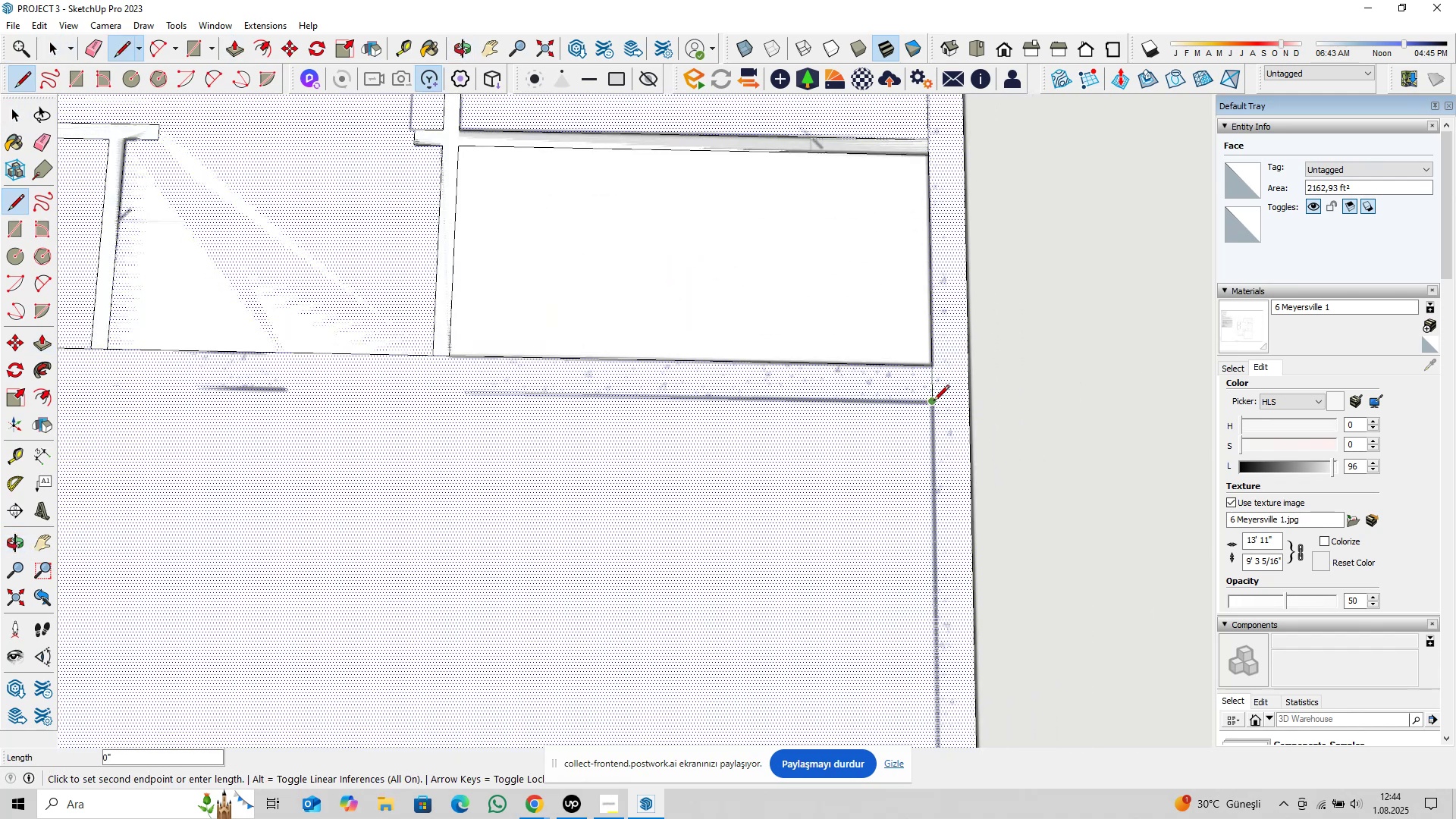 
scroll: coordinate [843, 410], scroll_direction: down, amount: 8.0
 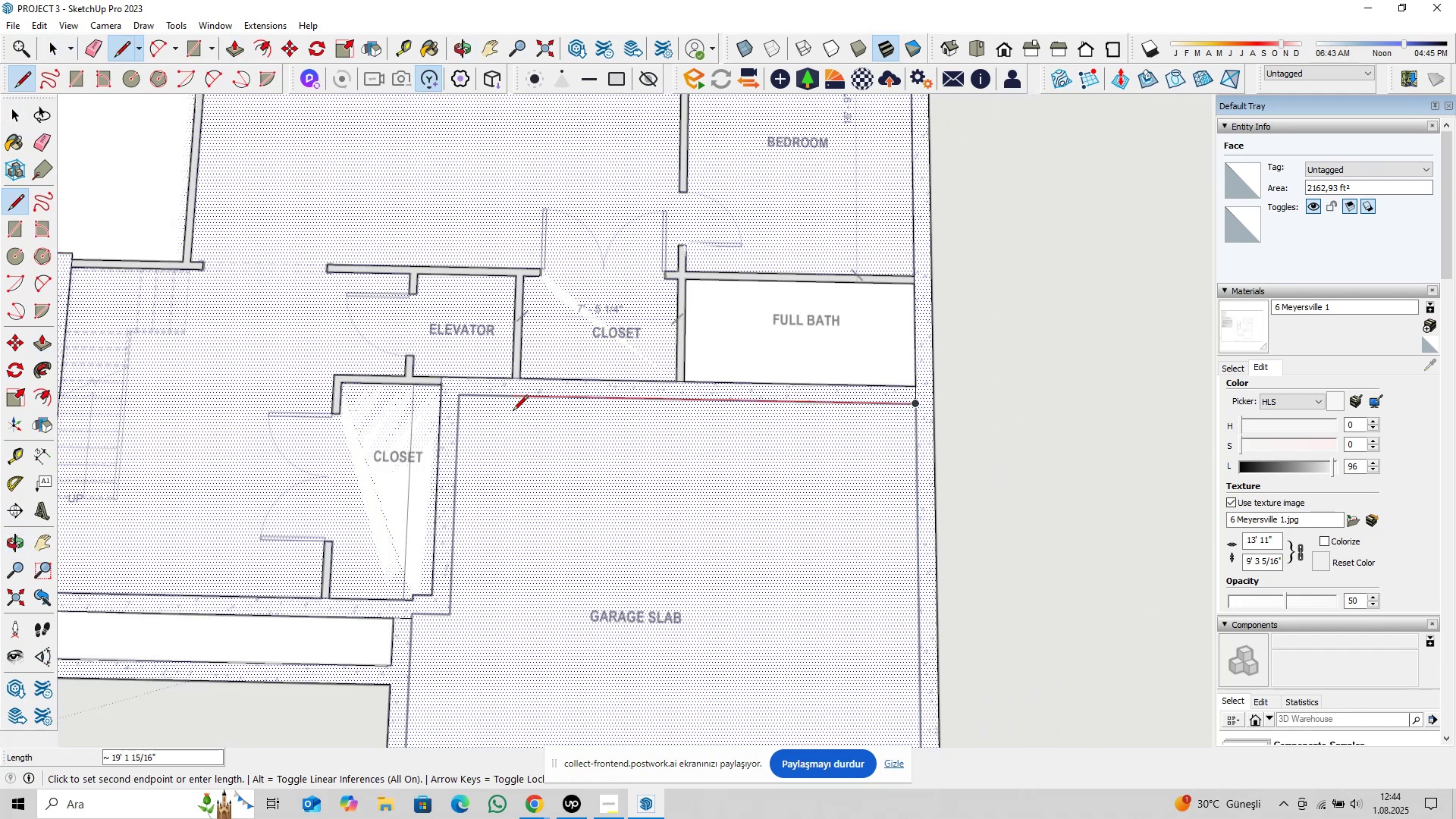 
key(ArrowRight)
 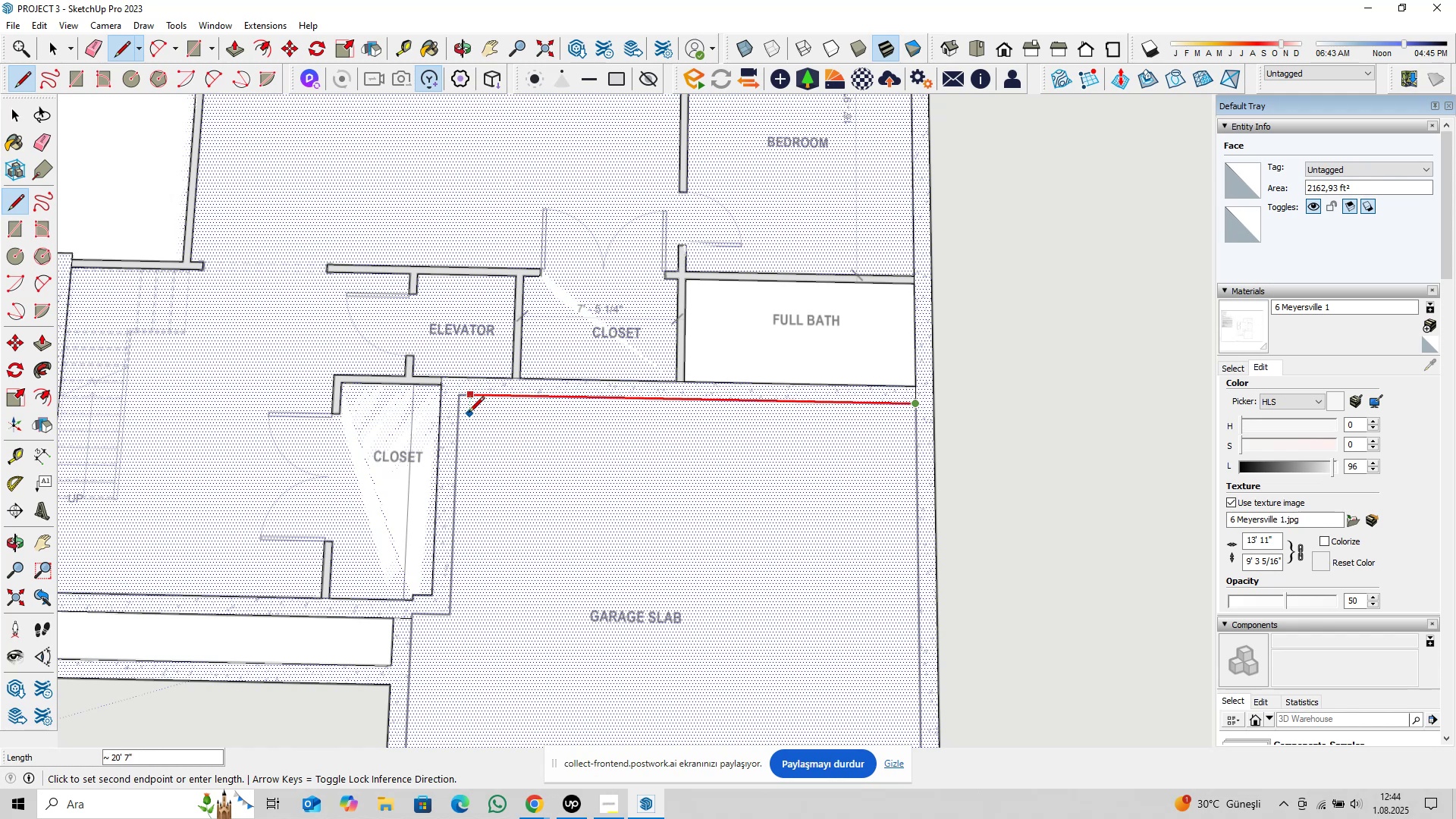 
scroll: coordinate [428, 390], scroll_direction: up, amount: 9.0
 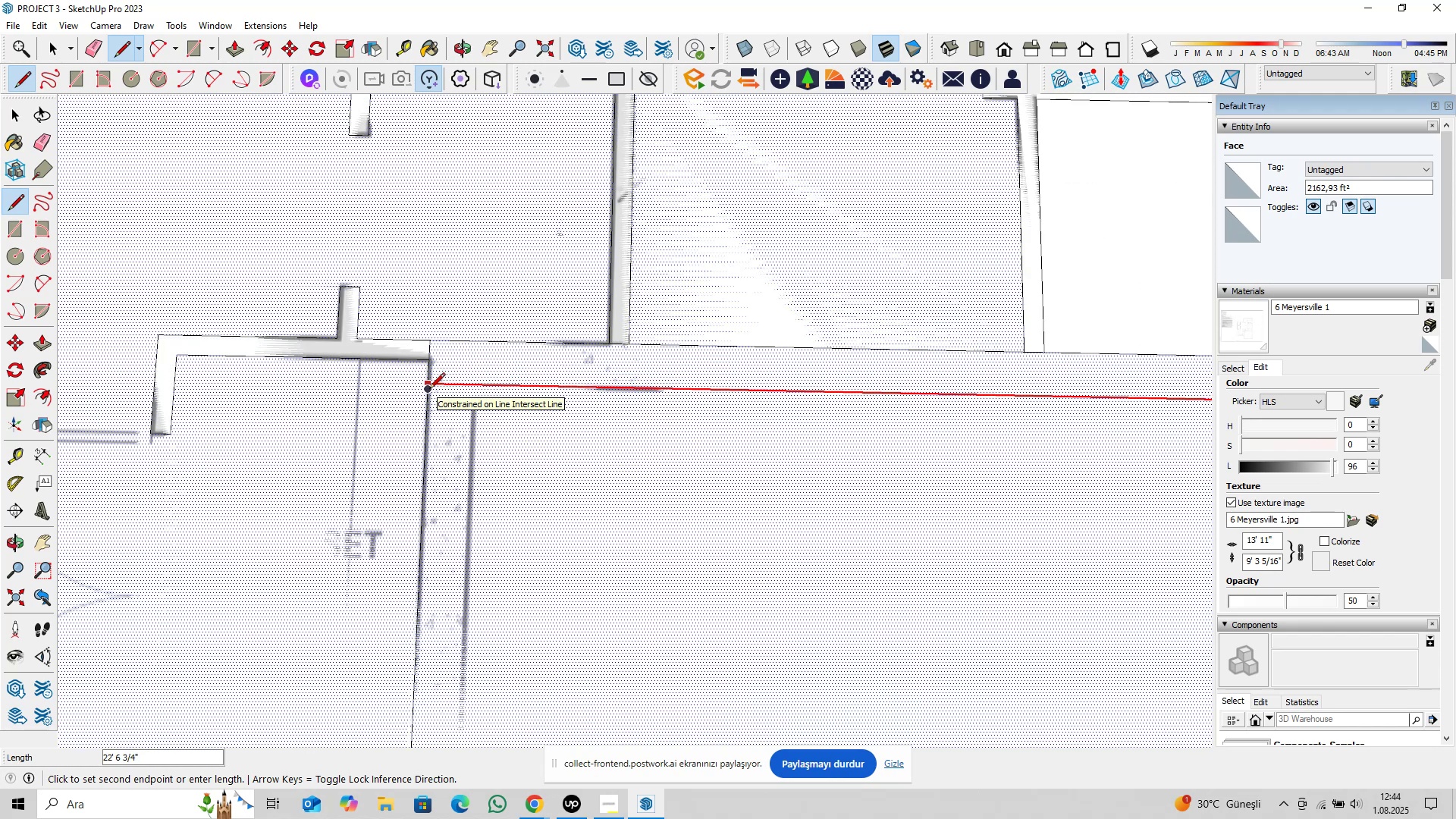 
wait(6.74)
 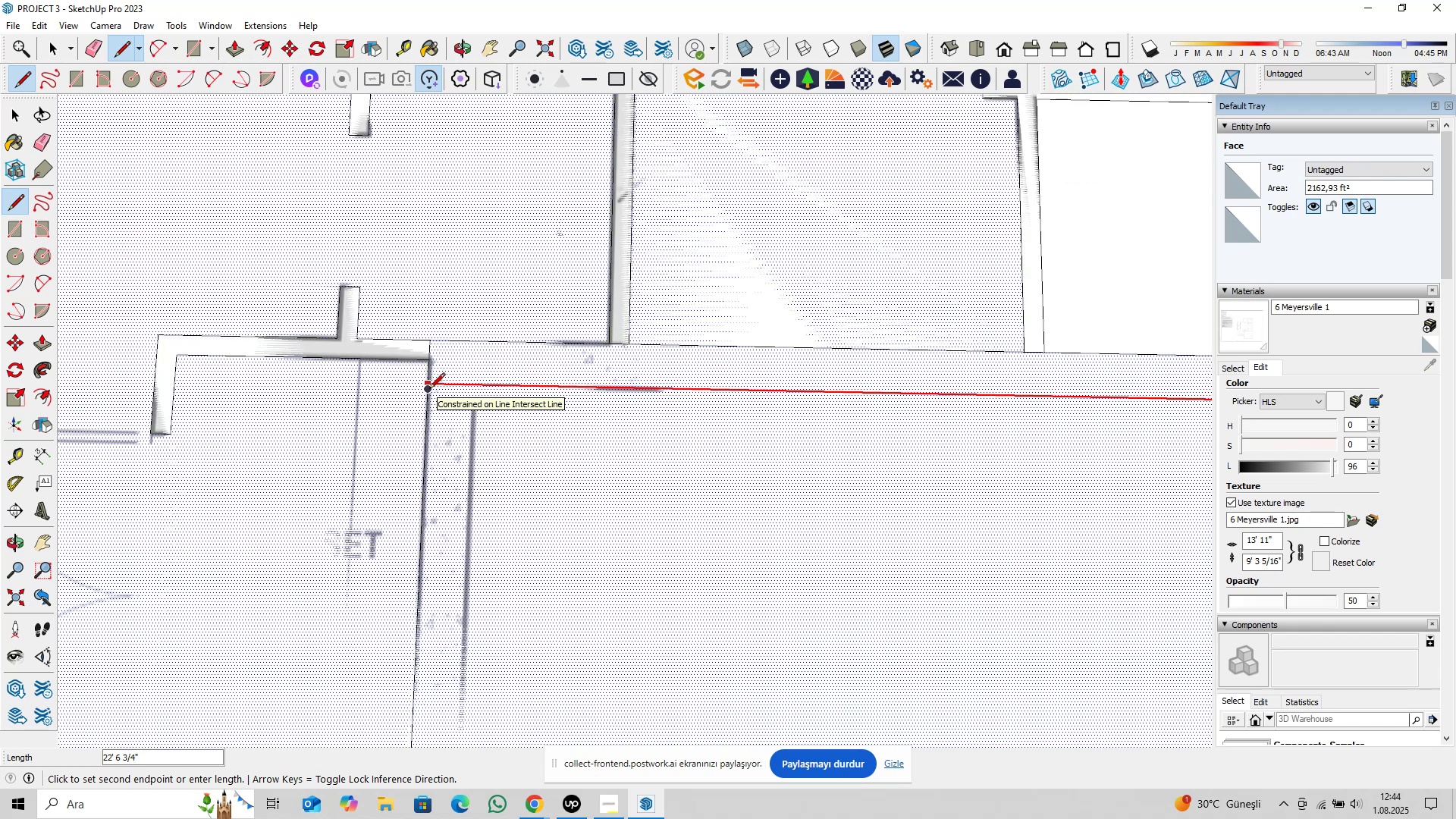 
type(23@4,75)
 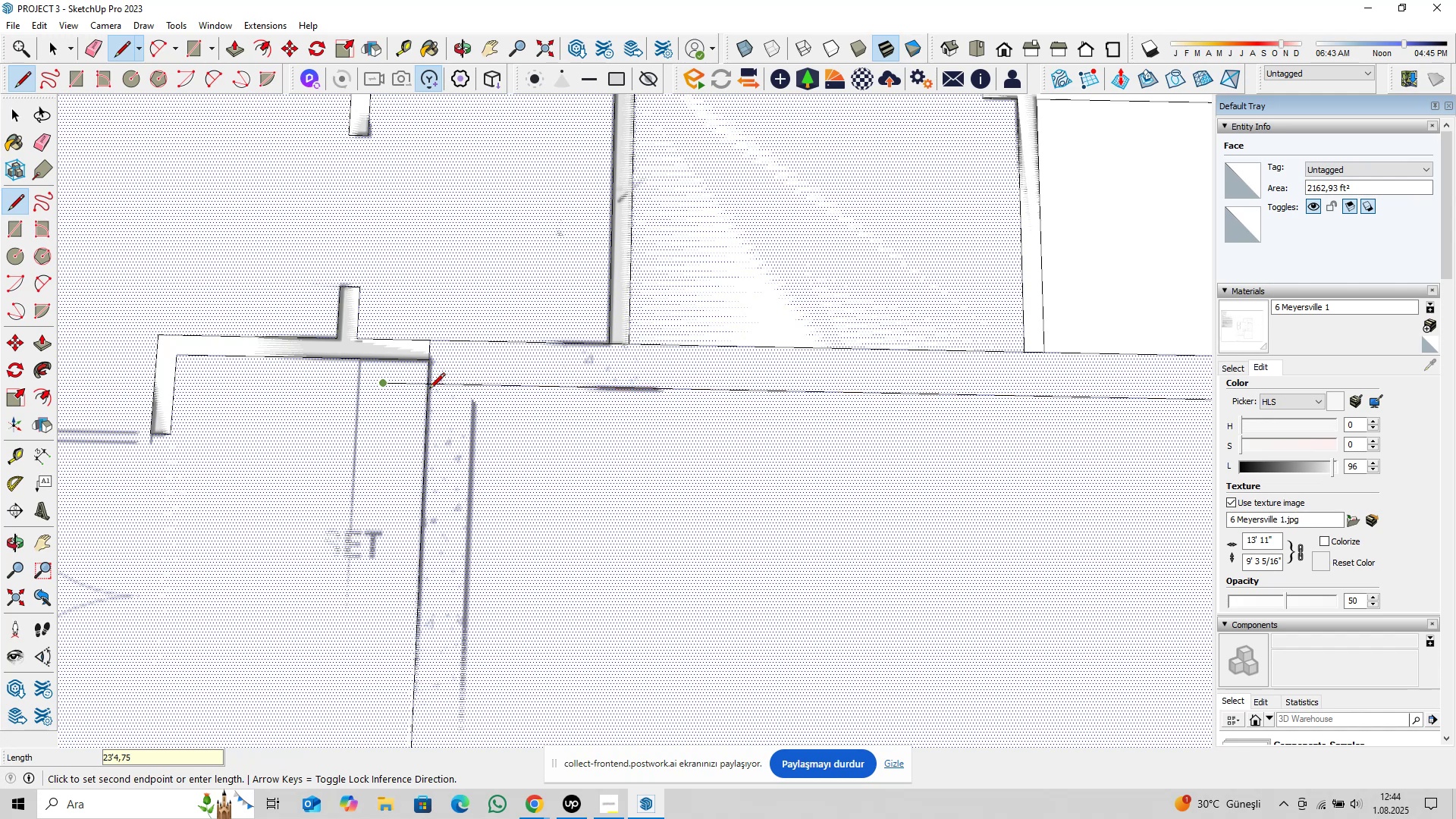 
 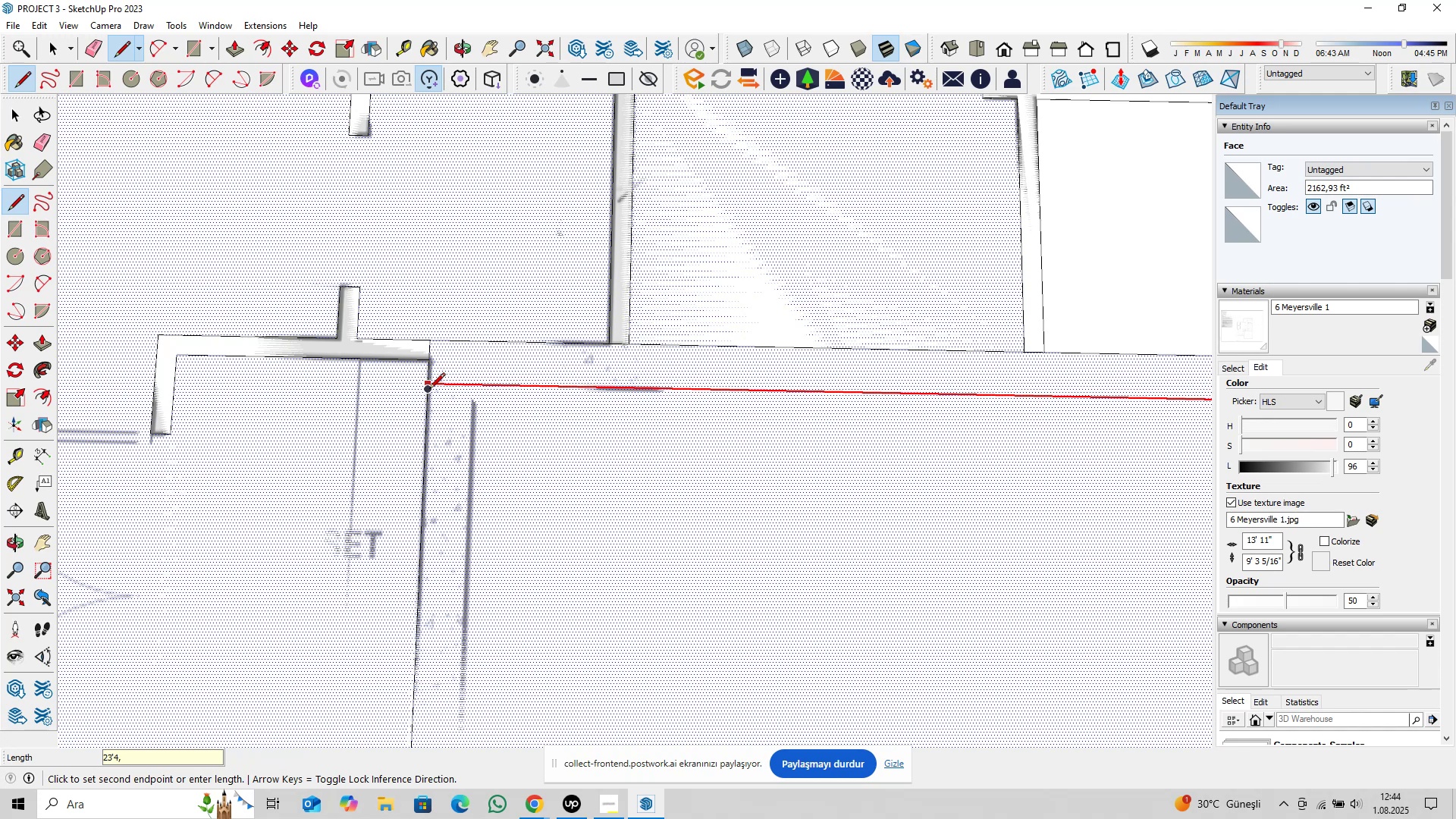 
key(Enter)
 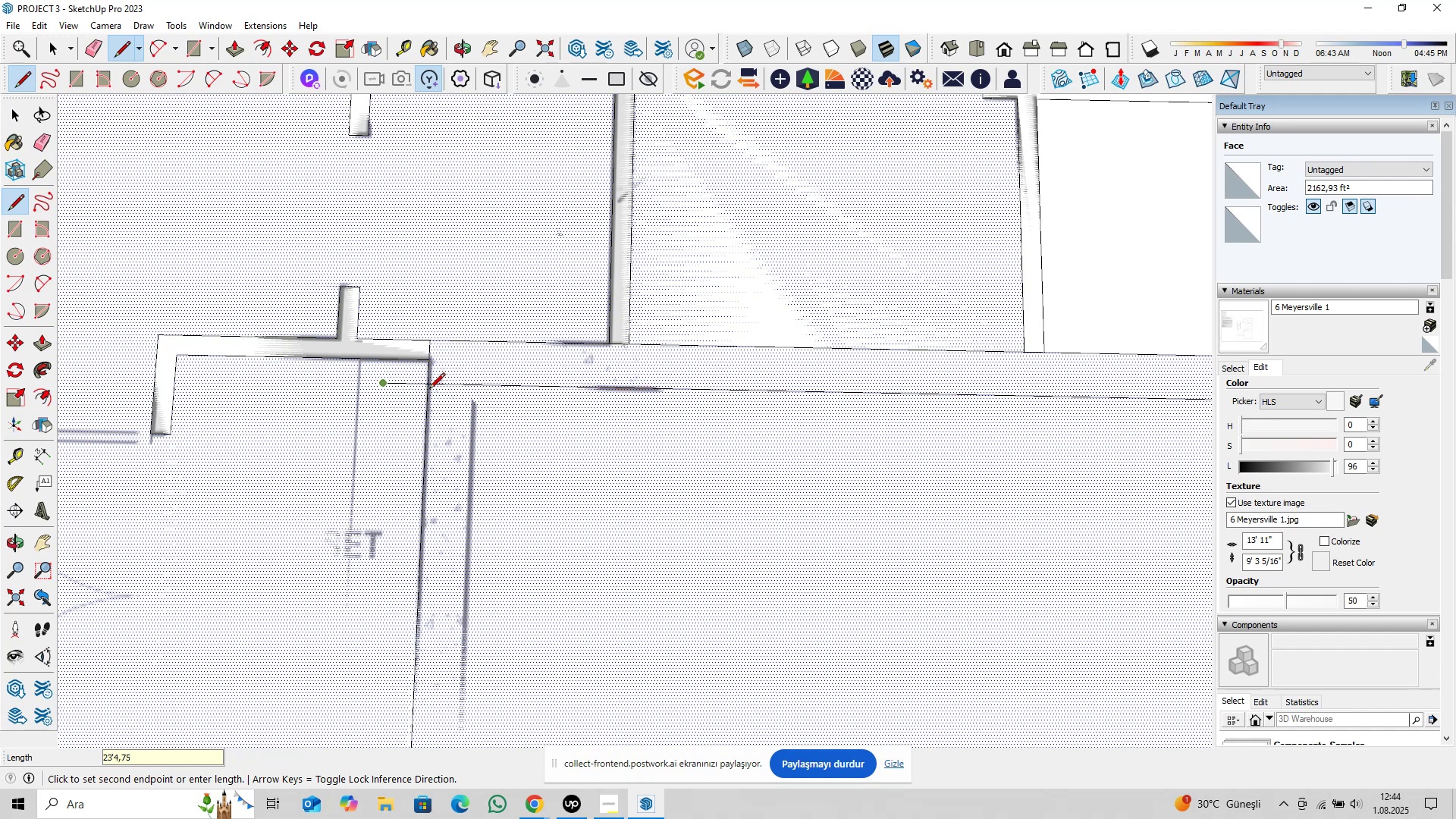 
key(Control+ControlLeft)
 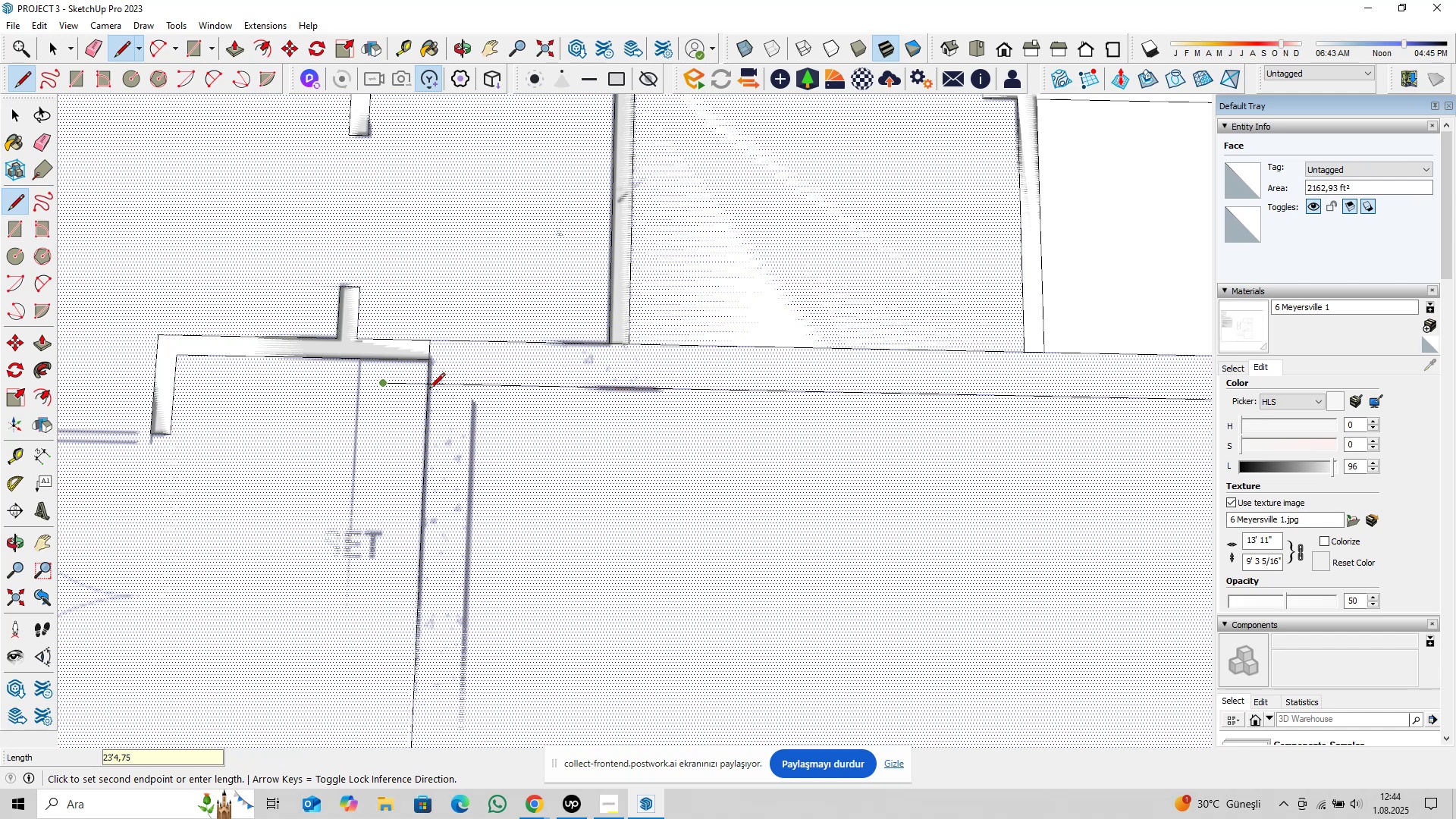 
key(Control+Z)
 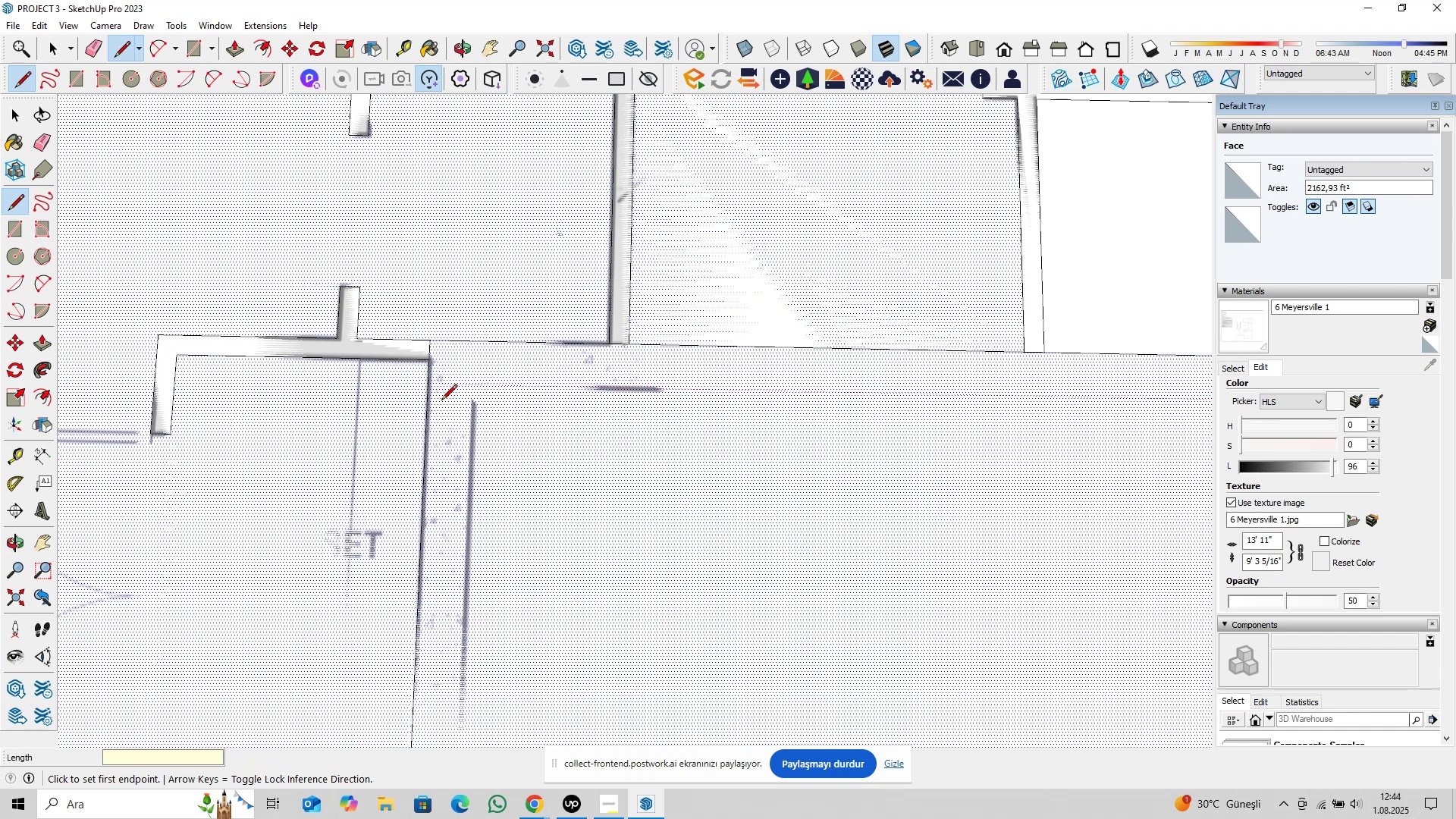 
scroll: coordinate [458, 426], scroll_direction: down, amount: 5.0
 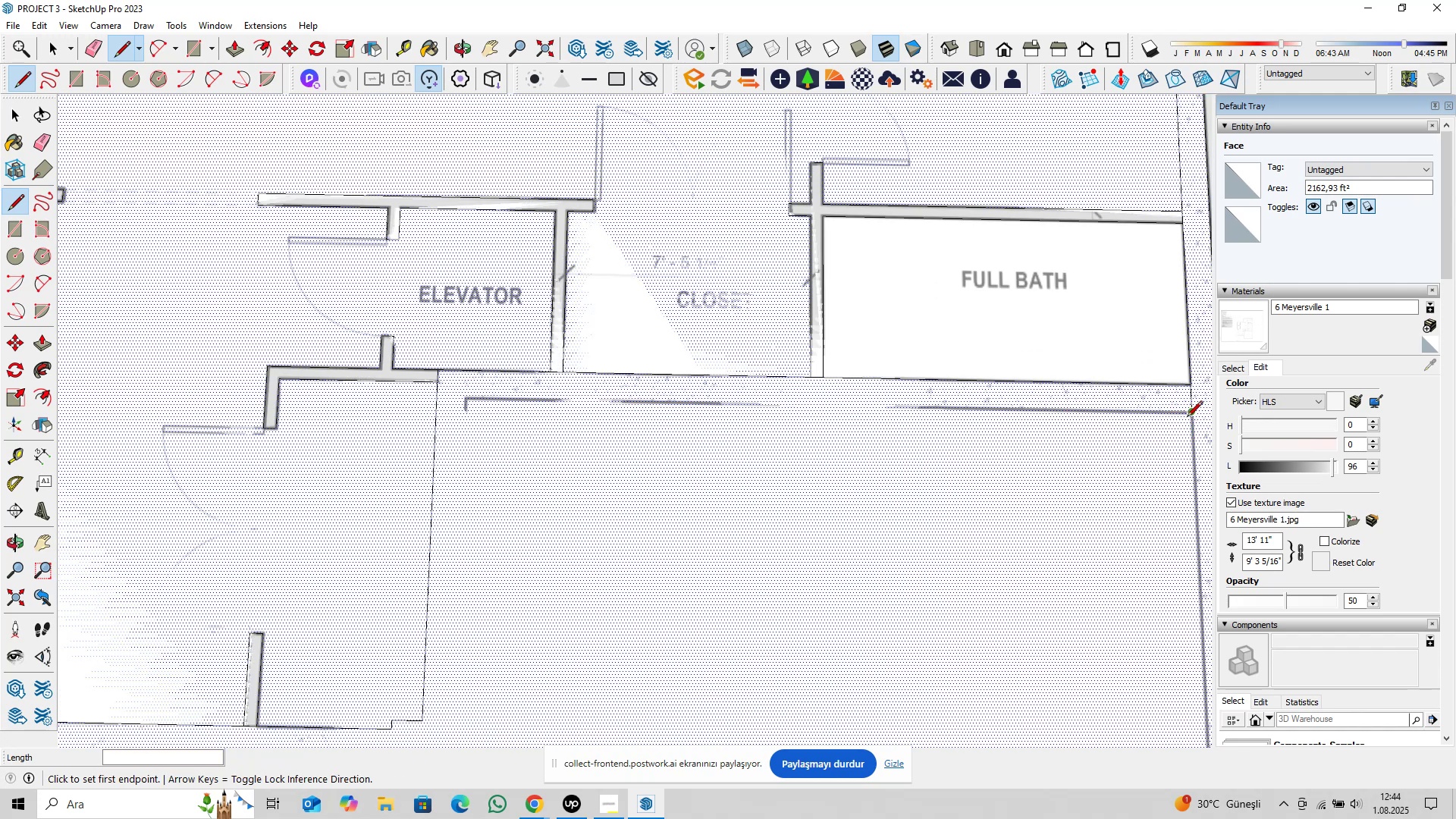 
left_click([1189, 416])
 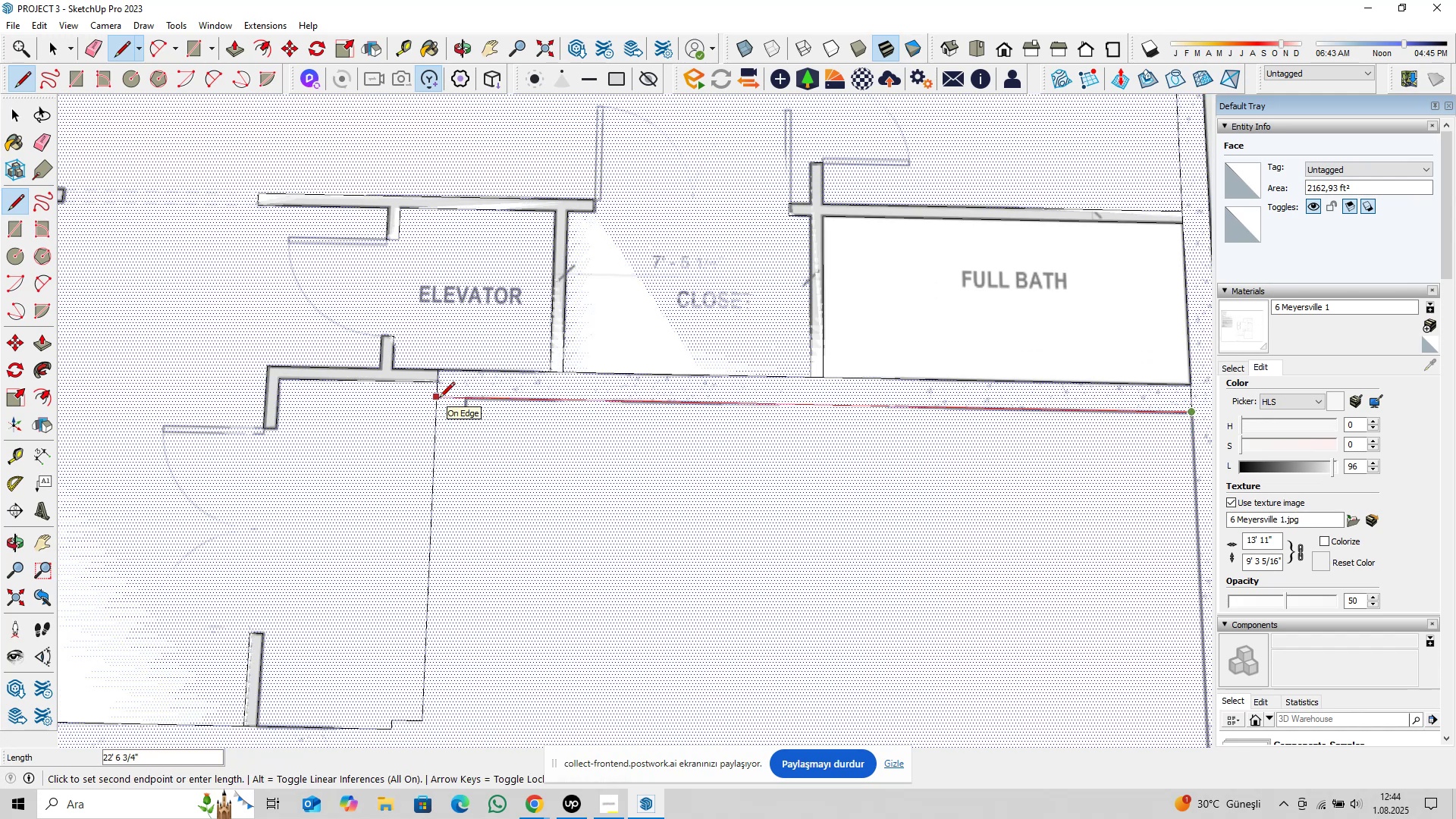 
type(21@8,75)
 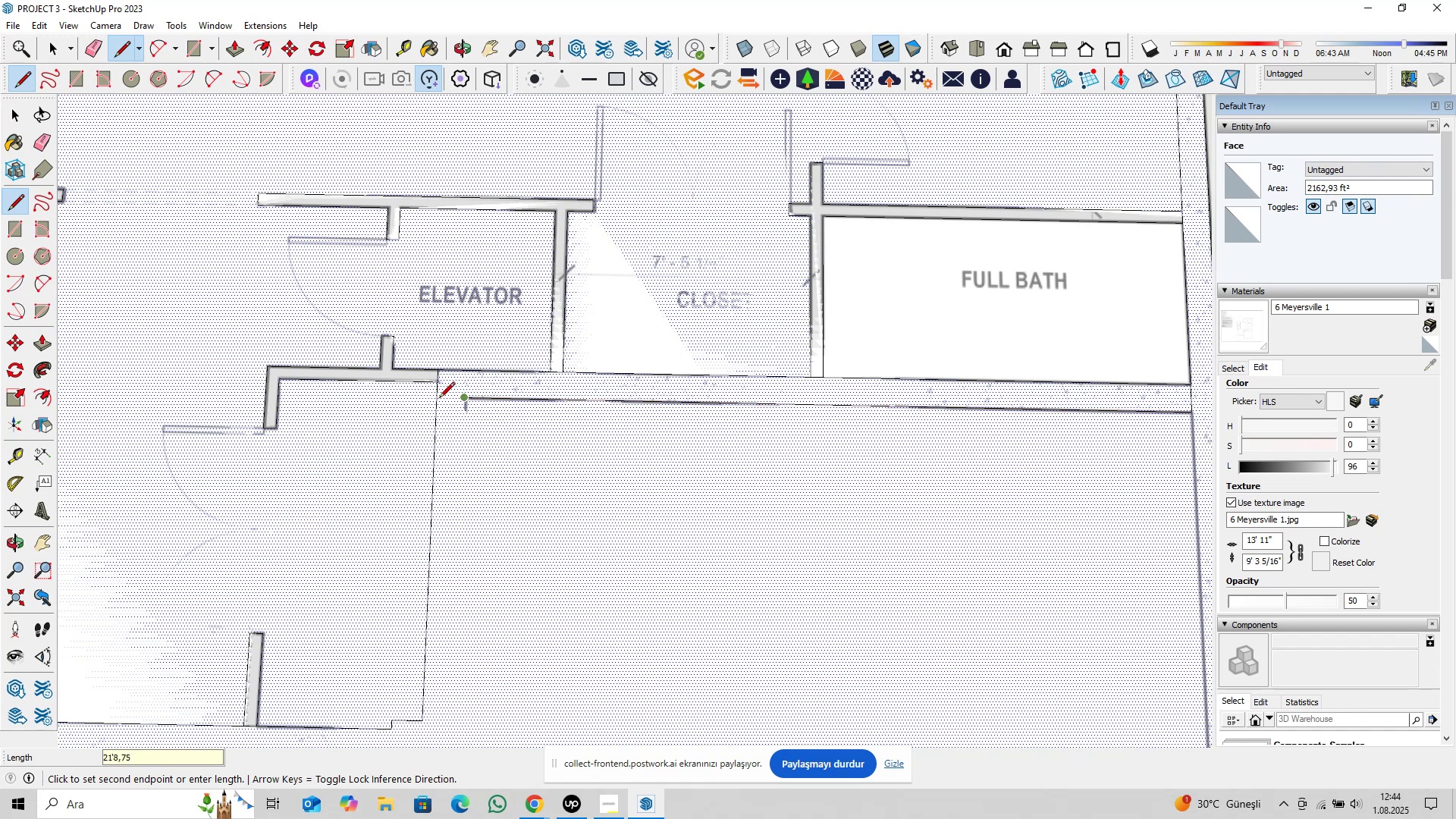 
 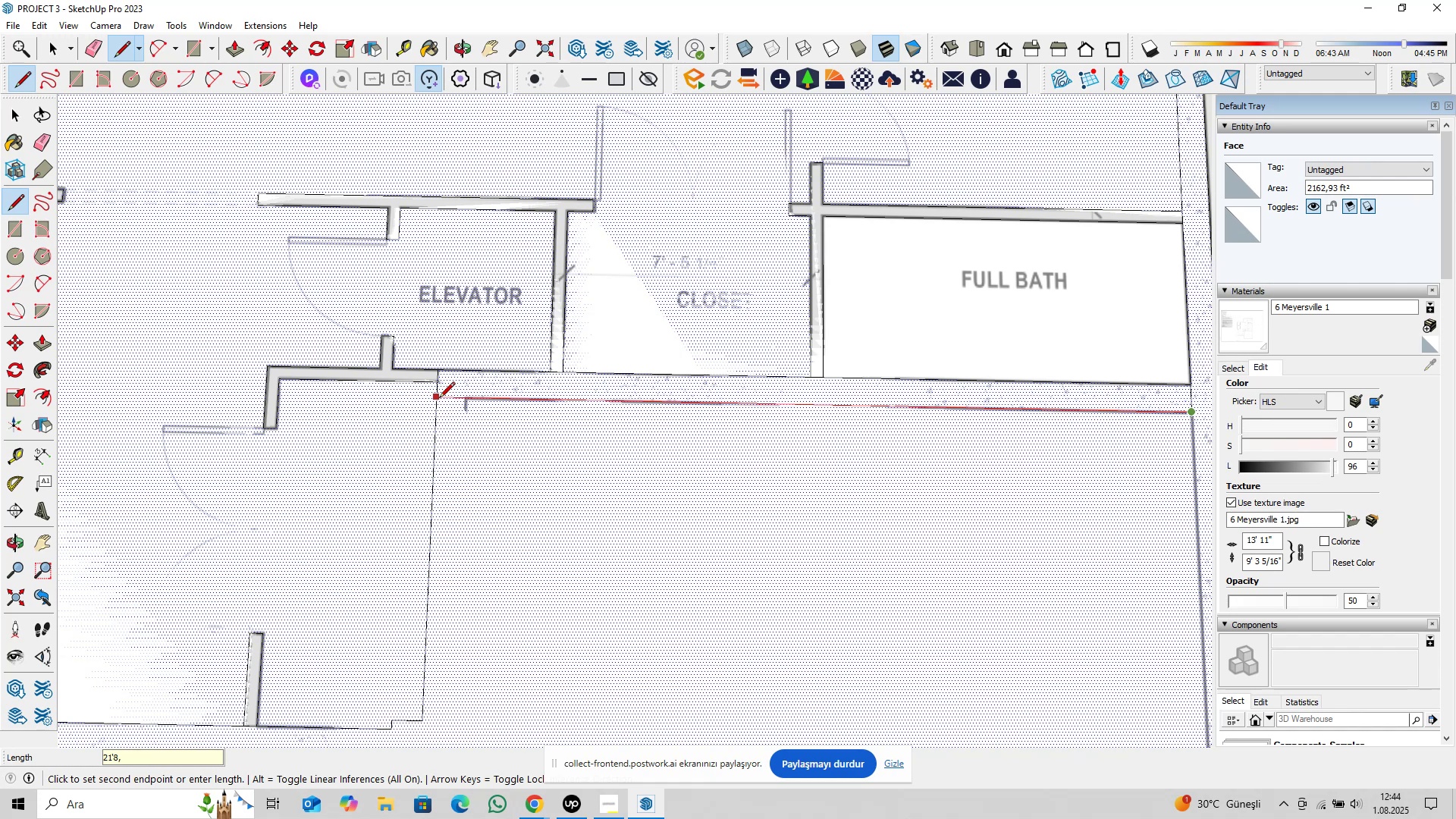 
key(Enter)
 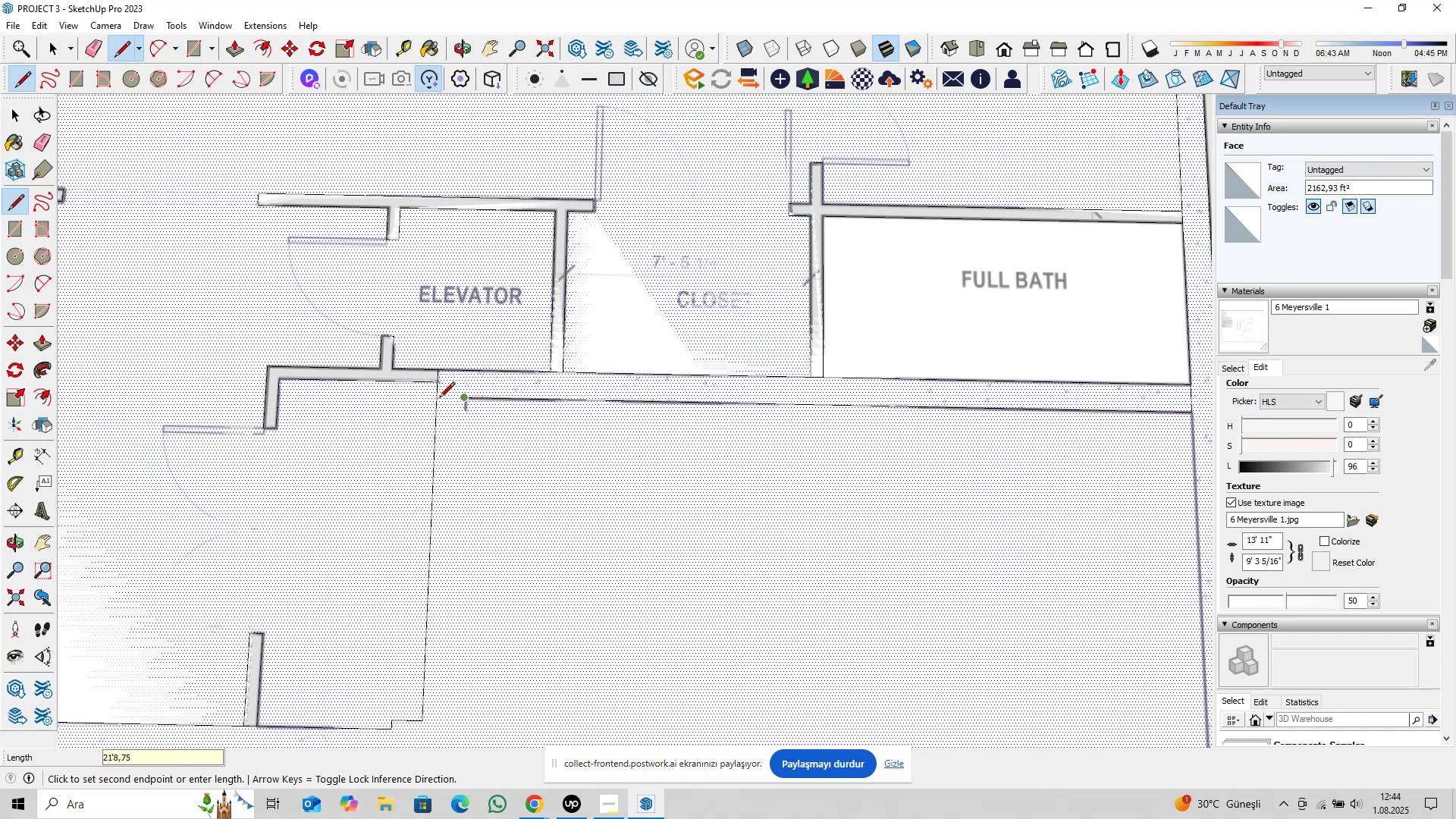 
key(ArrowLeft)
 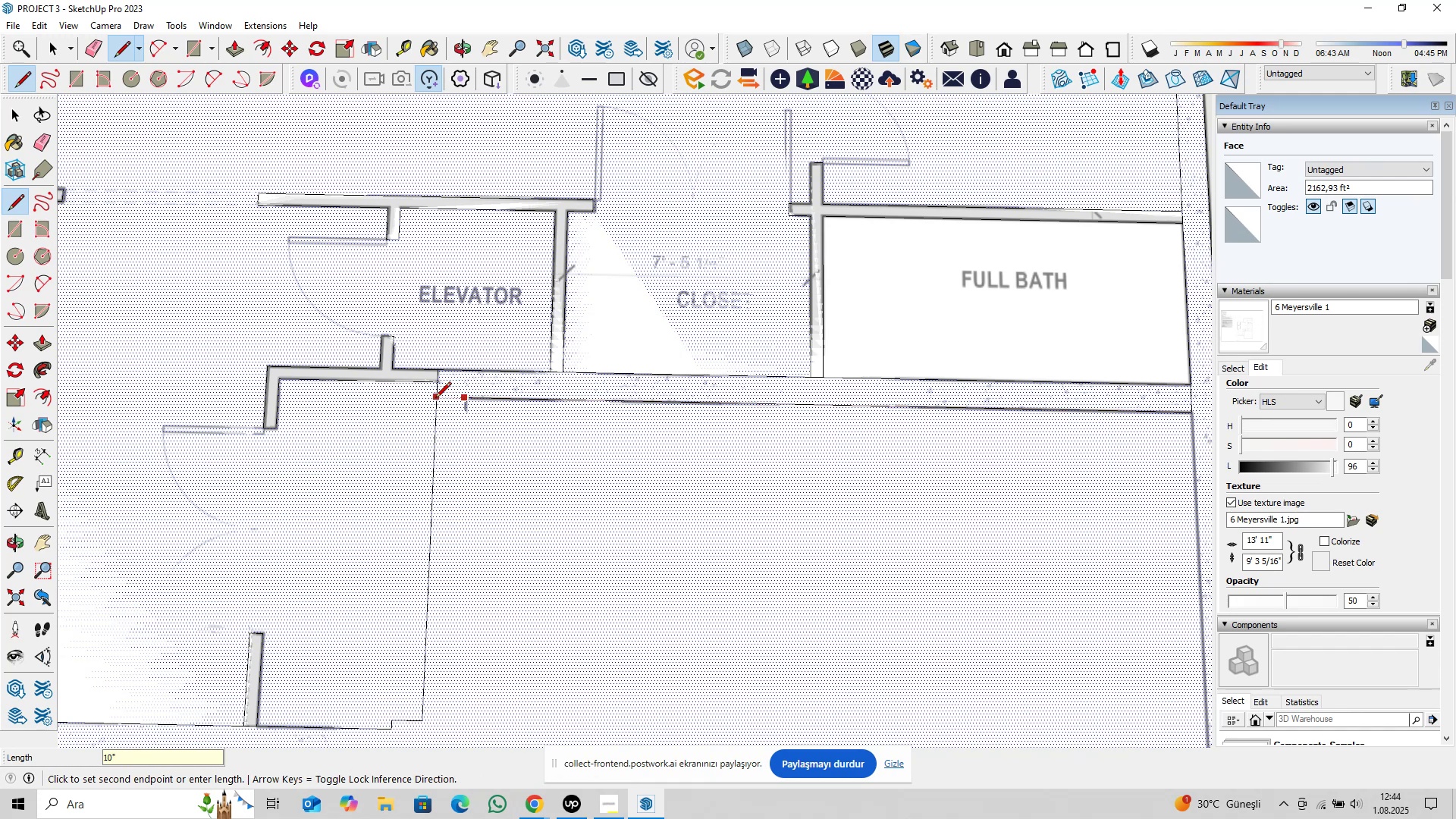 
scroll: coordinate [435, 398], scroll_direction: up, amount: 5.0
 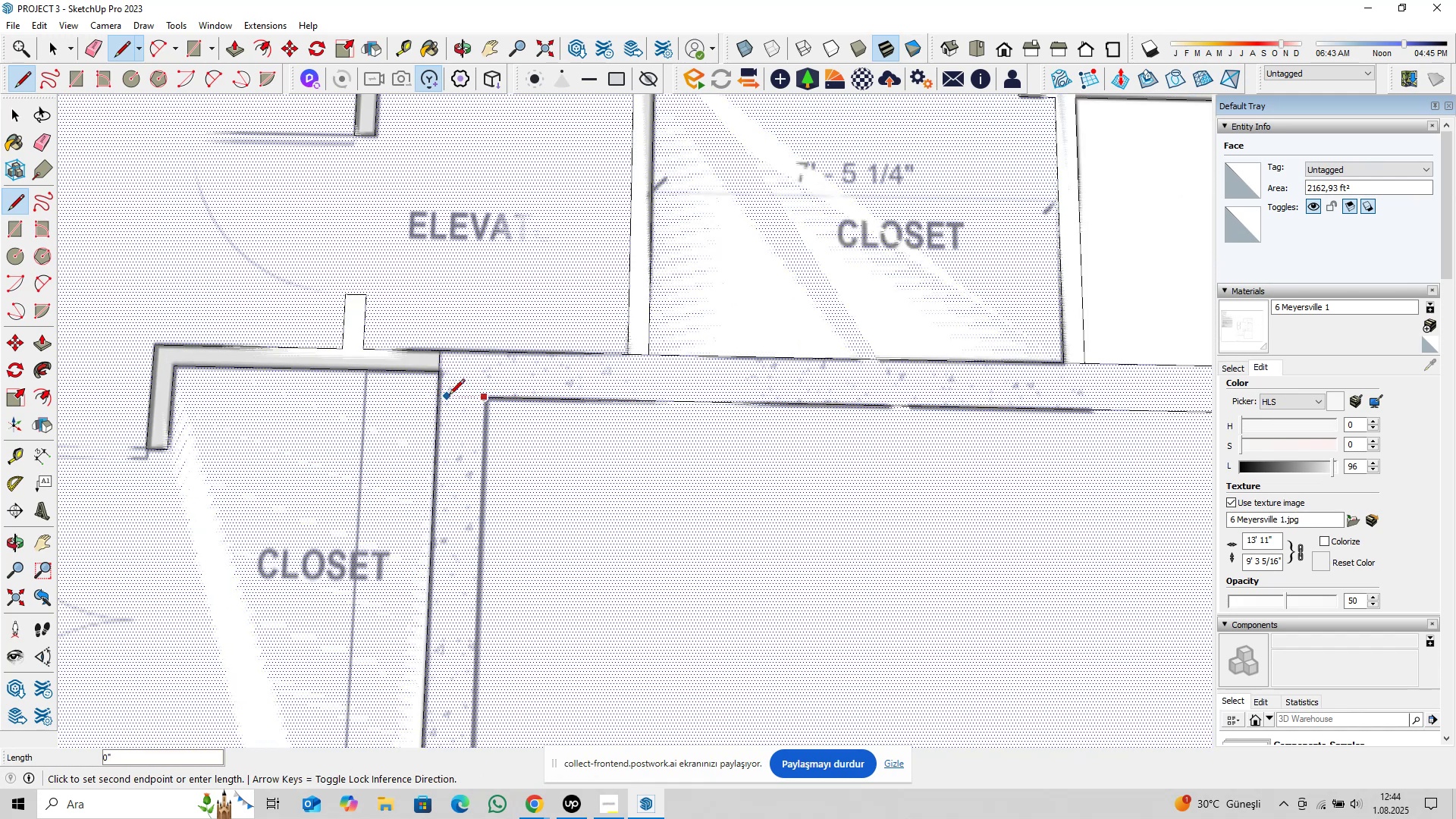 
key(ArrowRight)
 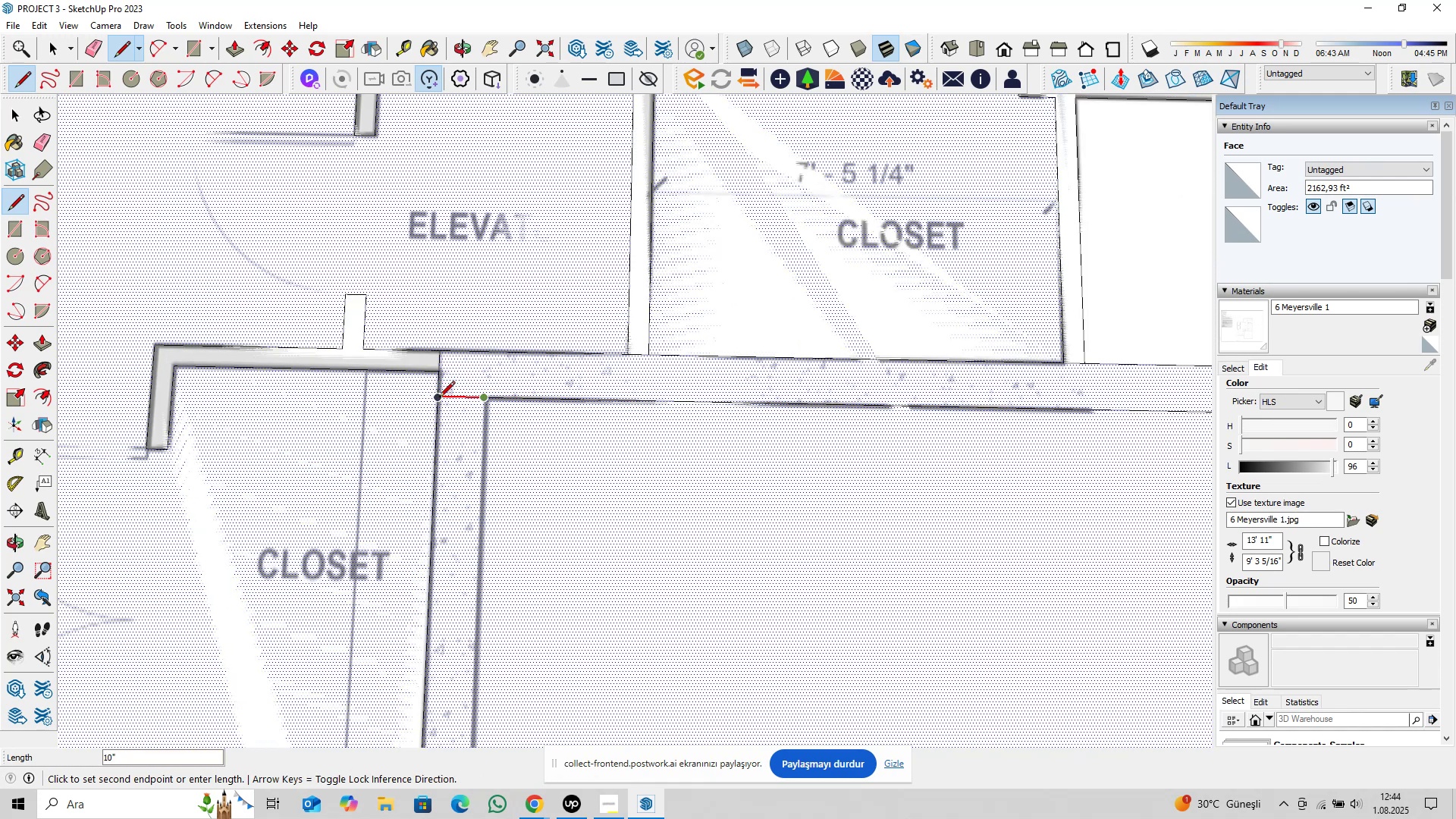 
key(ArrowLeft)
 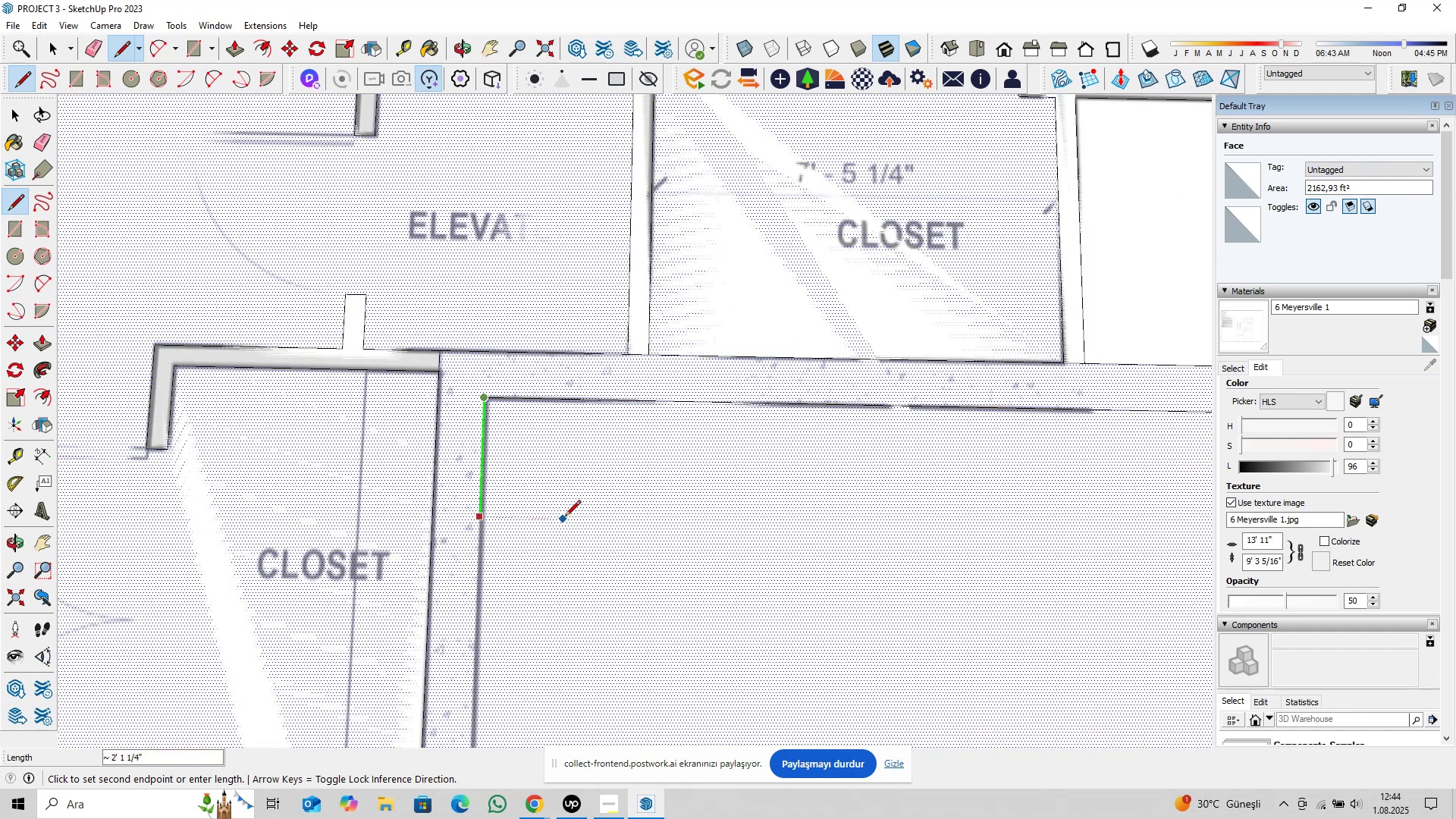 
scroll: coordinate [579, 568], scroll_direction: down, amount: 11.0
 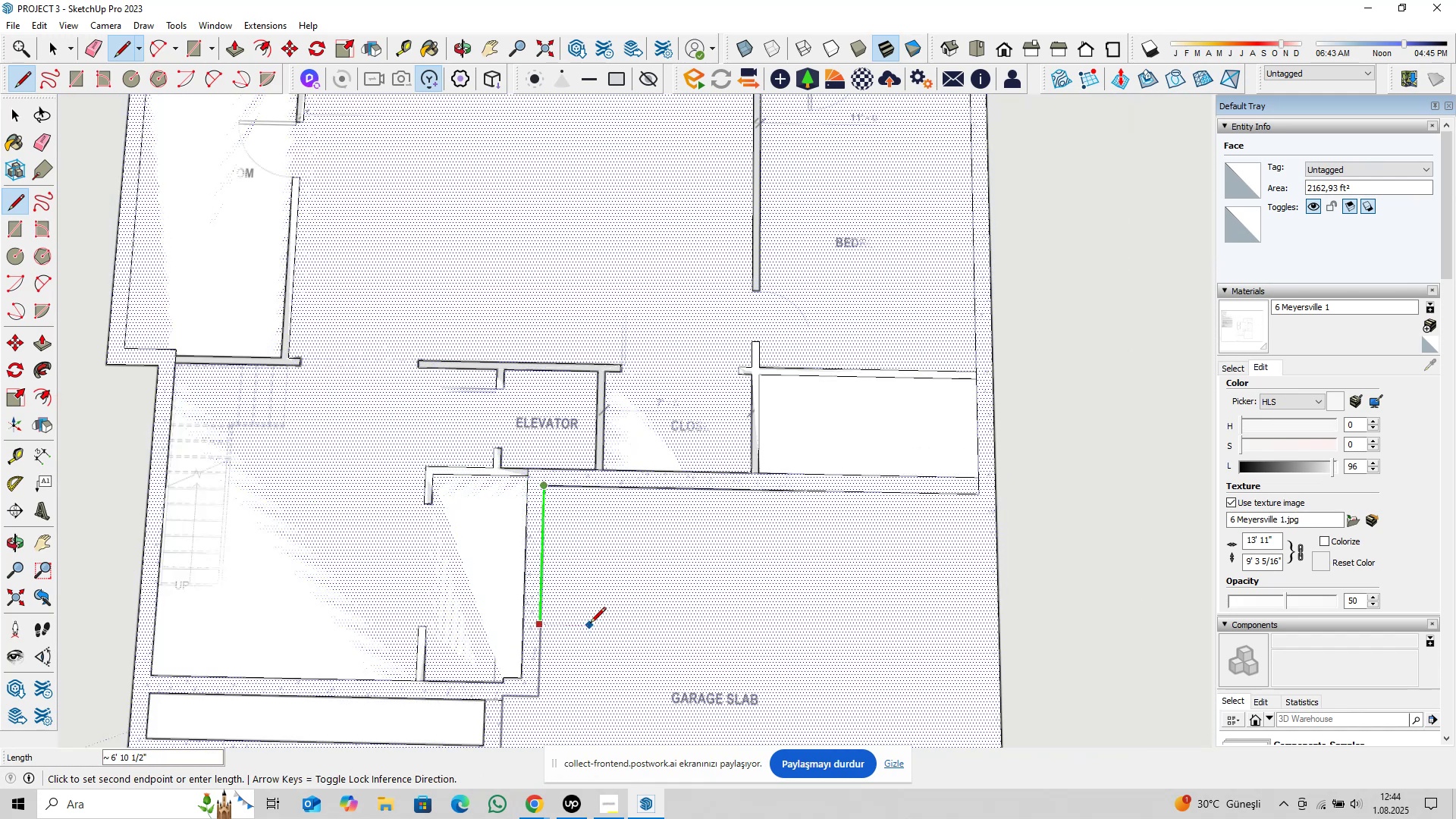 
hold_key(key=ShiftLeft, duration=0.38)
 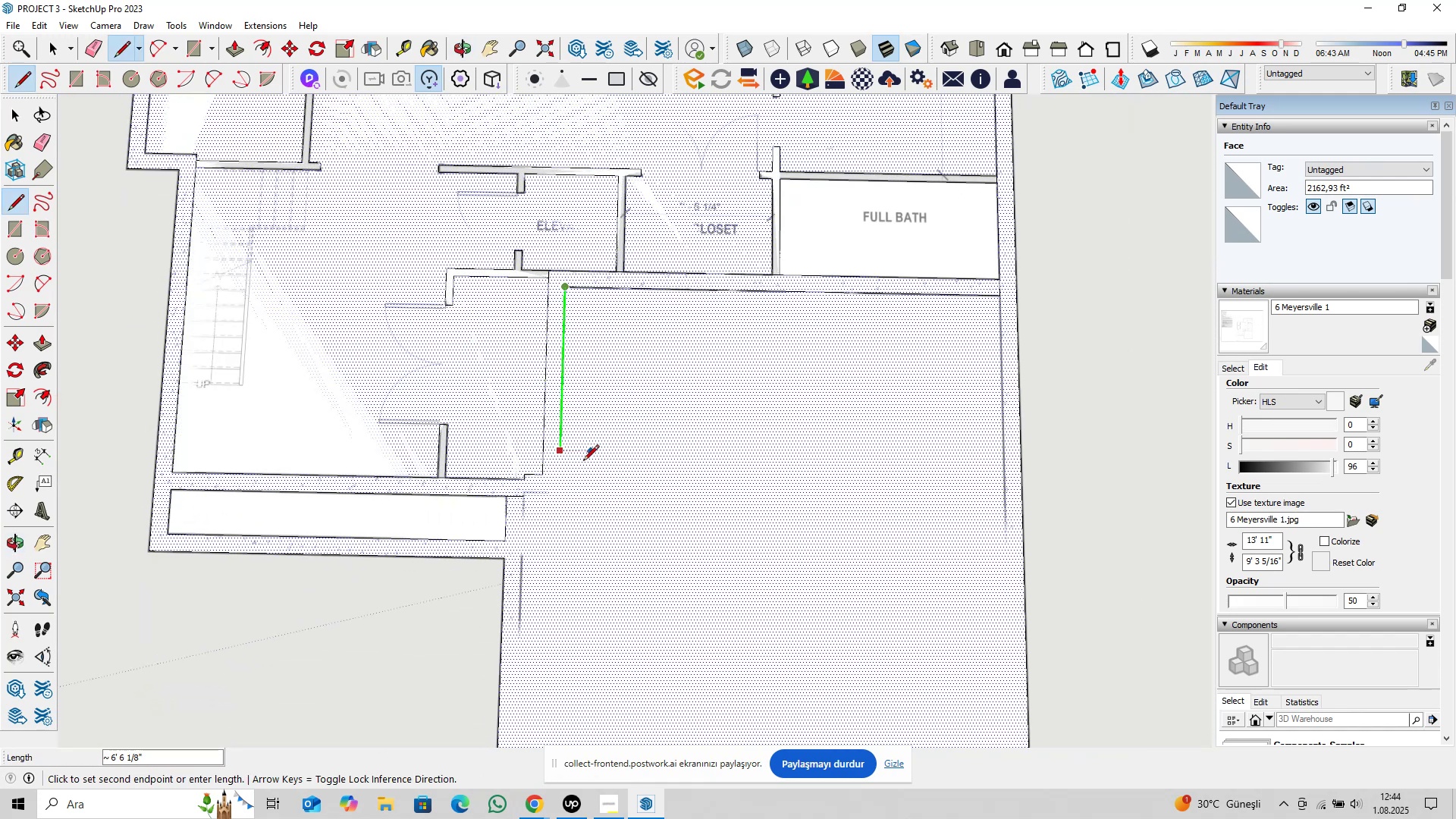 
scroll: coordinate [533, 483], scroll_direction: up, amount: 9.0
 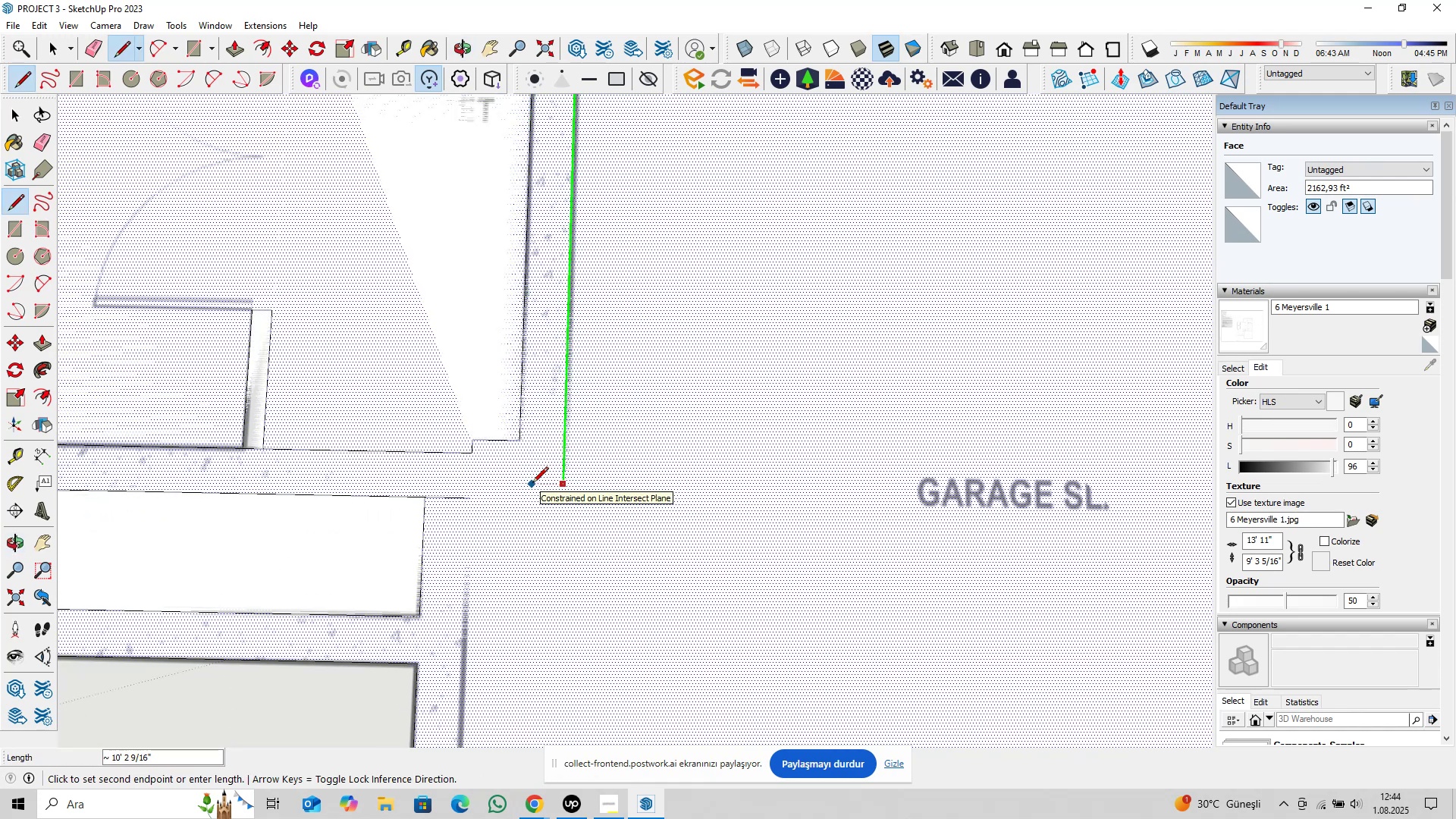 
hold_key(key=ShiftLeft, duration=0.48)
 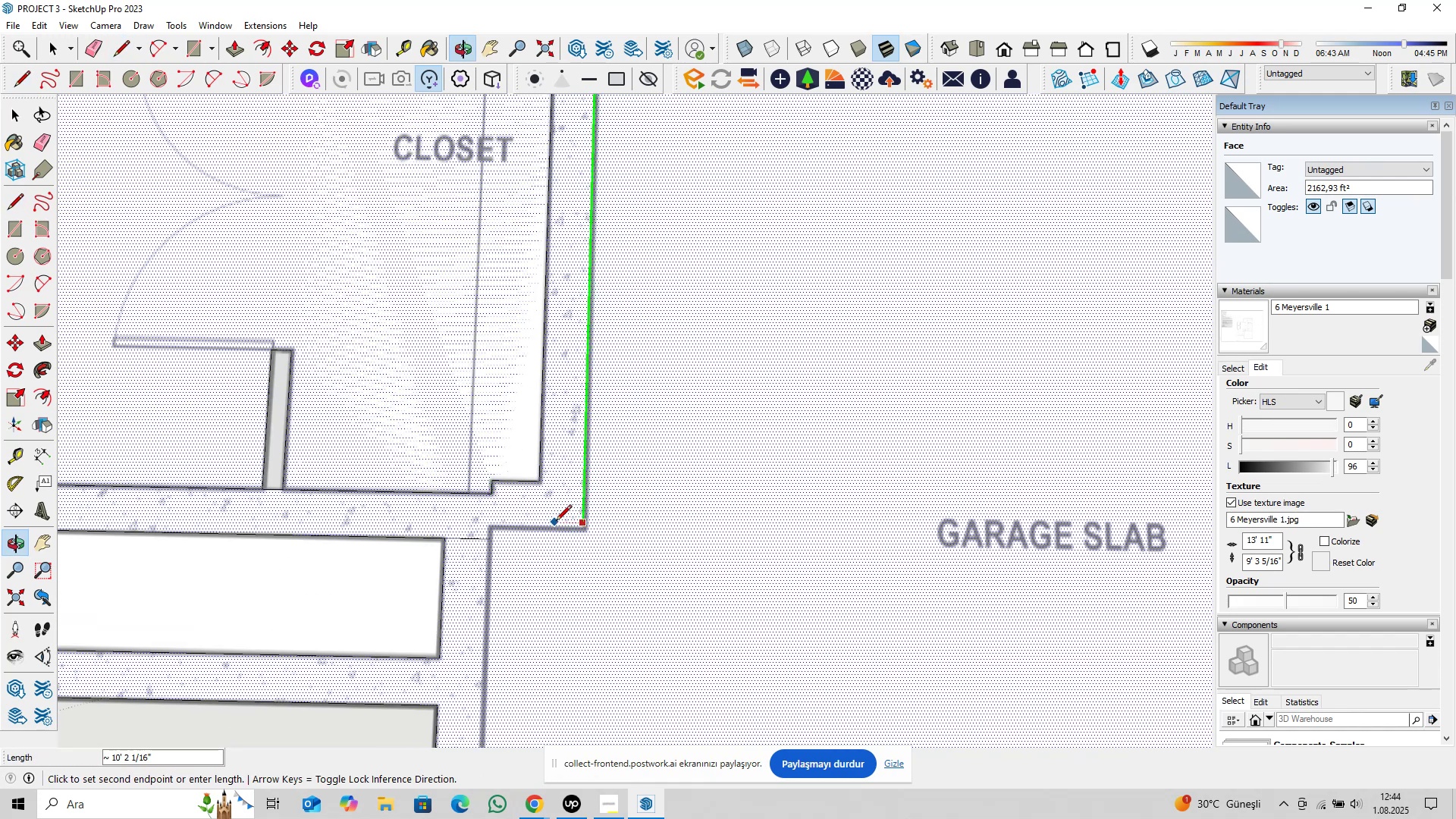 
scroll: coordinate [565, 519], scroll_direction: up, amount: 3.0
 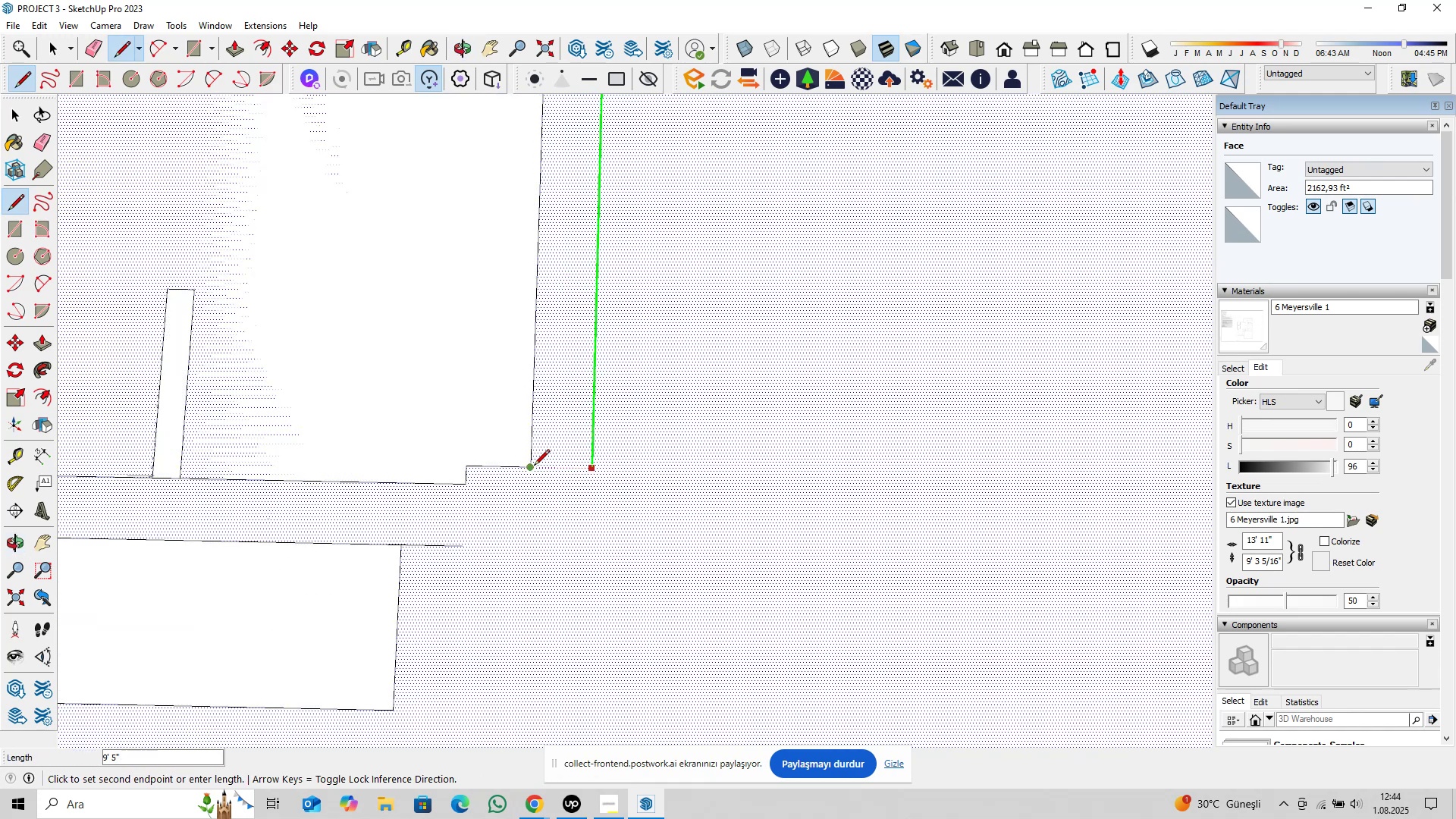 
left_click([533, 466])
 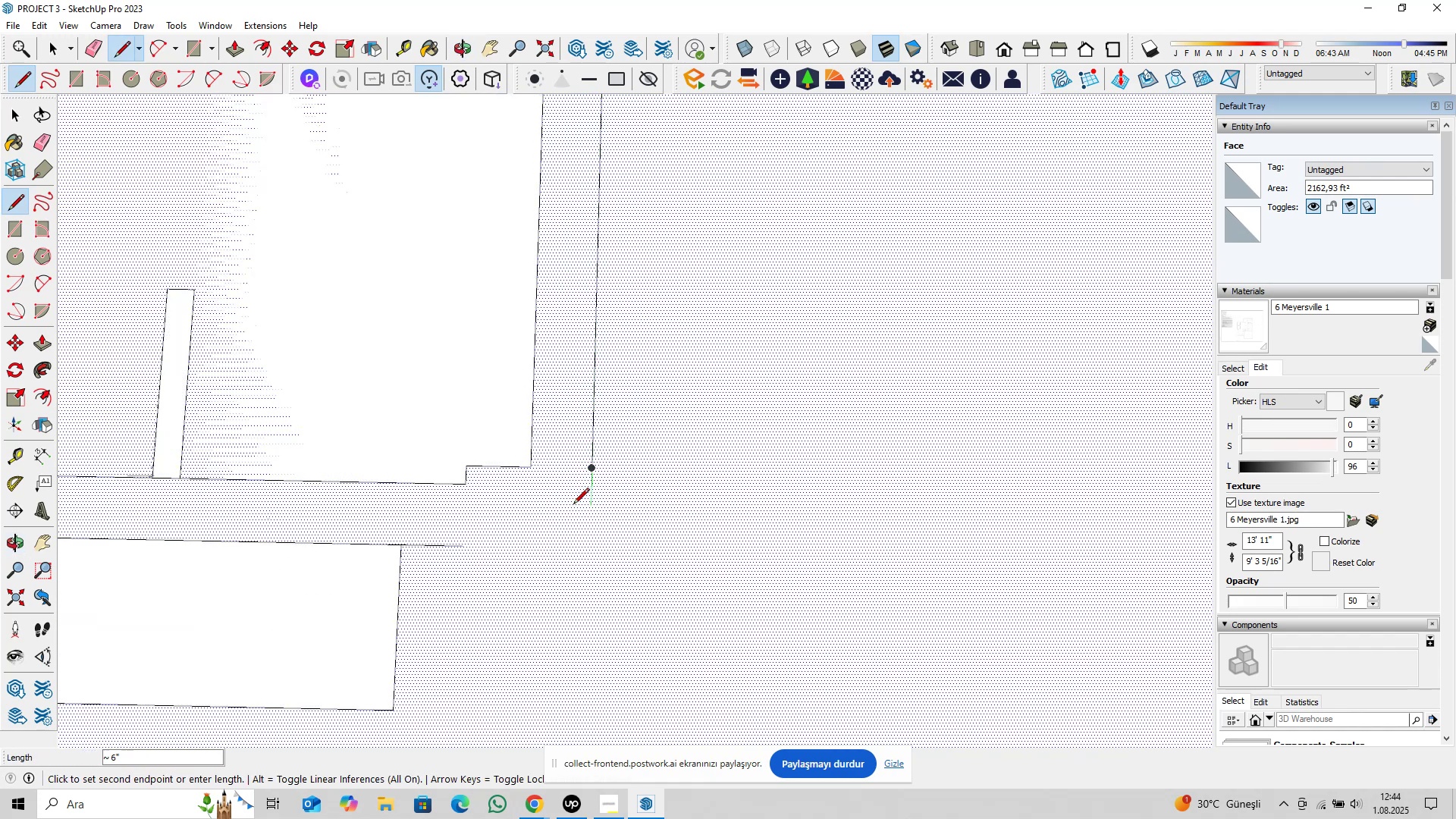 
scroll: coordinate [573, 507], scroll_direction: down, amount: 2.0
 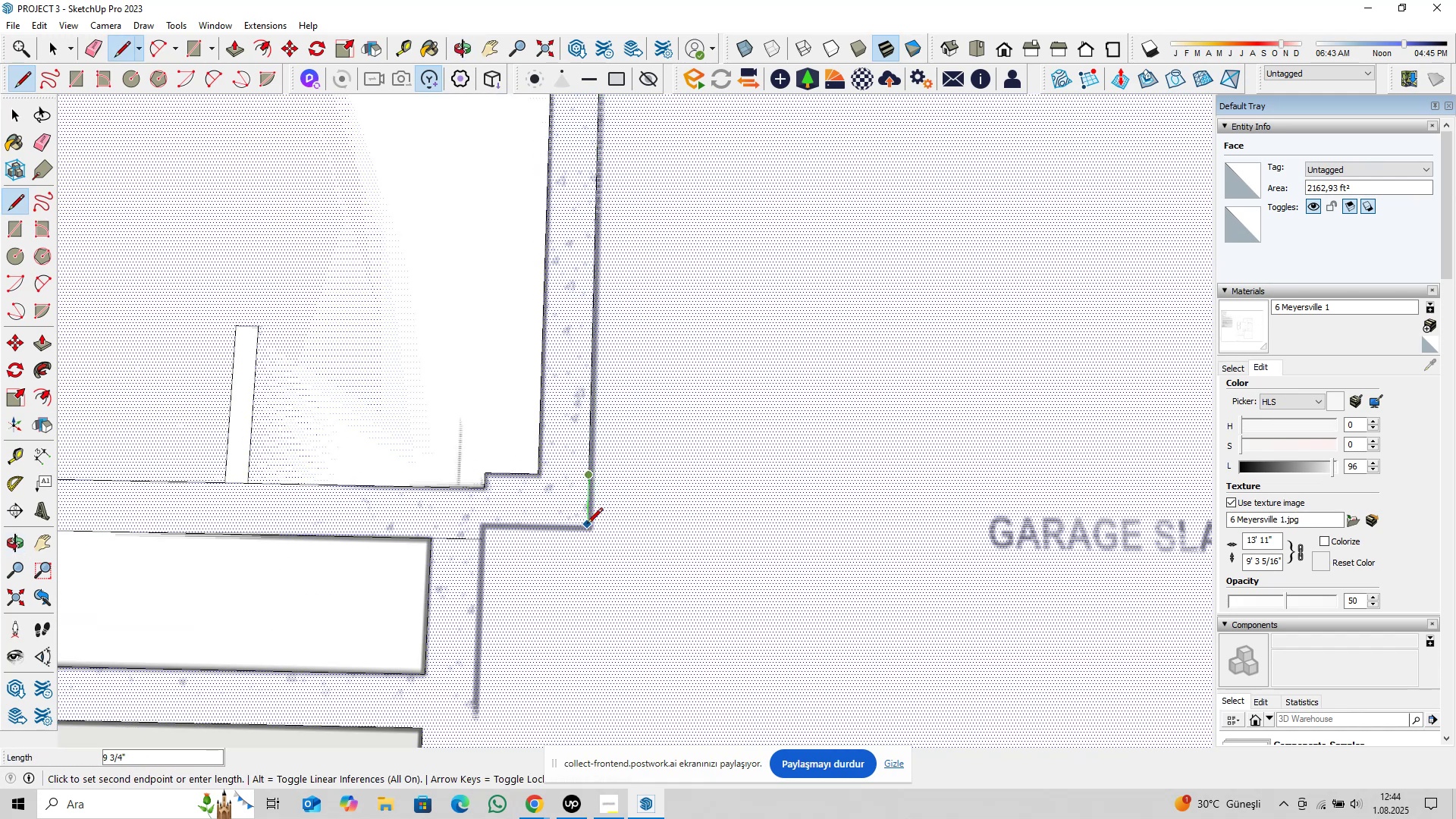 
type(10)
 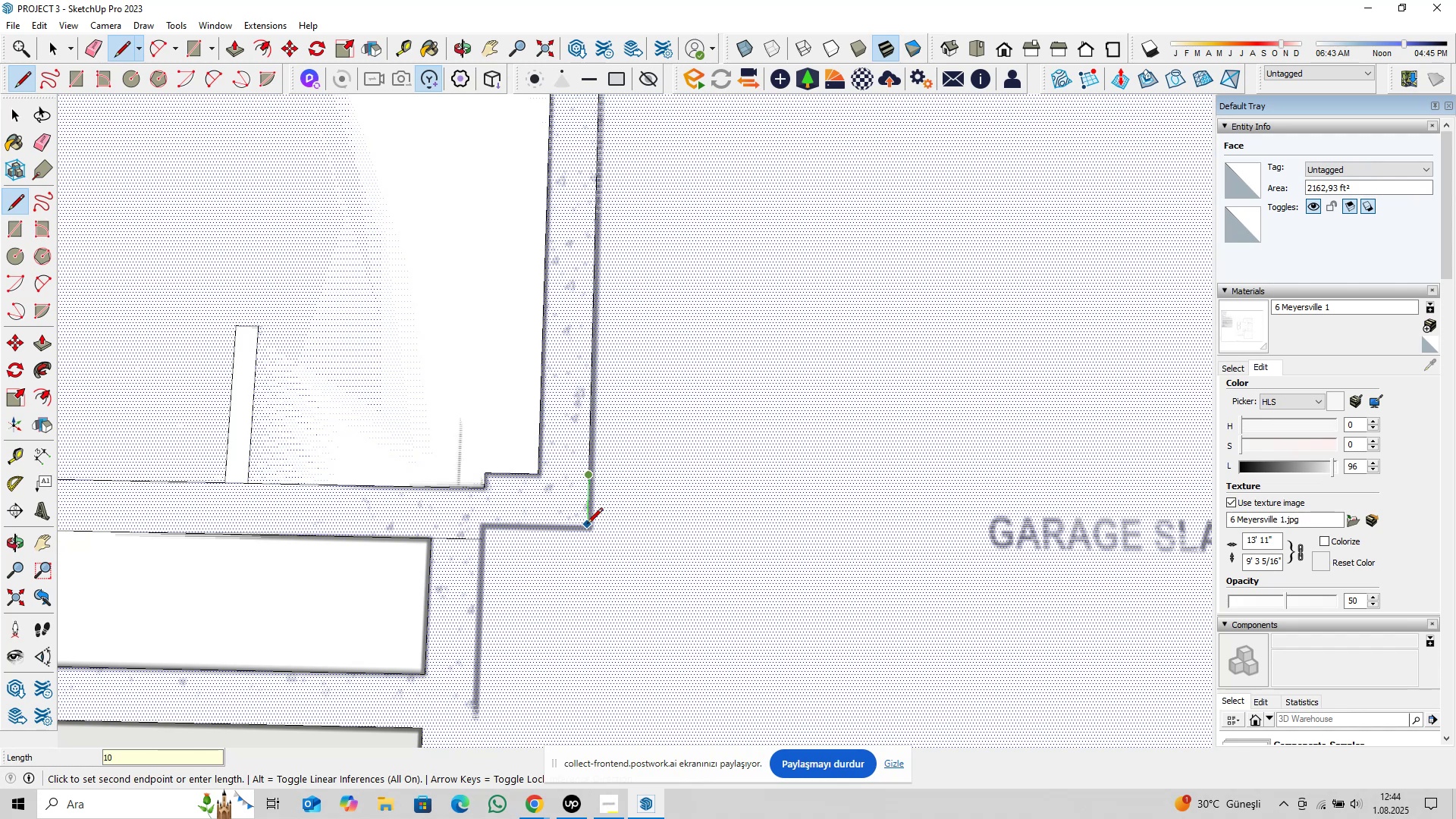 
key(Enter)
 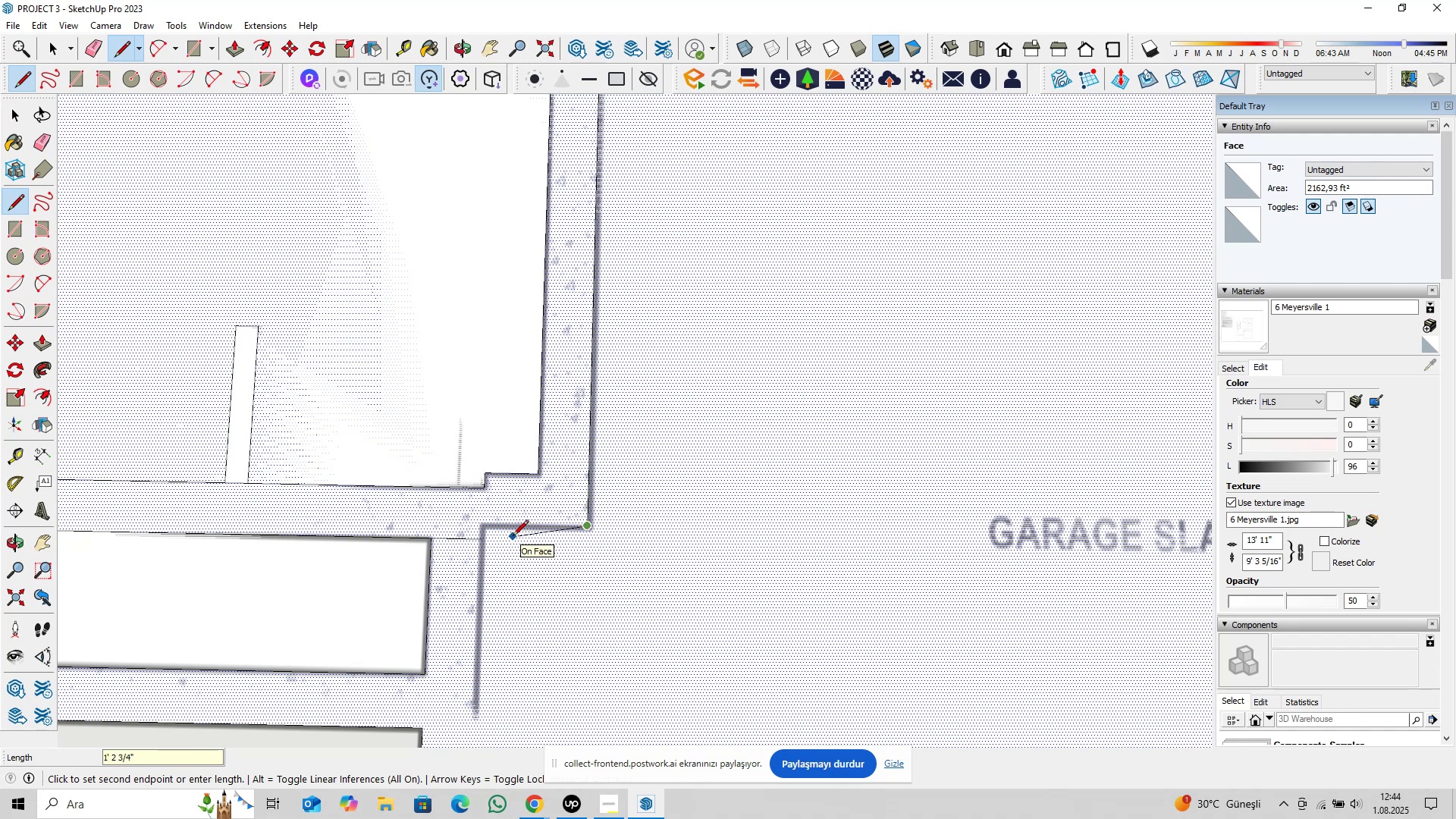 
key(ArrowRight)
 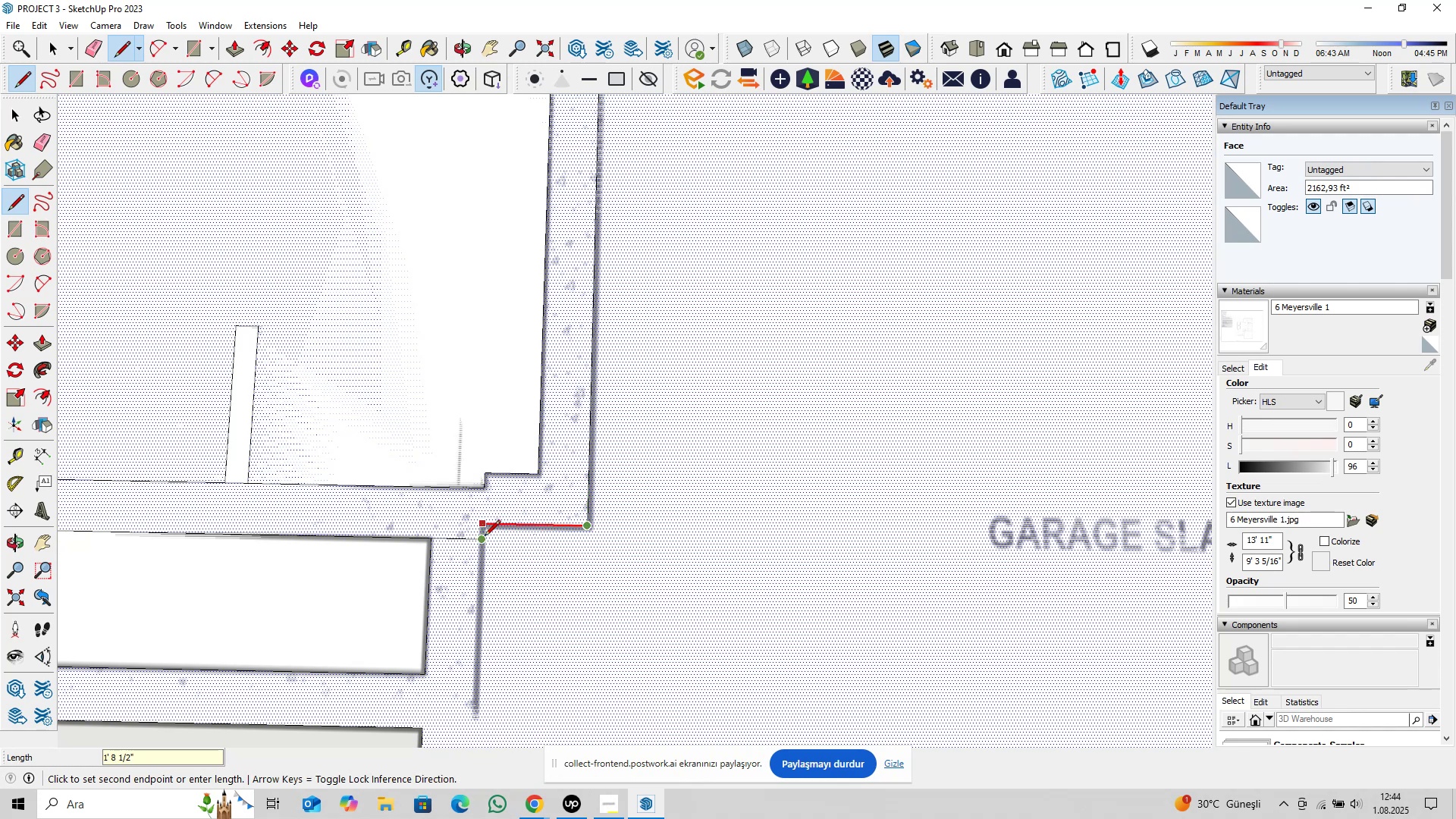 
left_click([483, 538])
 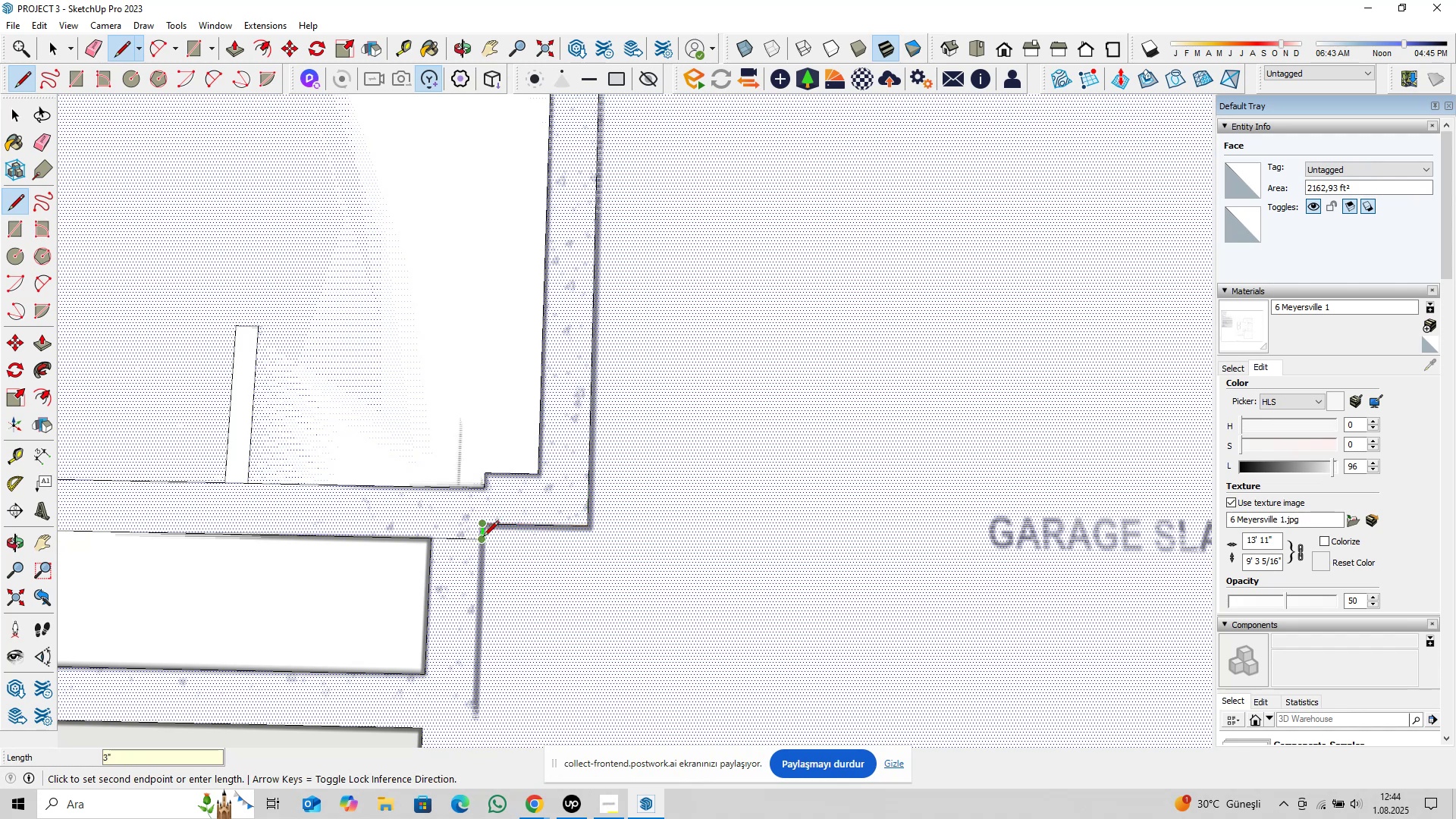 
key(ArrowLeft)
 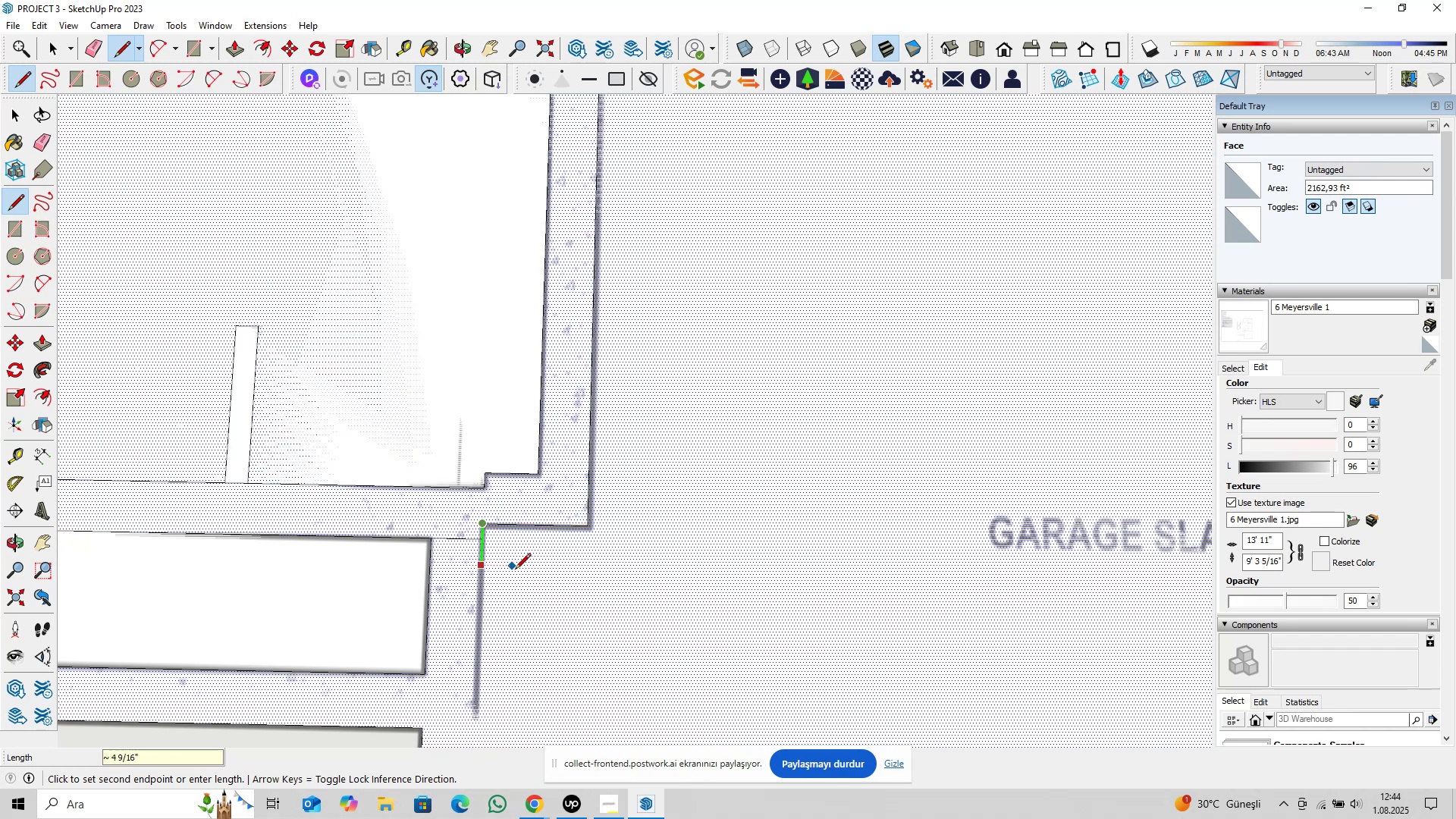 
scroll: coordinate [511, 605], scroll_direction: down, amount: 9.0
 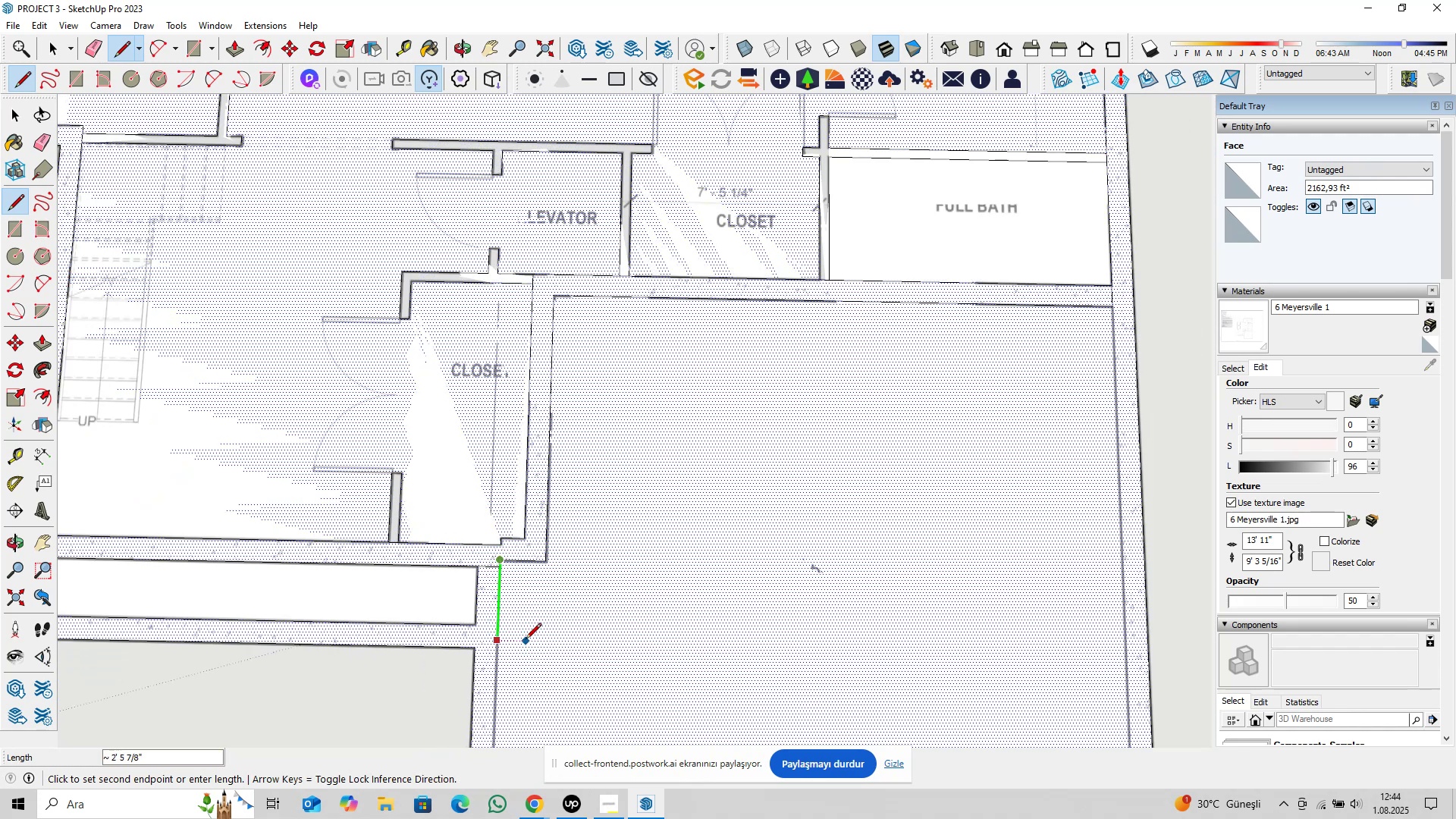 
hold_key(key=ShiftLeft, duration=0.4)
 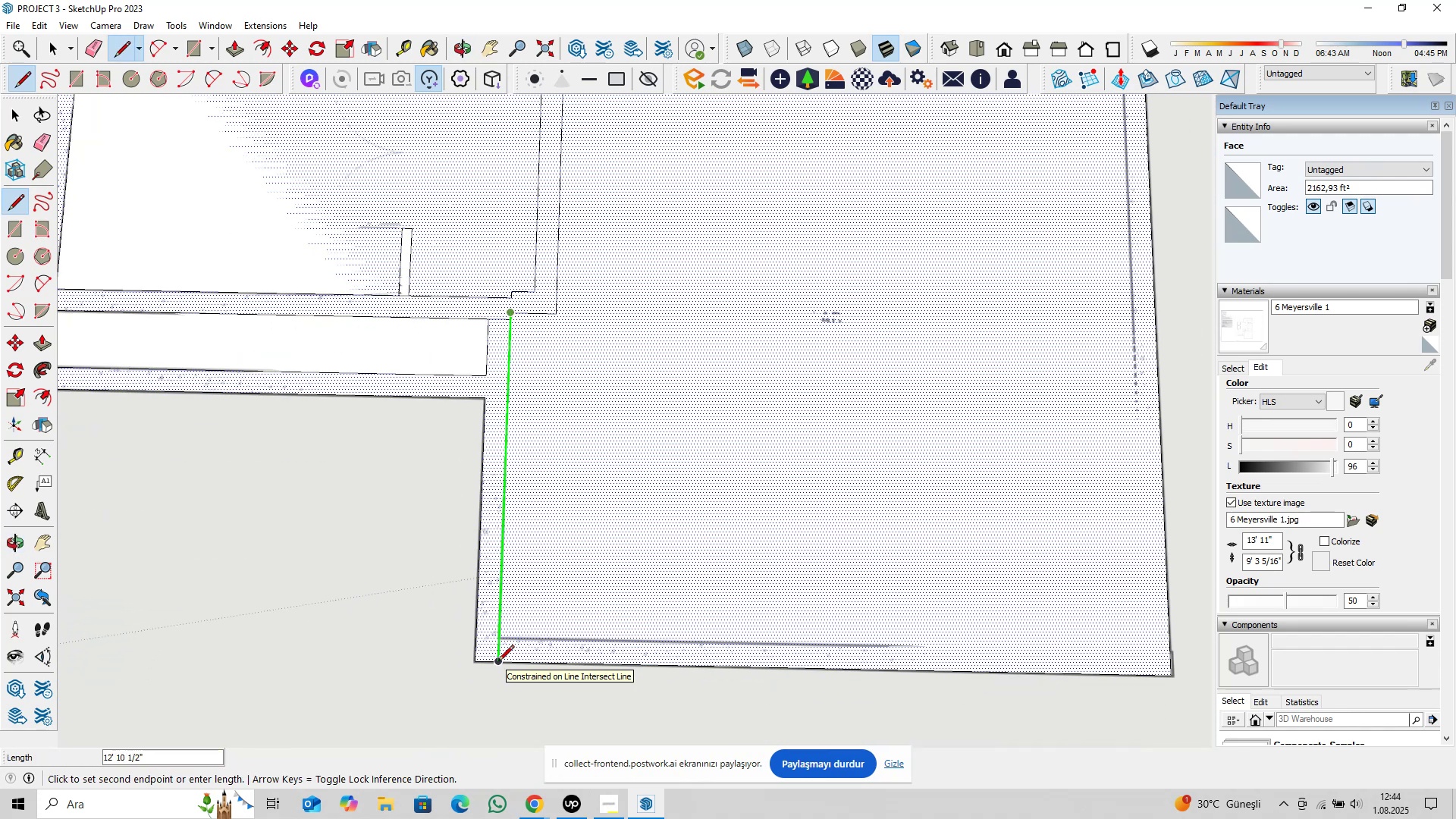 
type(12@,5)
 